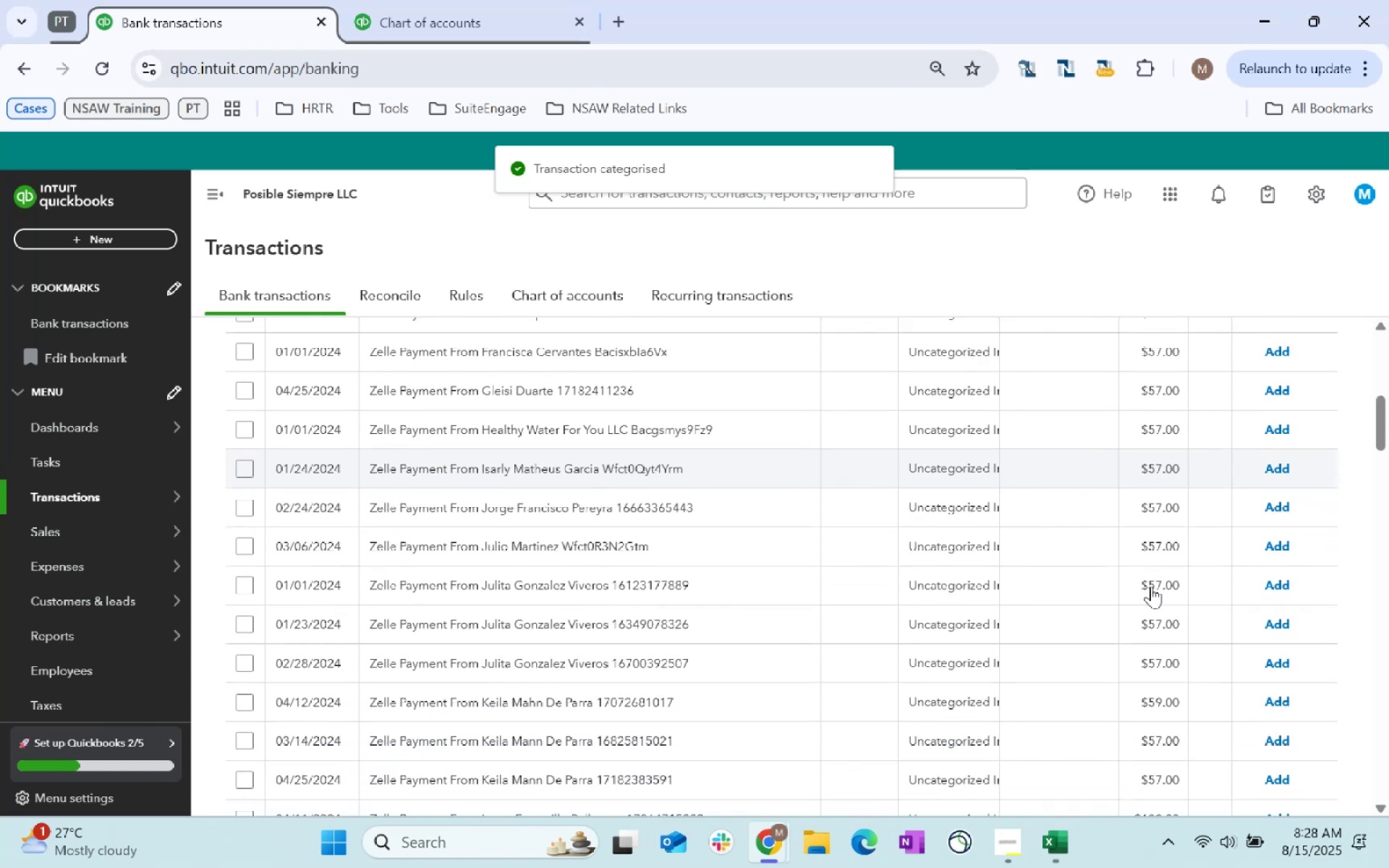 
scroll: coordinate [1151, 586], scroll_direction: up, amount: 3.0
 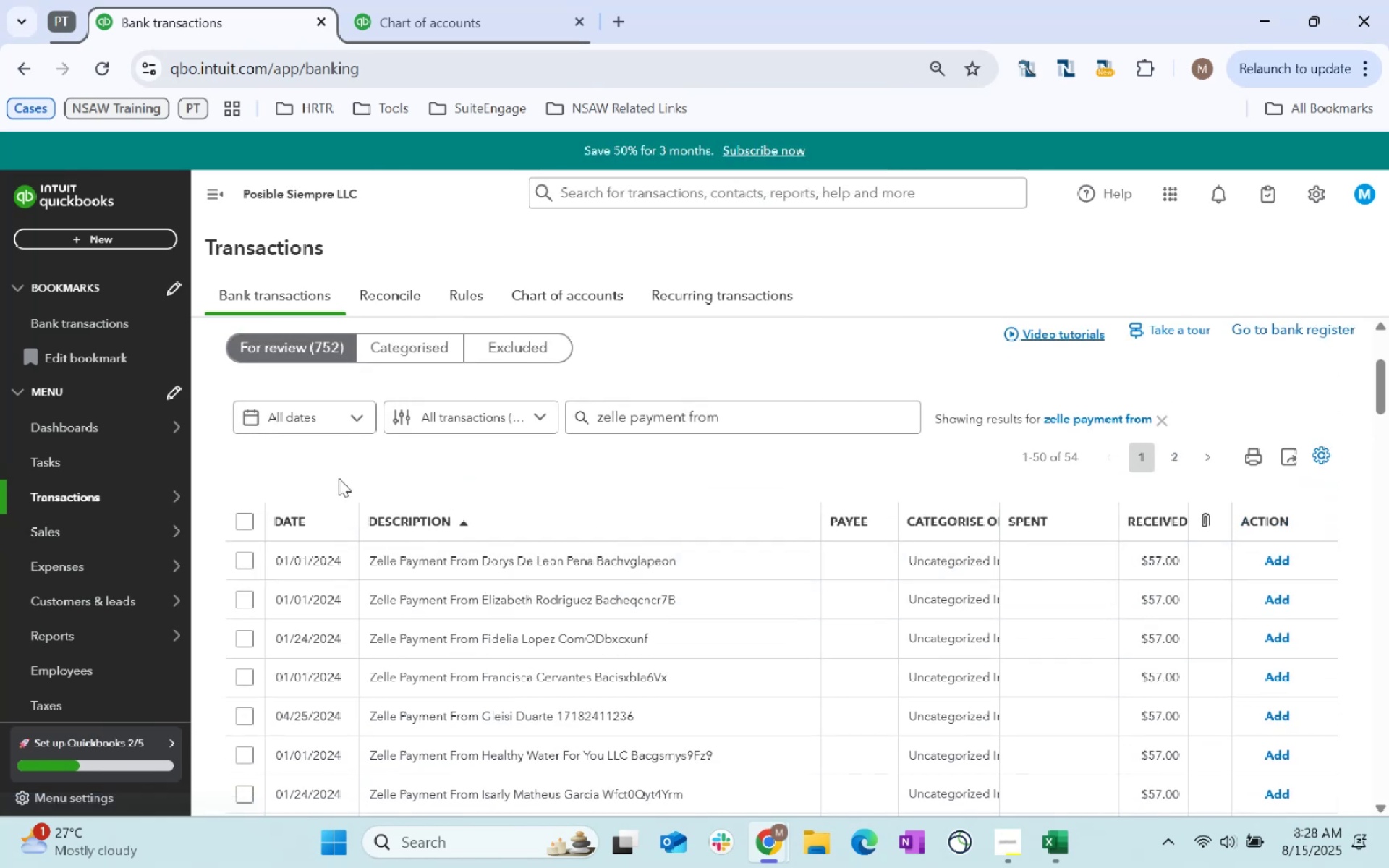 
wait(5.65)
 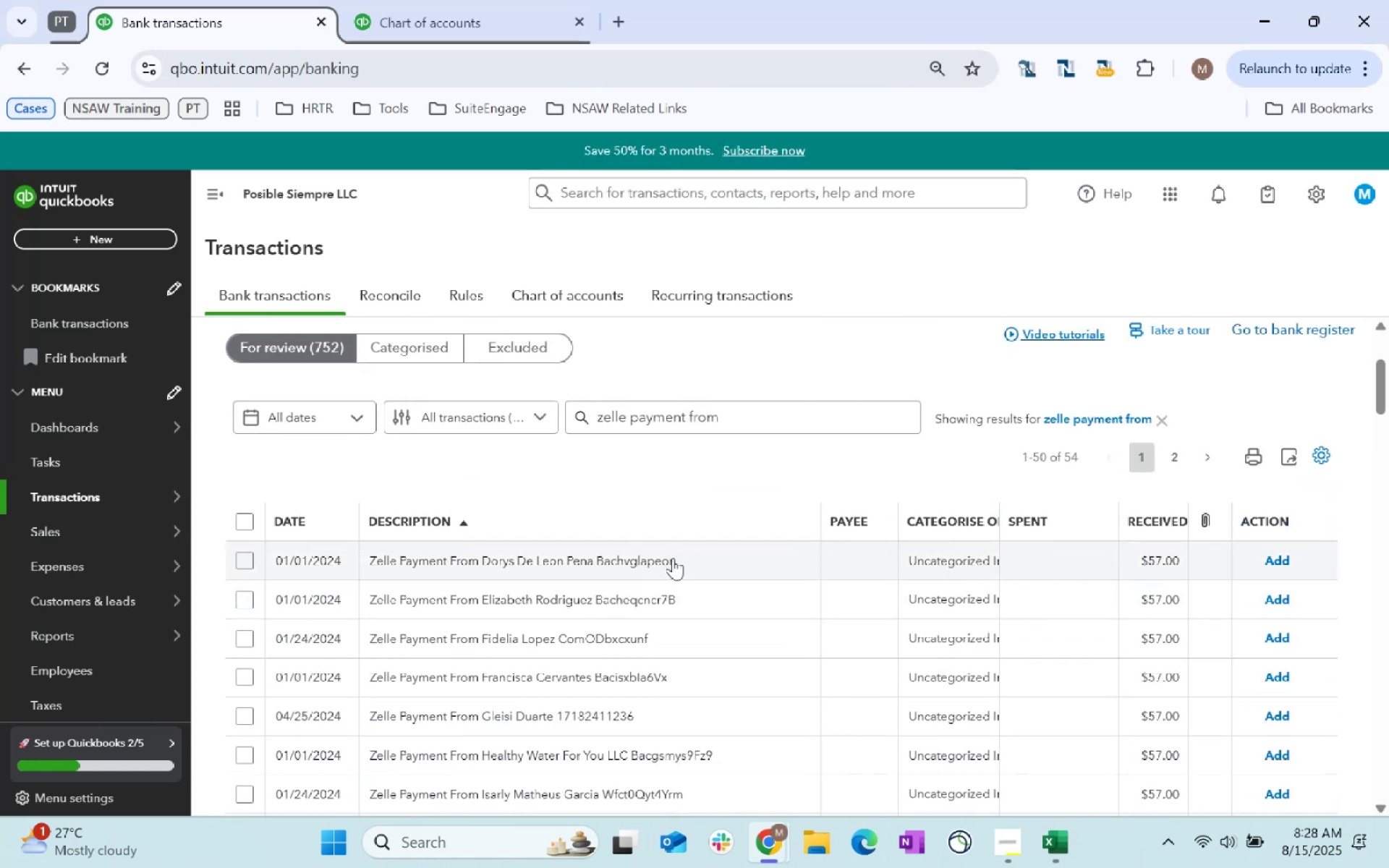 
left_click([440, 553])
 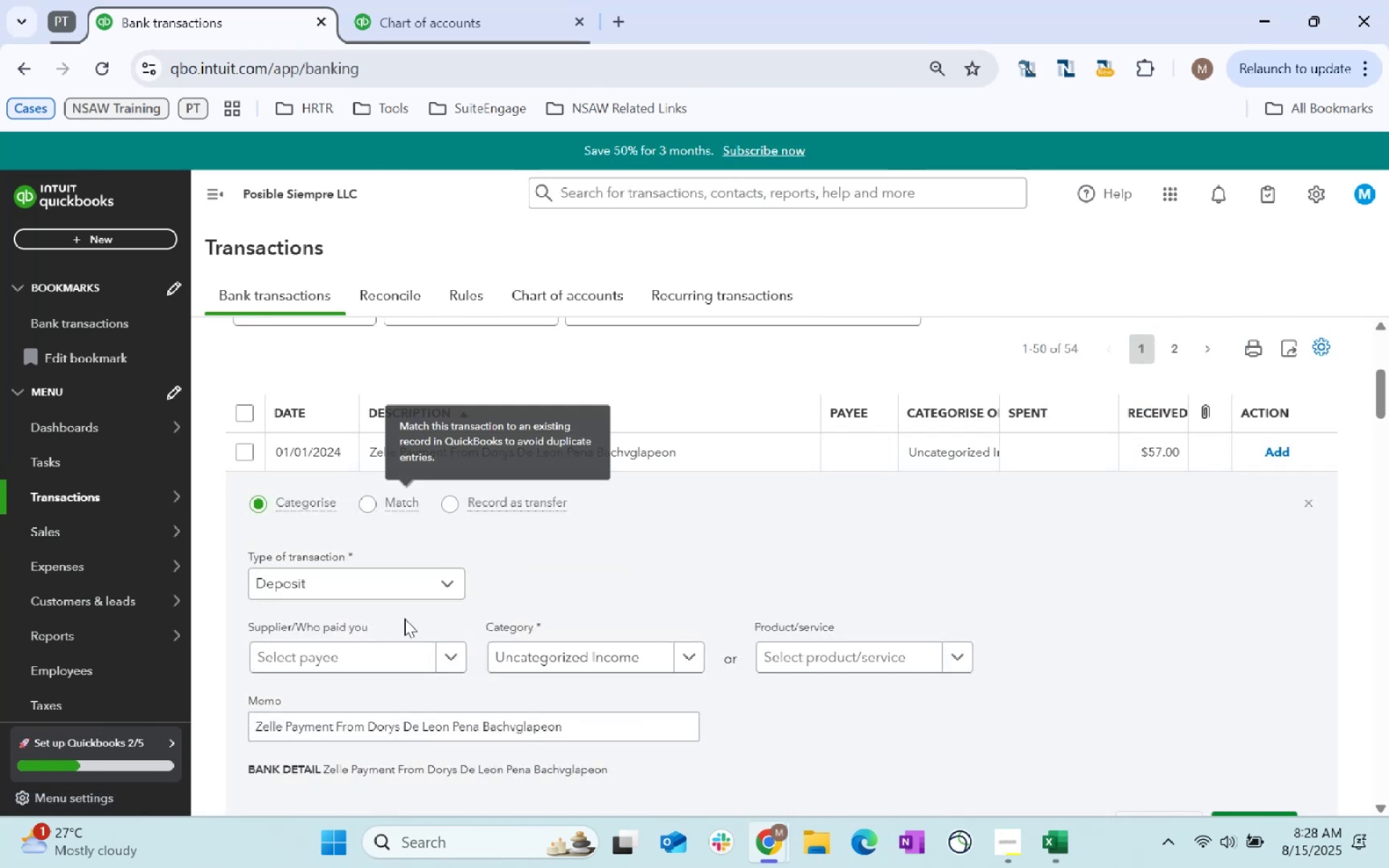 
left_click([397, 647])
 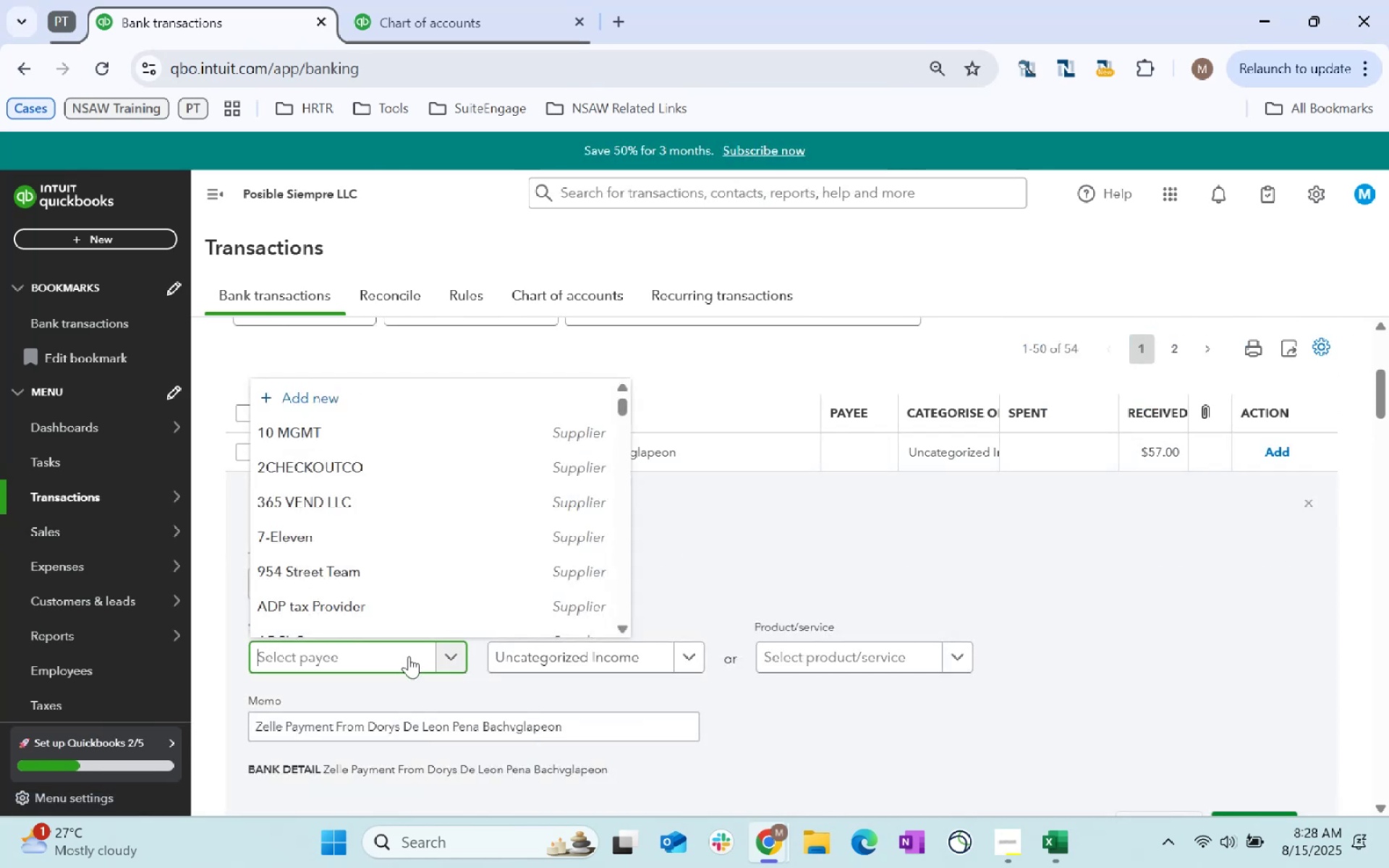 
type(dorys Deleon)
key(Tab)
 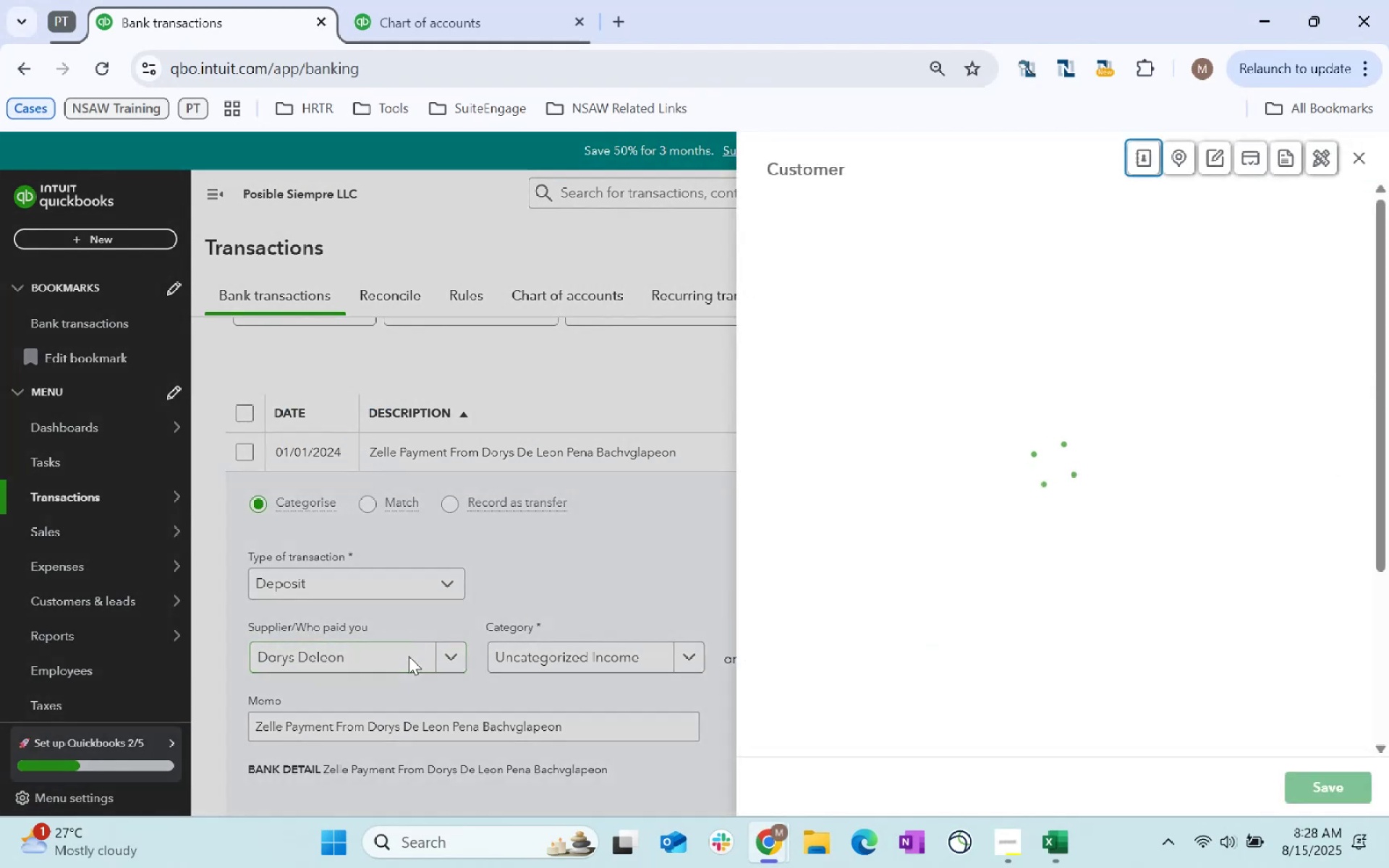 
left_click([1331, 793])
 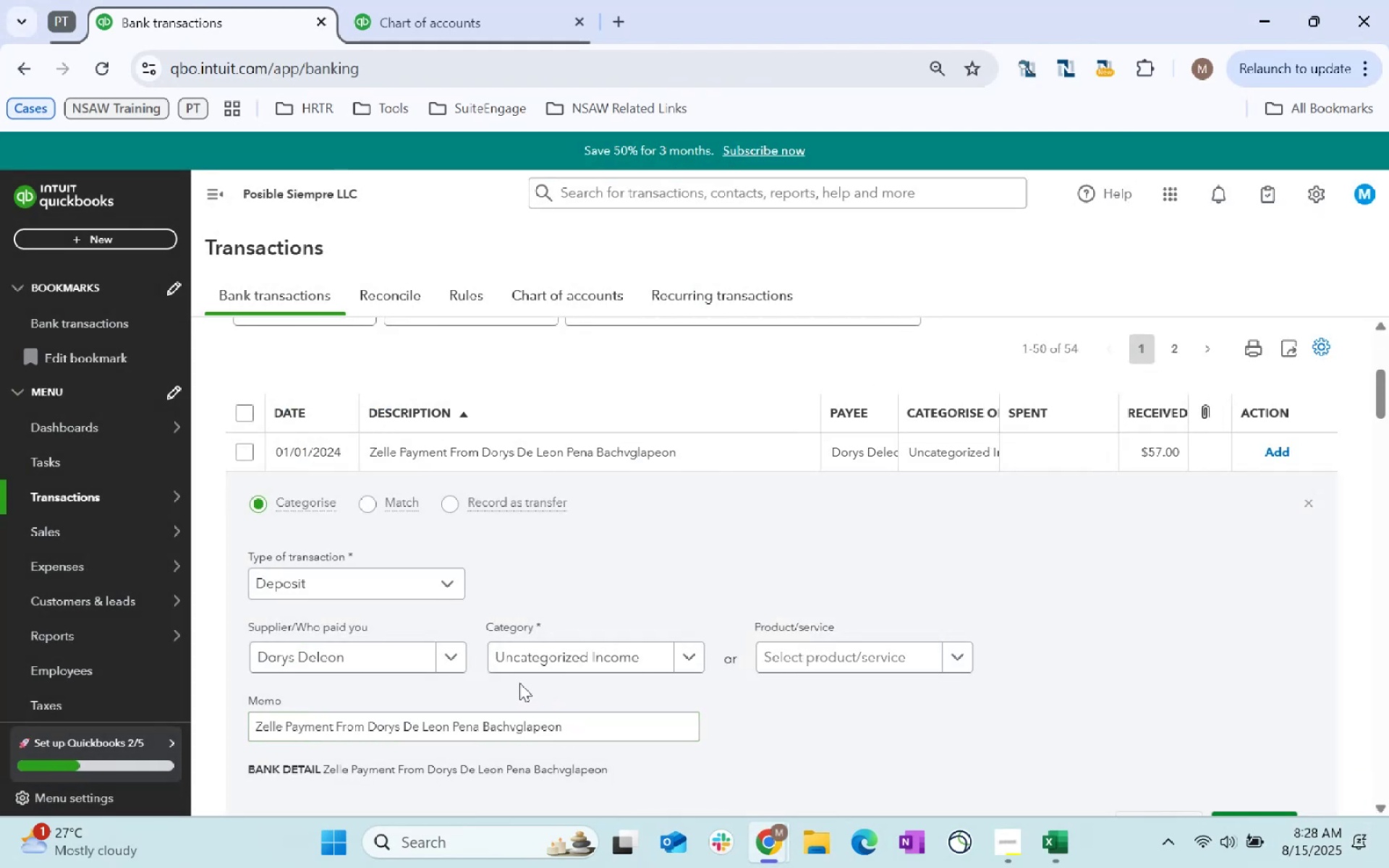 
key(Tab)
type(revenue)
key(Tab)
 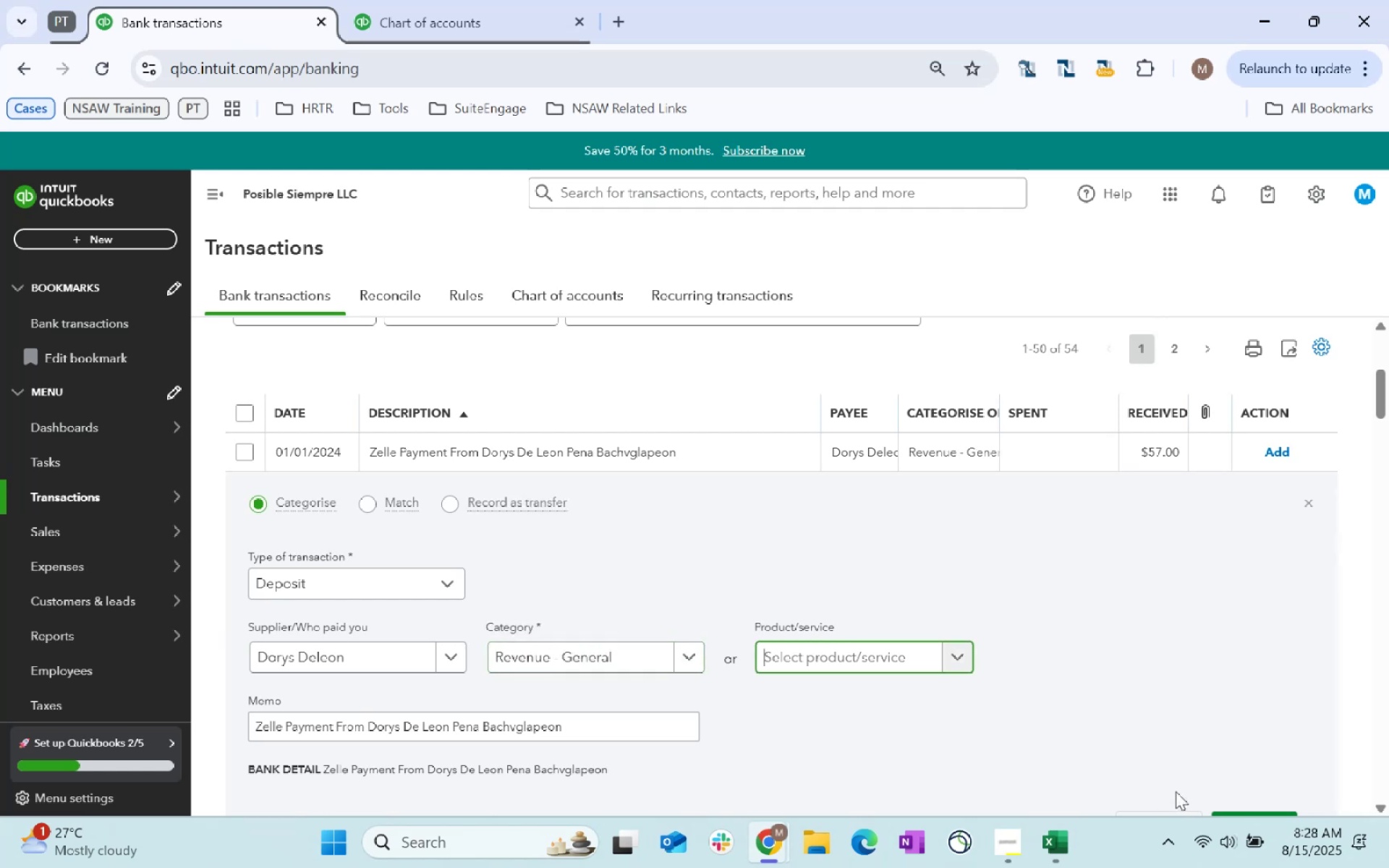 
scroll: coordinate [1166, 725], scroll_direction: down, amount: 3.0
 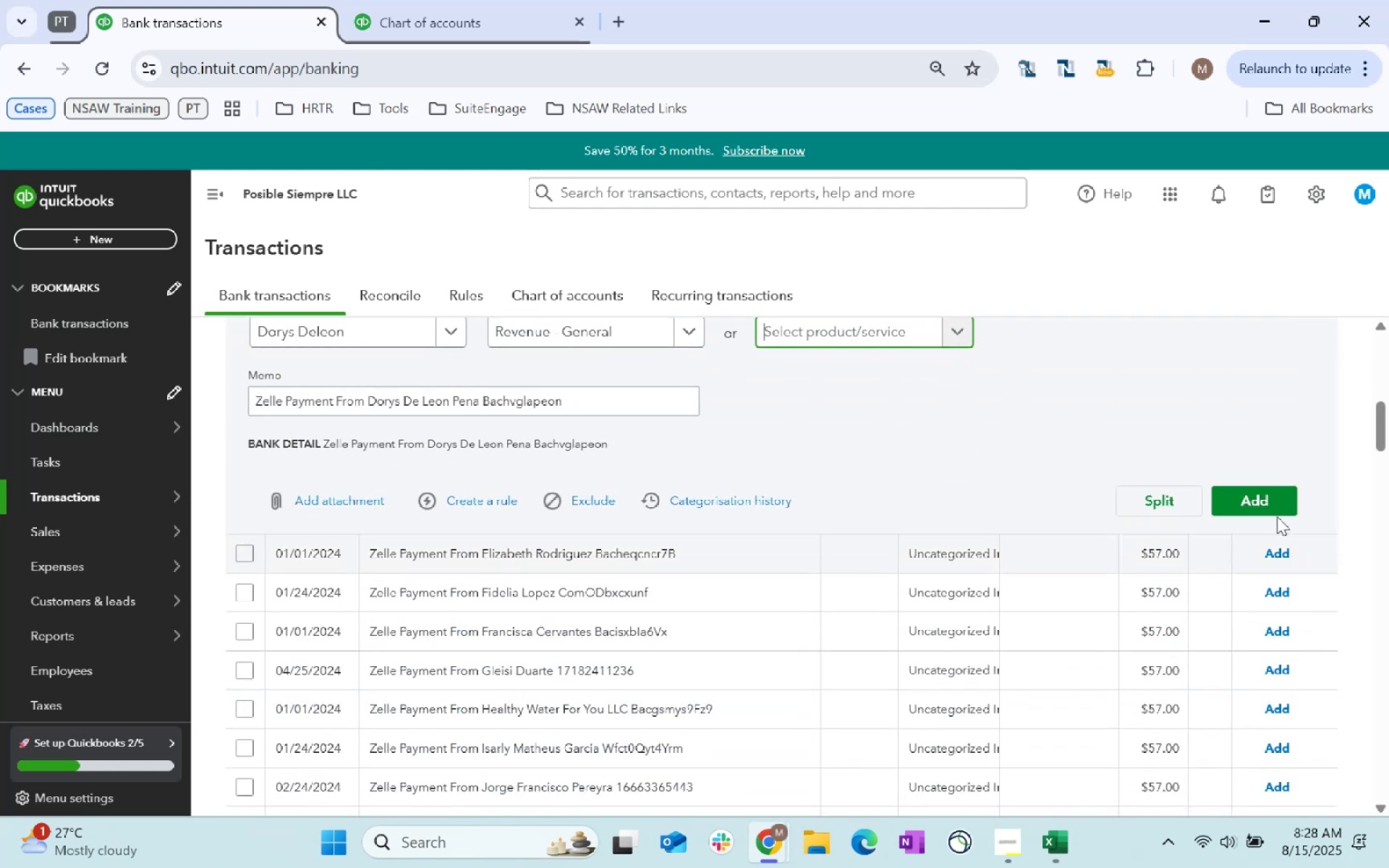 
left_click([1264, 500])
 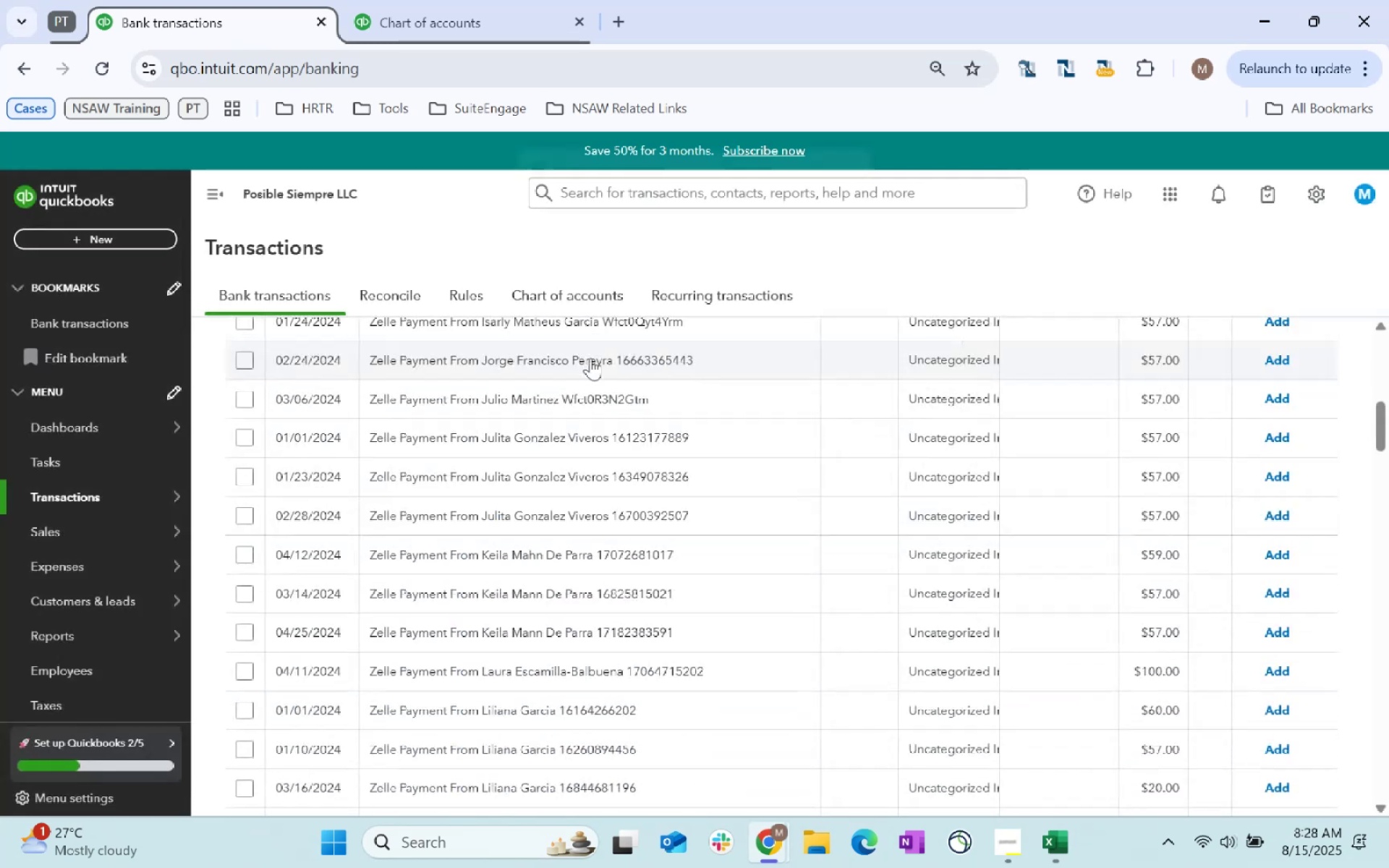 
scroll: coordinate [611, 619], scroll_direction: up, amount: 8.0
 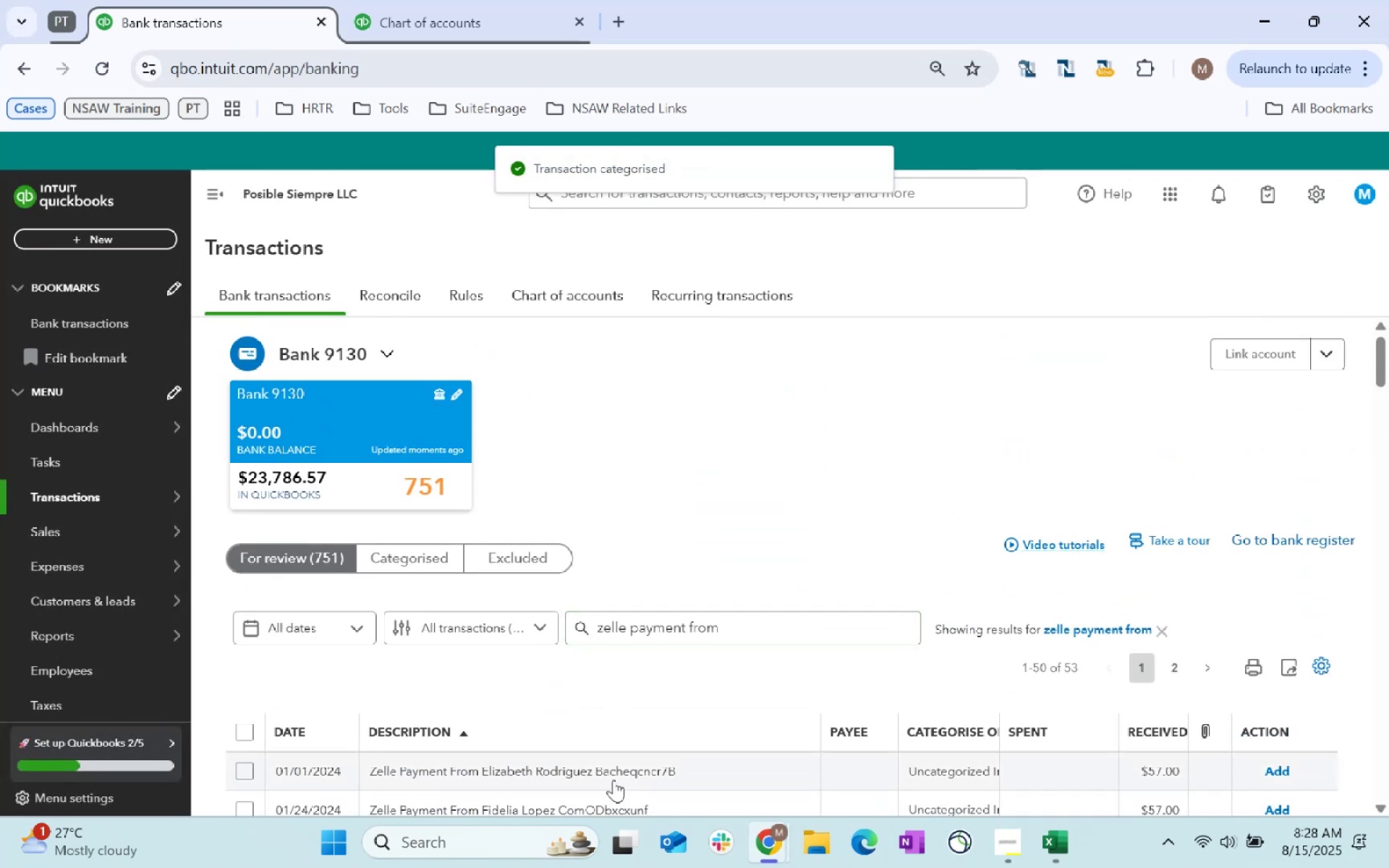 
scroll: coordinate [646, 696], scroll_direction: down, amount: 2.0
 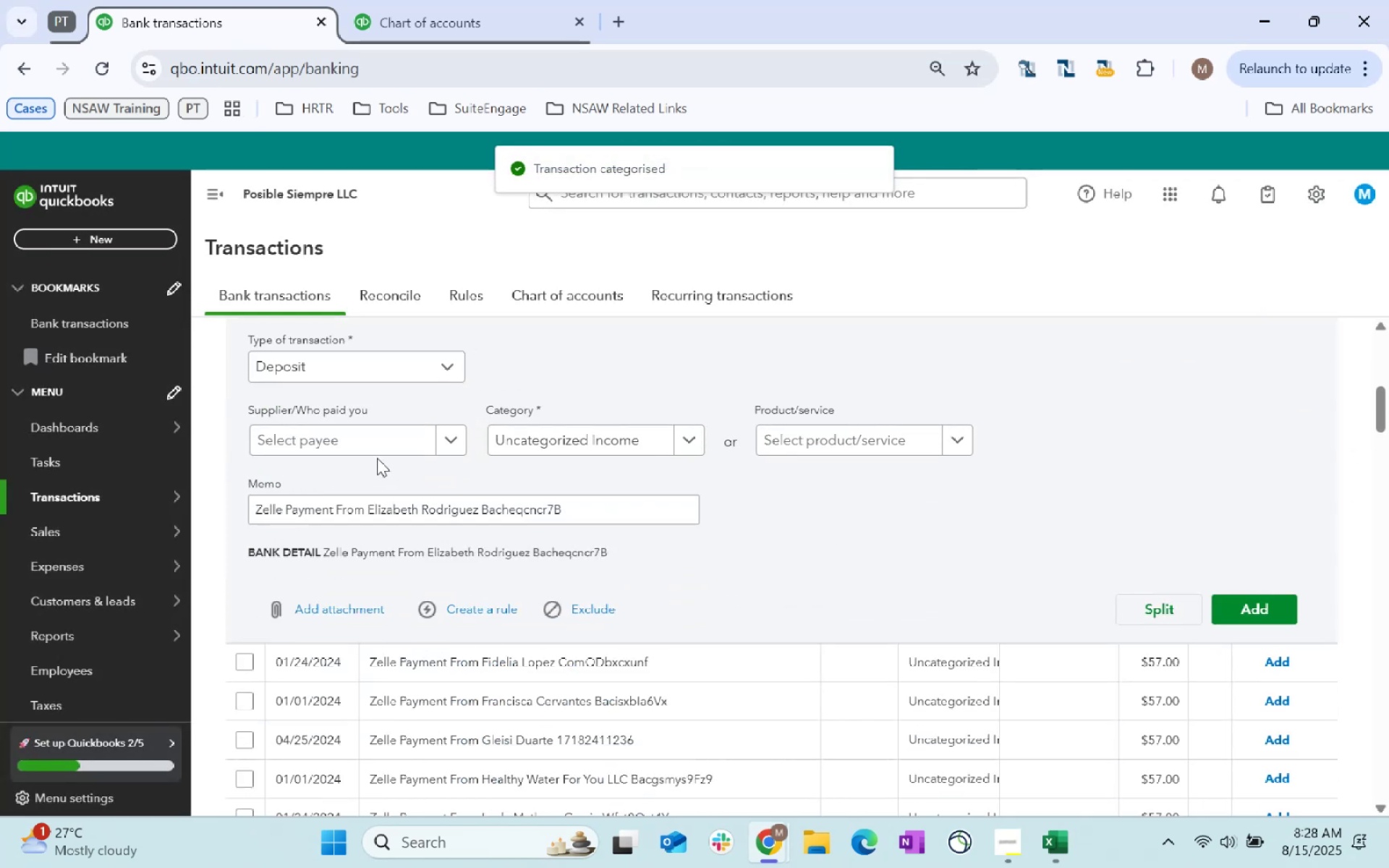 
left_click([349, 435])
 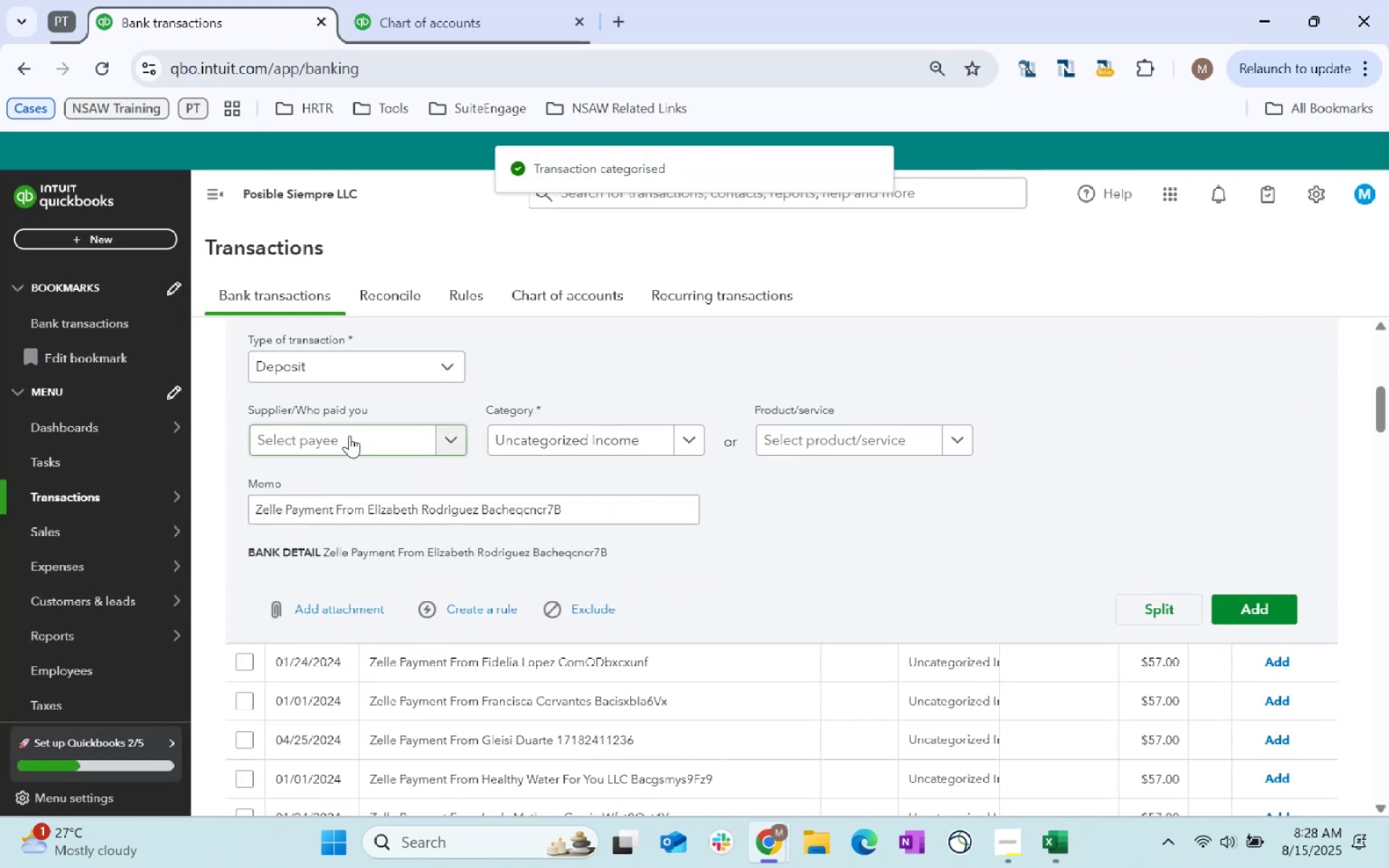 
type(elizabeth Rodriguez)
key(Tab)
 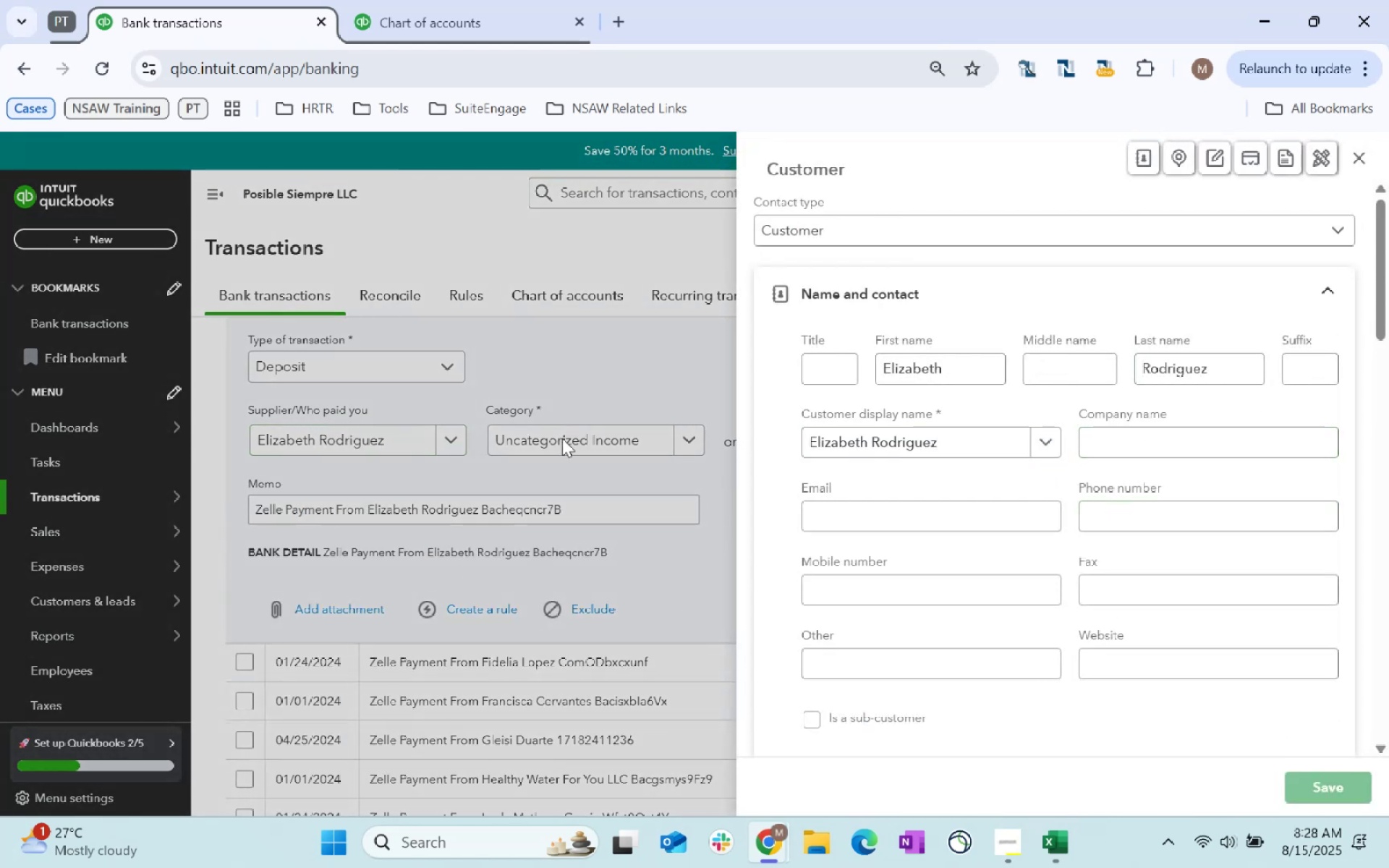 
left_click([562, 438])
 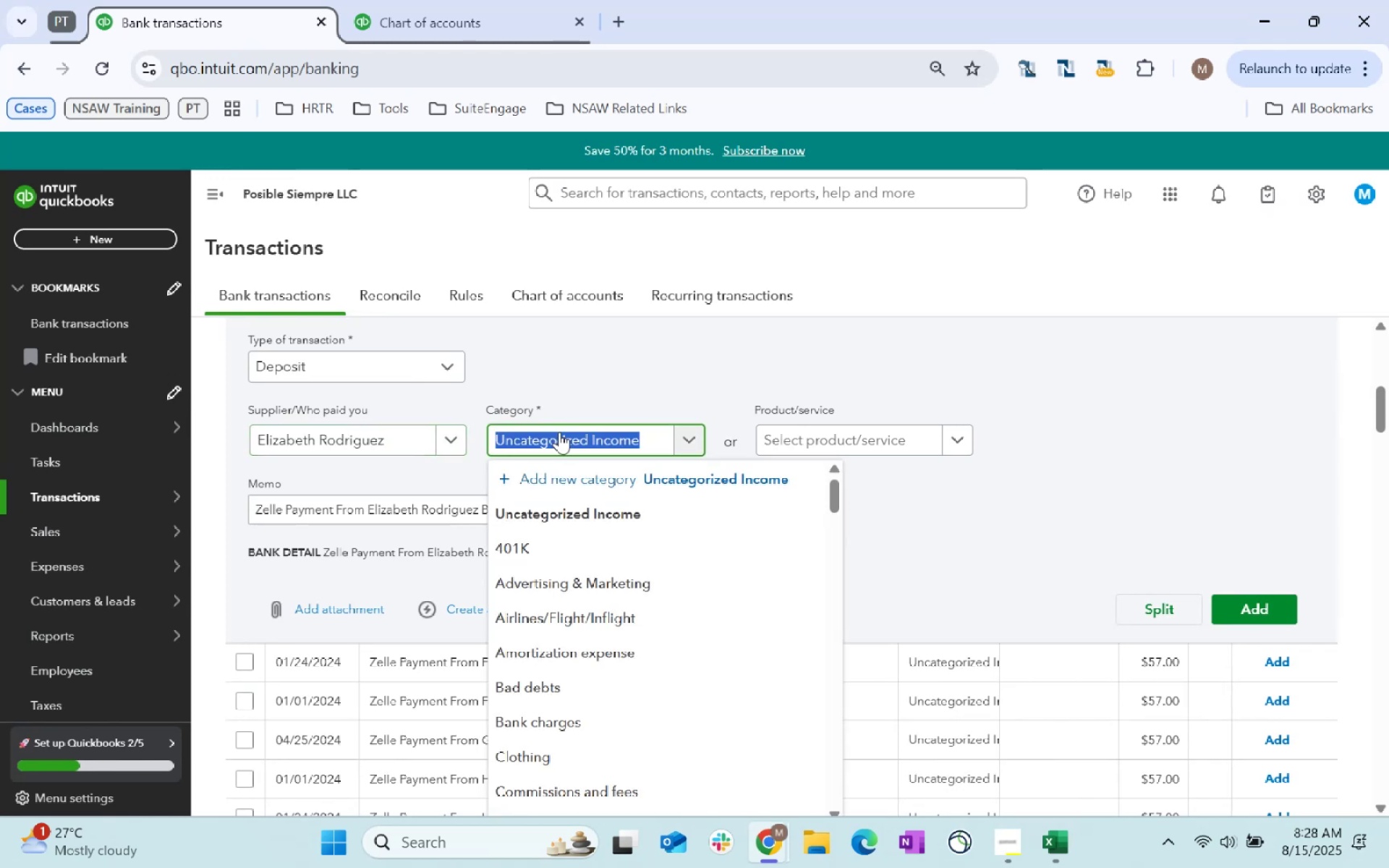 
type(revenue)
 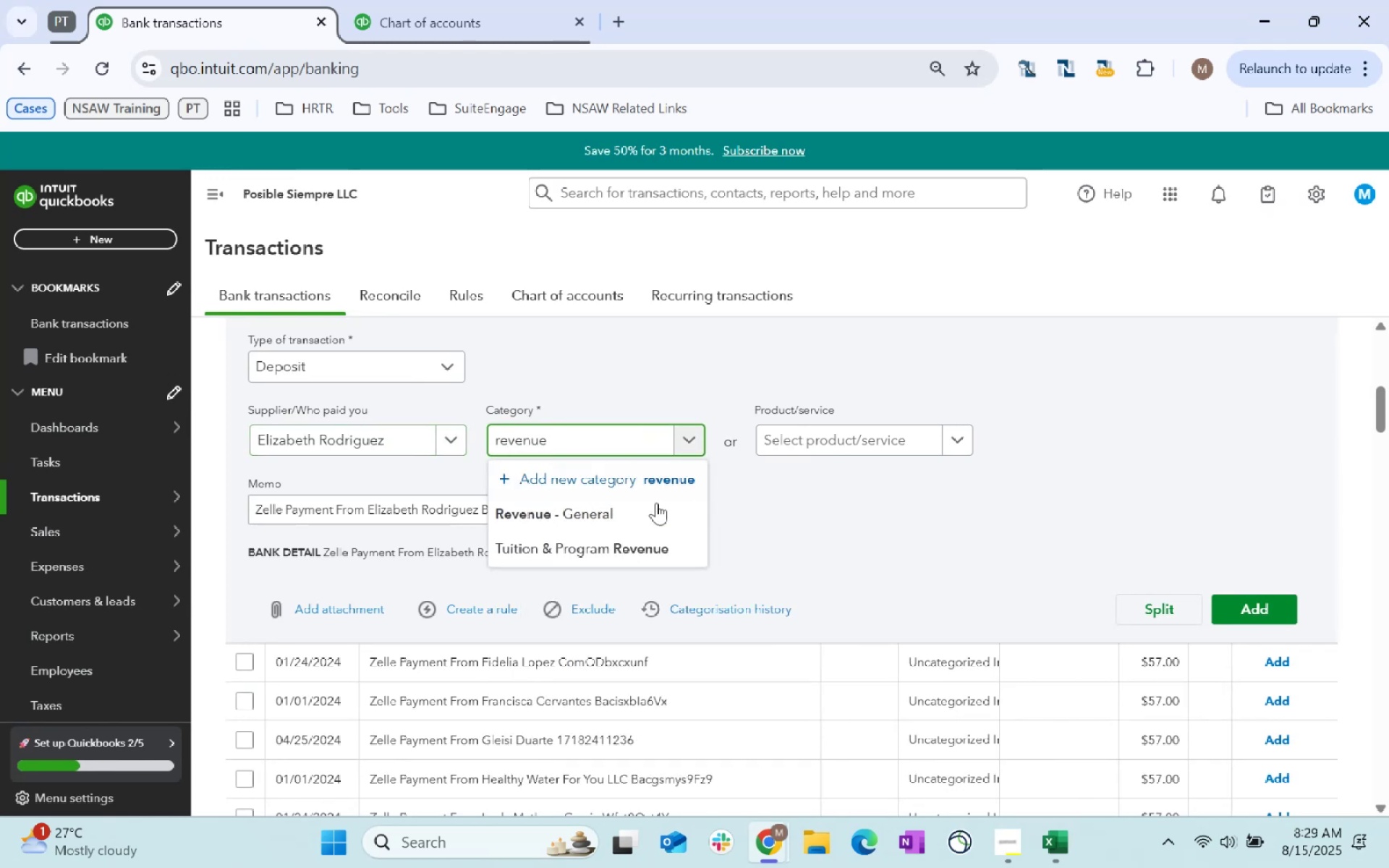 
left_click([656, 522])
 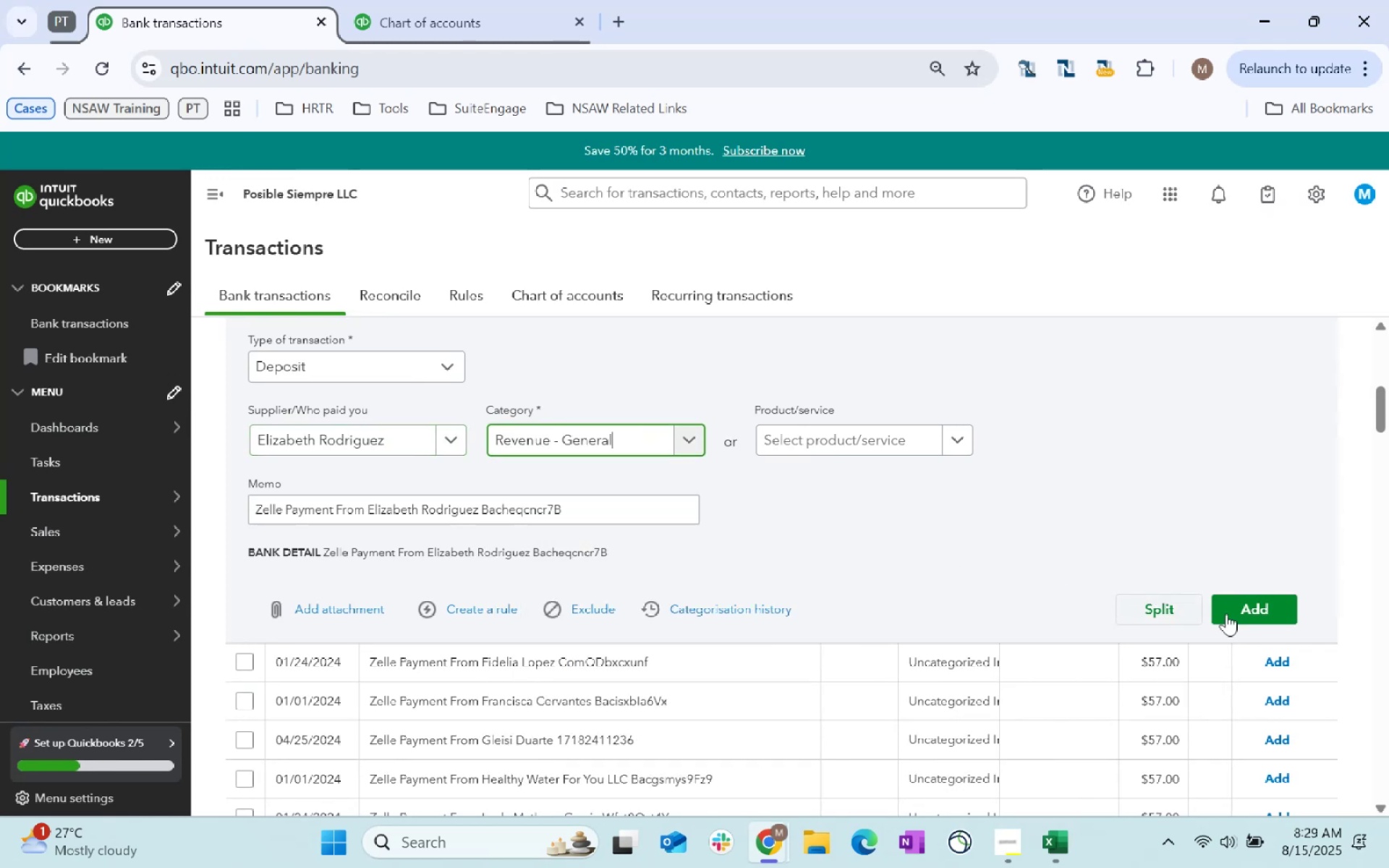 
left_click([1236, 618])
 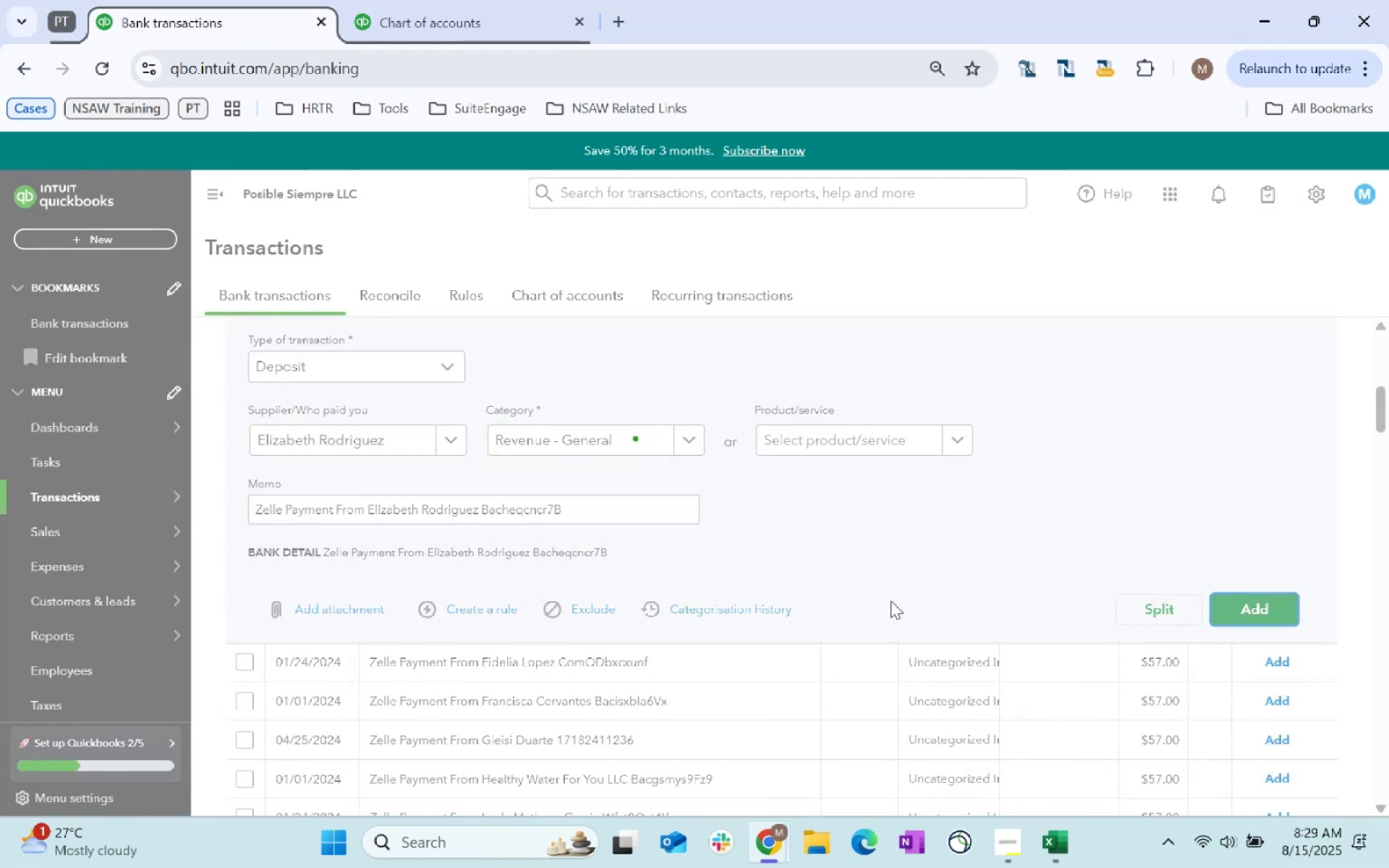 
scroll: coordinate [891, 600], scroll_direction: up, amount: 6.0
 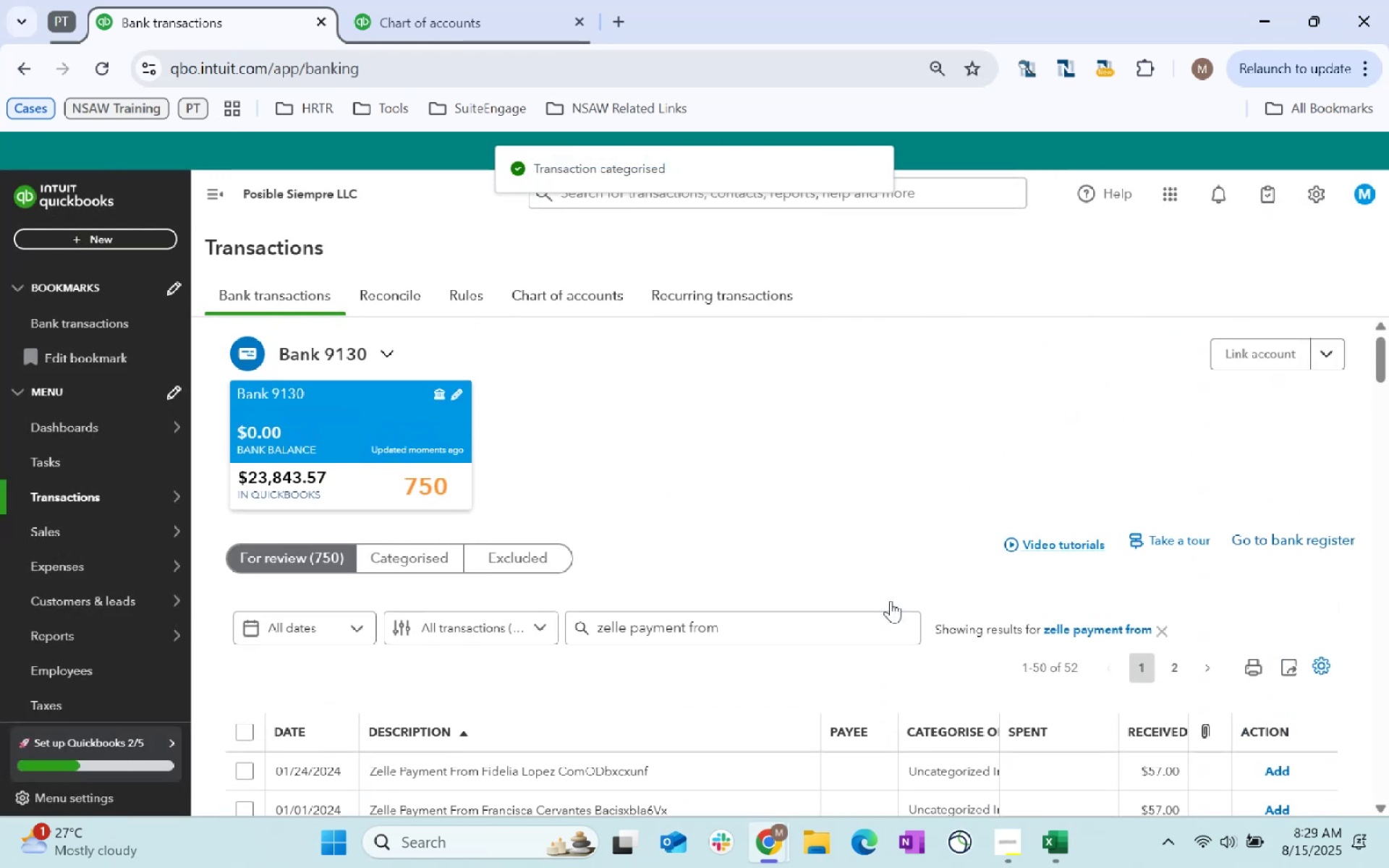 
scroll: coordinate [891, 600], scroll_direction: down, amount: 3.0
 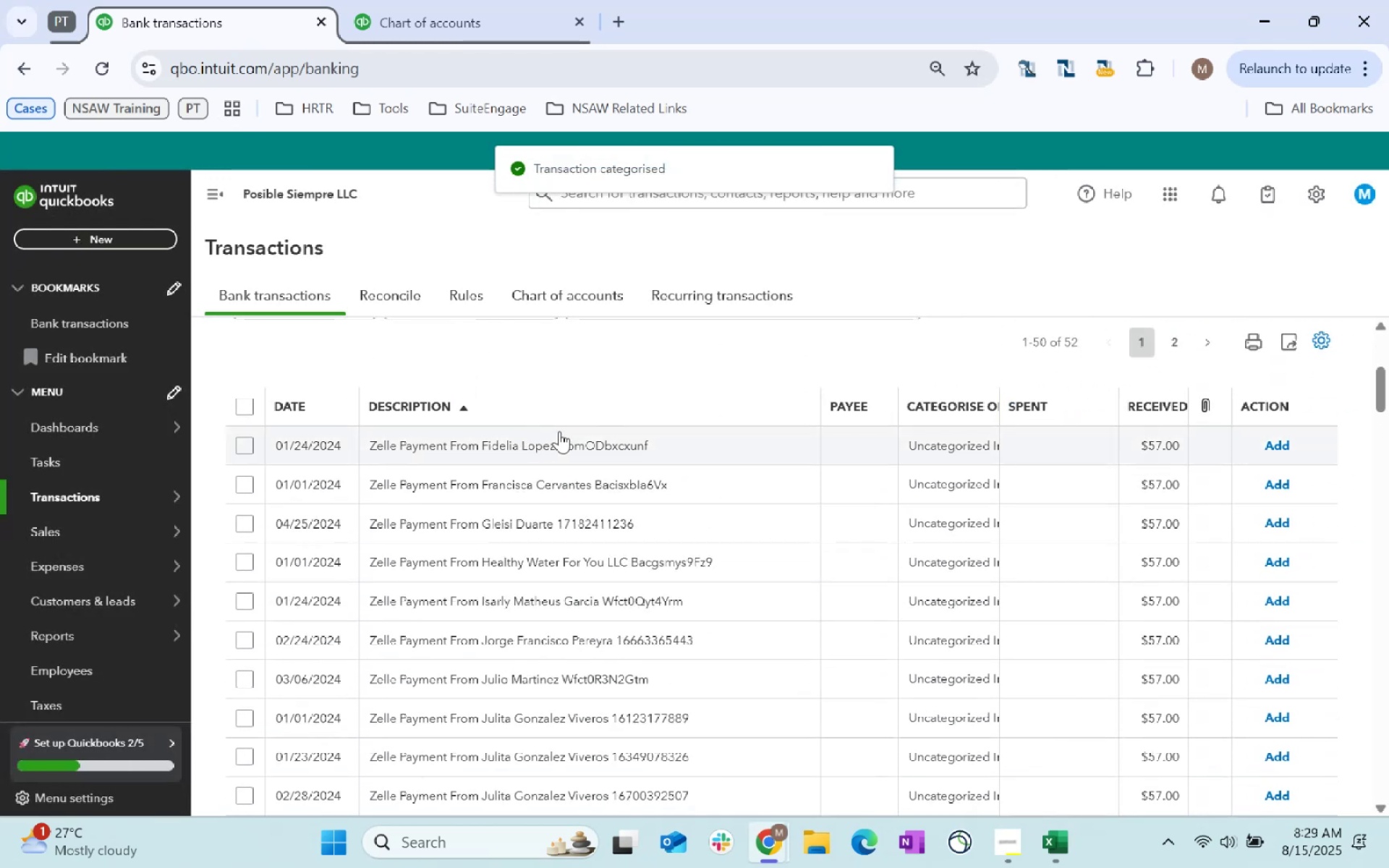 
left_click([579, 431])
 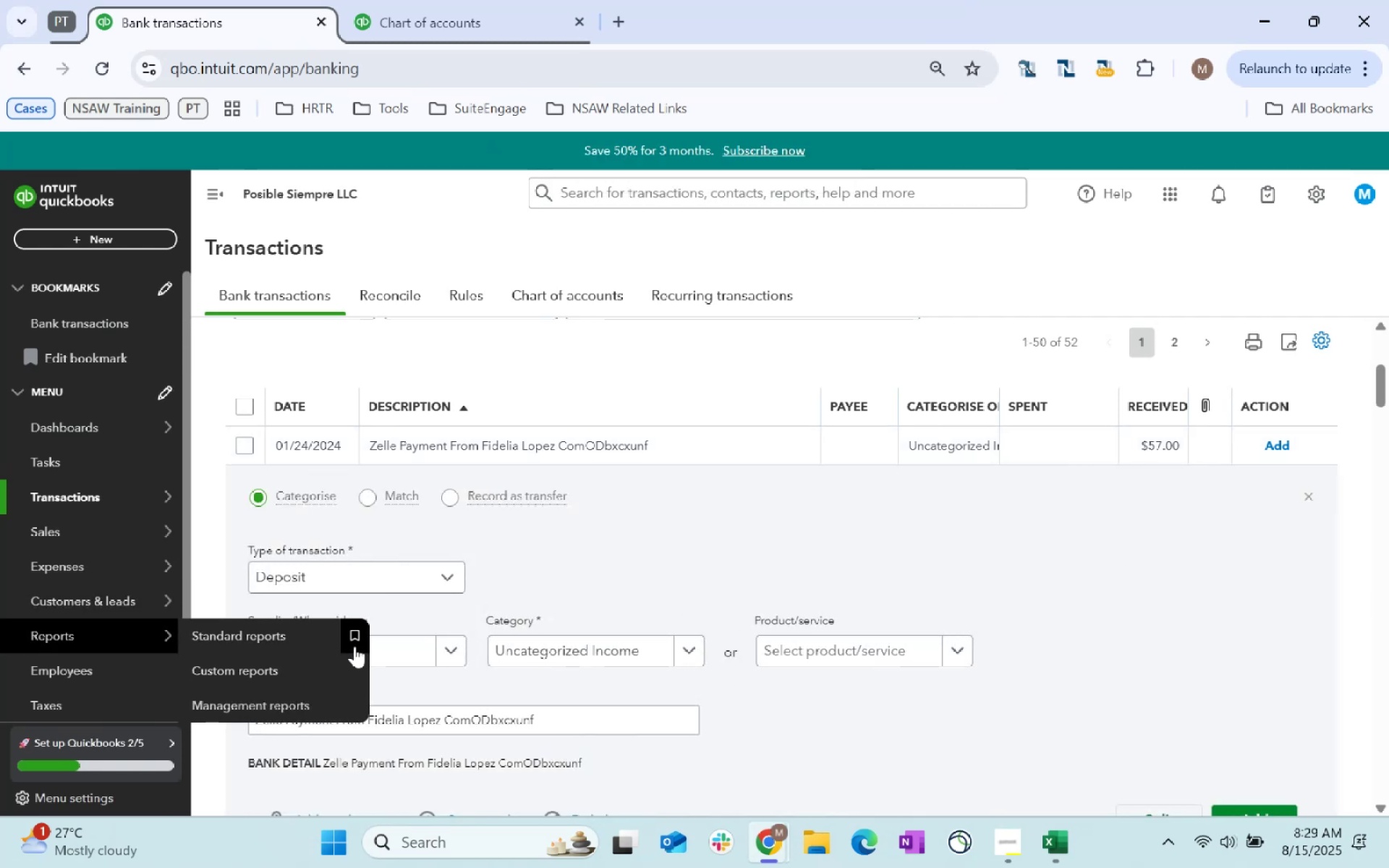 
left_click([403, 645])
 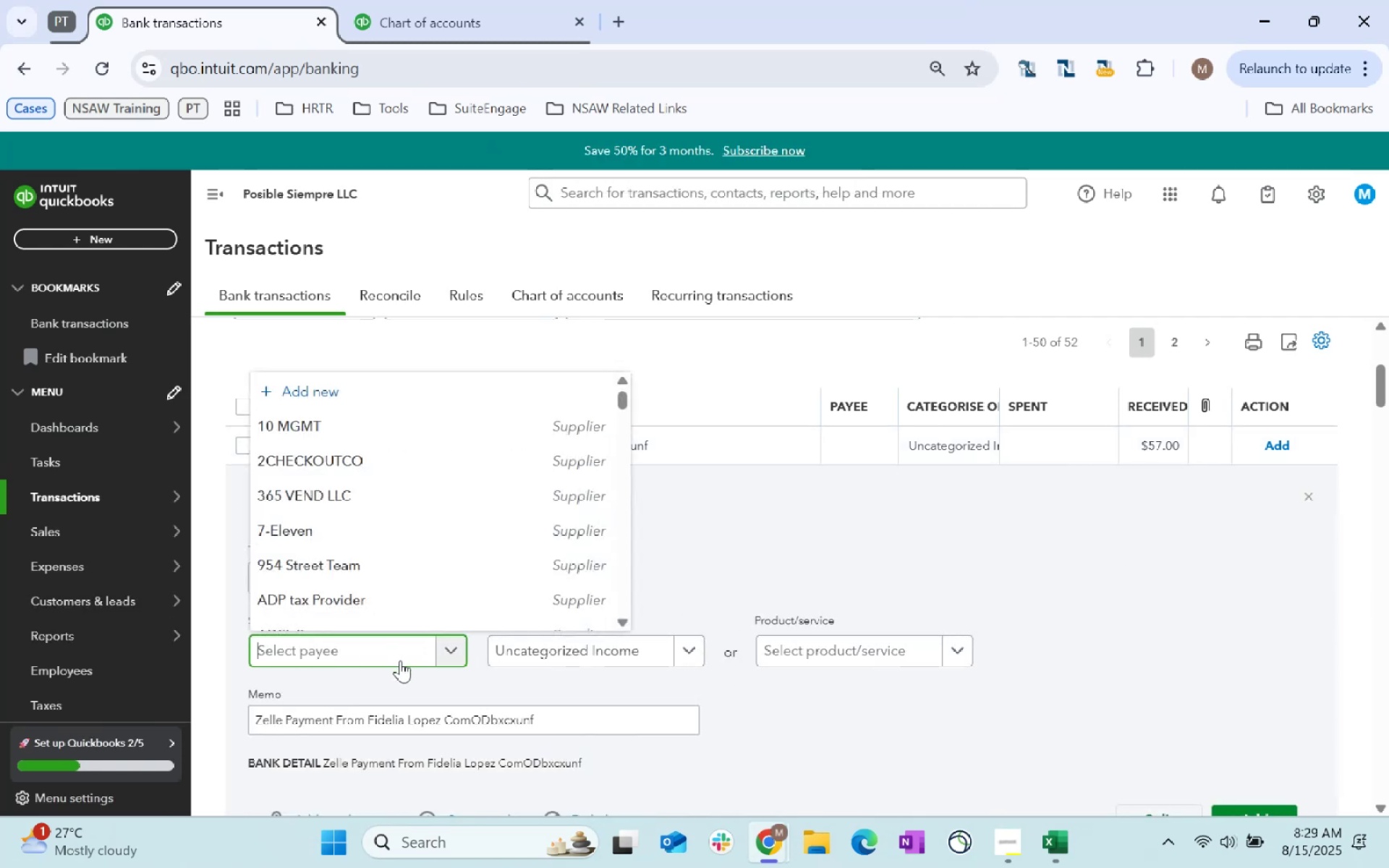 
hold_key(key=ShiftLeft, duration=0.45)
 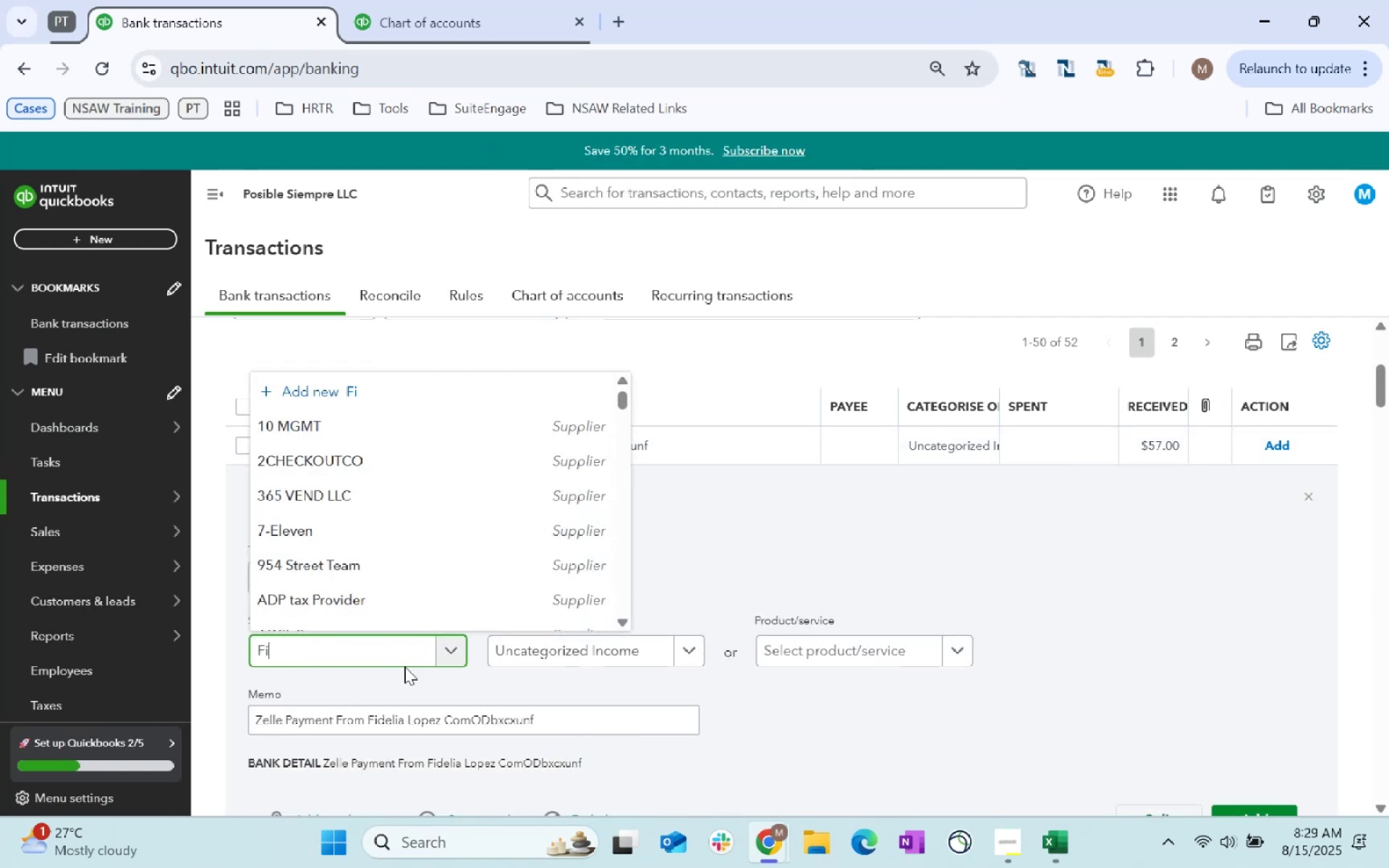 
type(fidelia lopez)
key(Tab)
 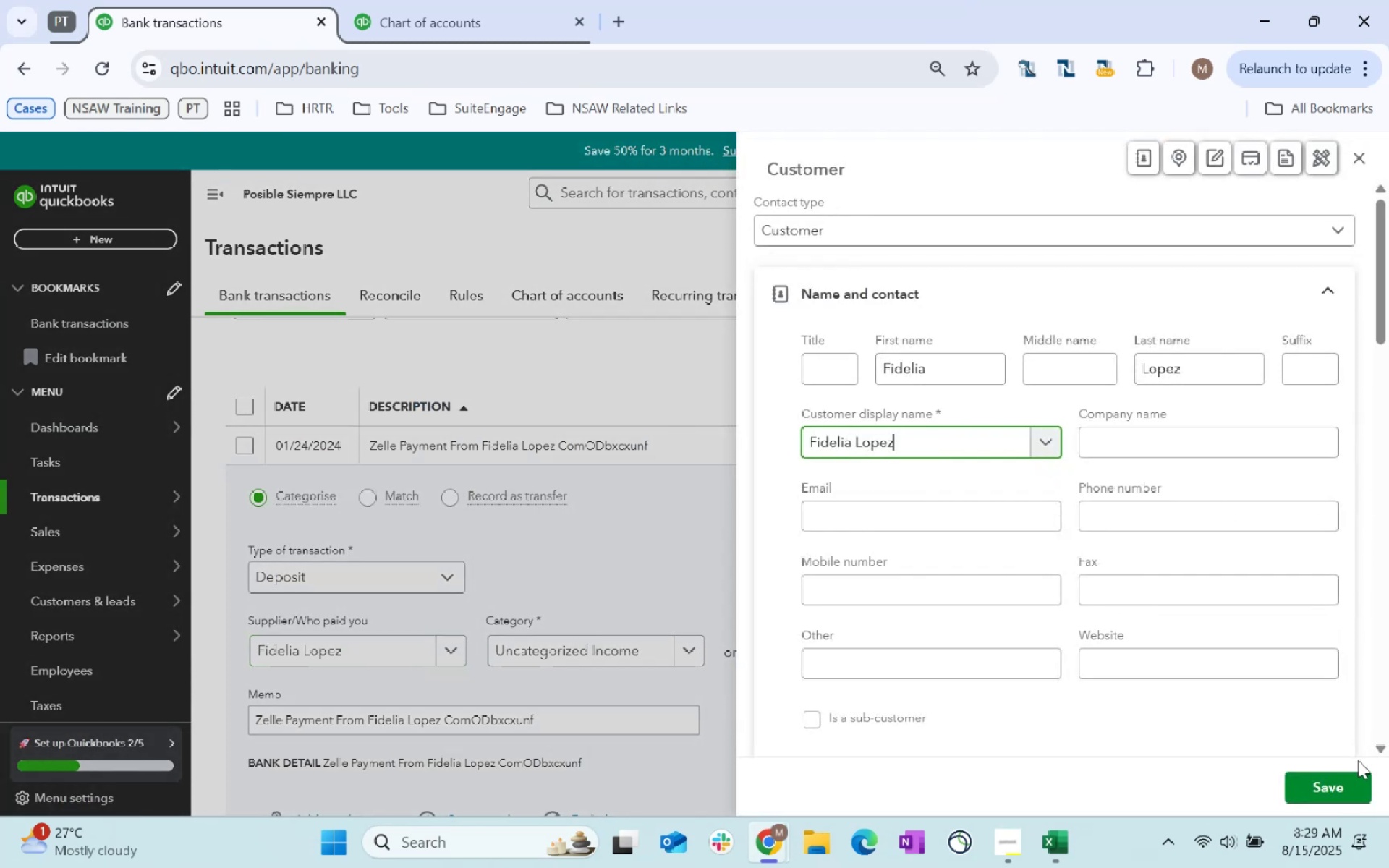 
left_click([1347, 784])
 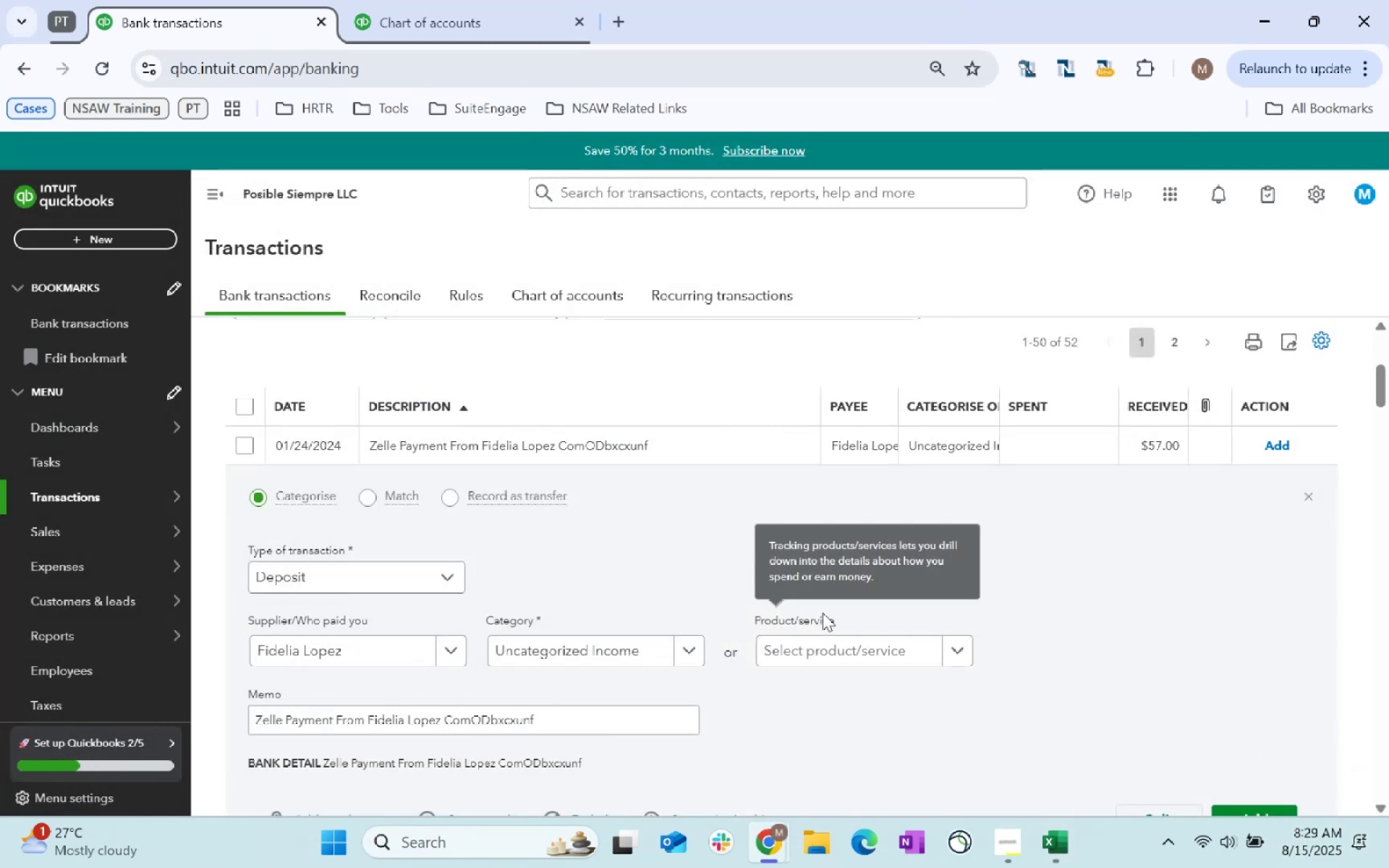 
key(Tab)
type(revenue)
key(Tab)
 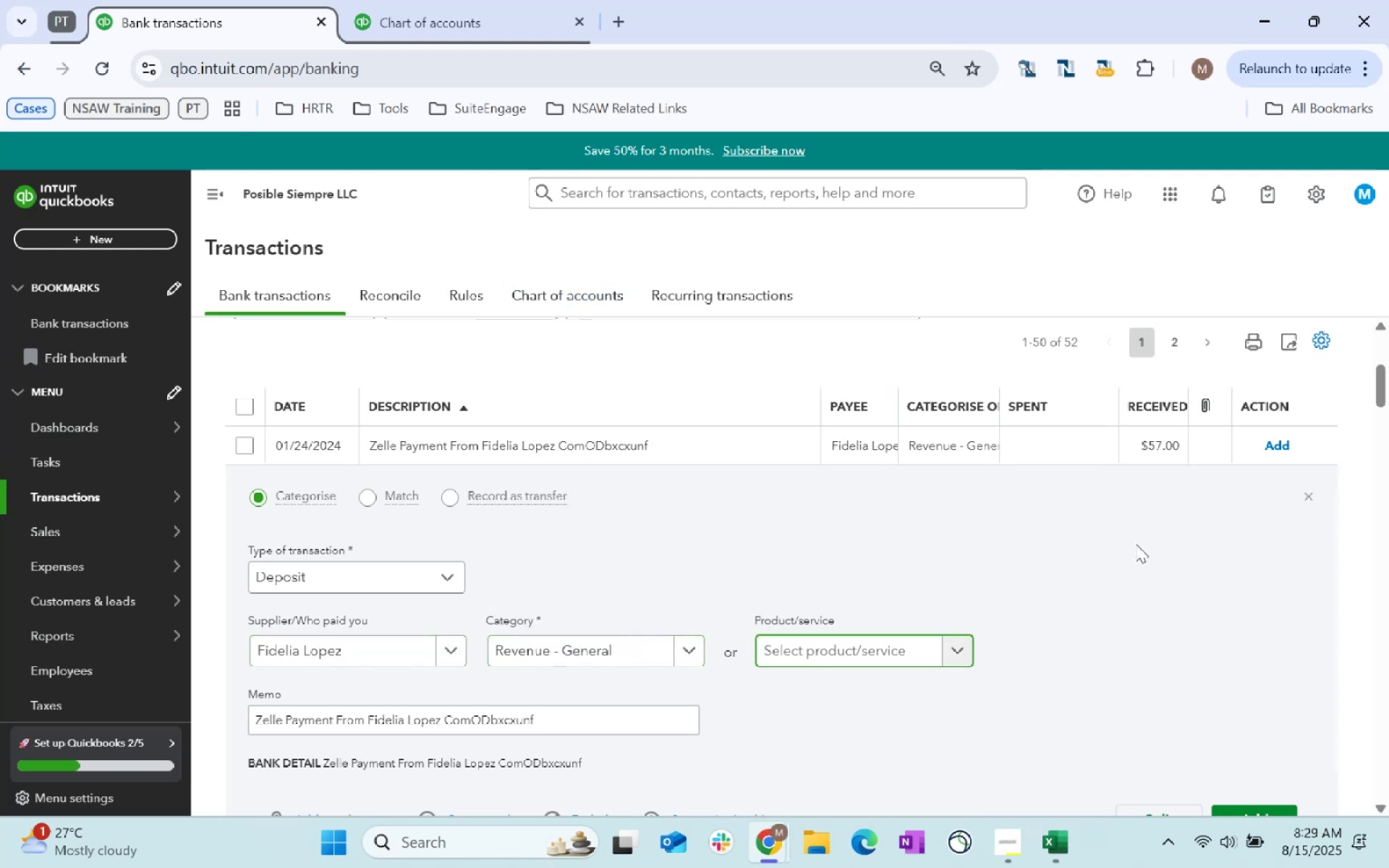 
scroll: coordinate [1216, 690], scroll_direction: down, amount: 2.0
 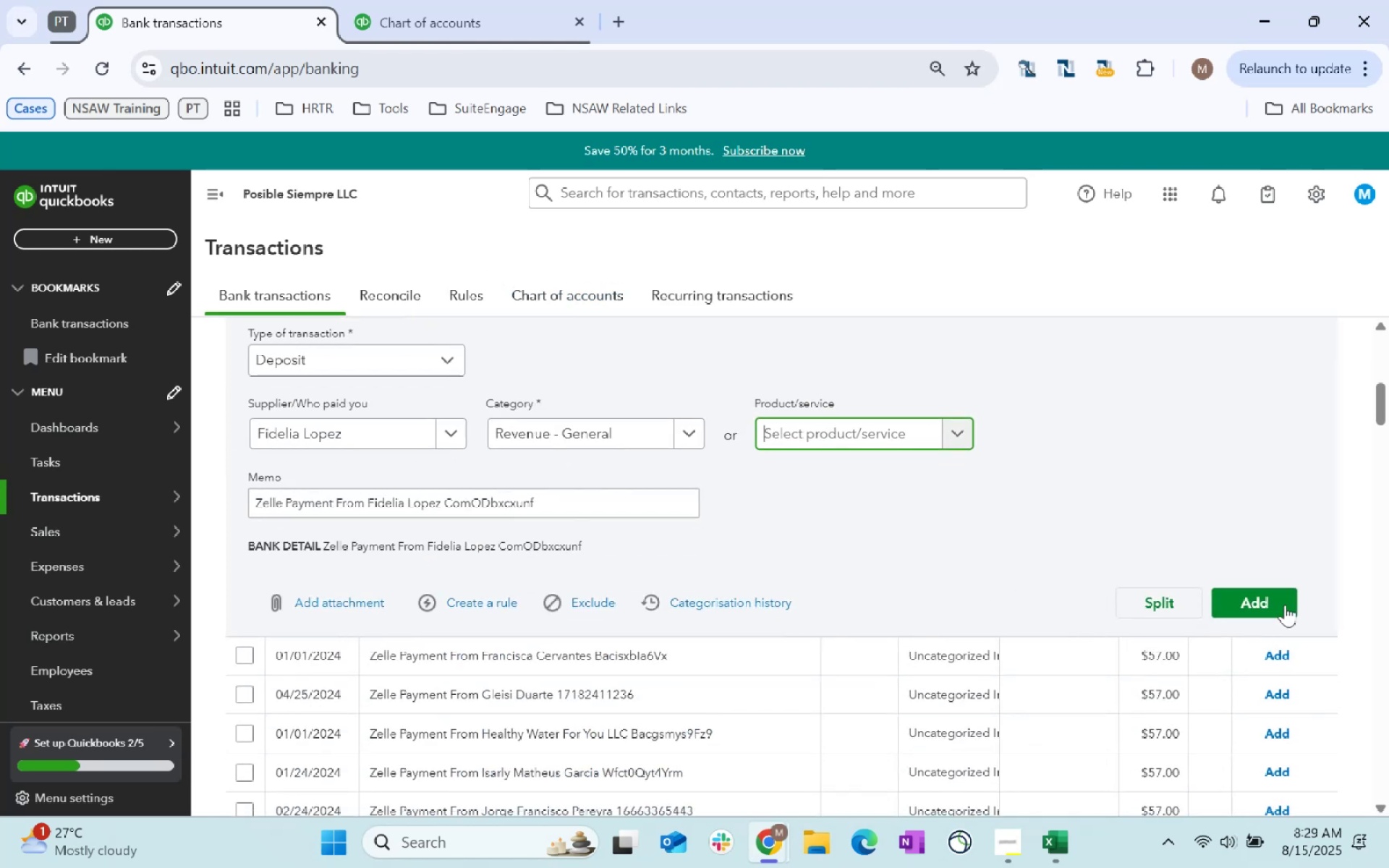 
left_click([1278, 605])
 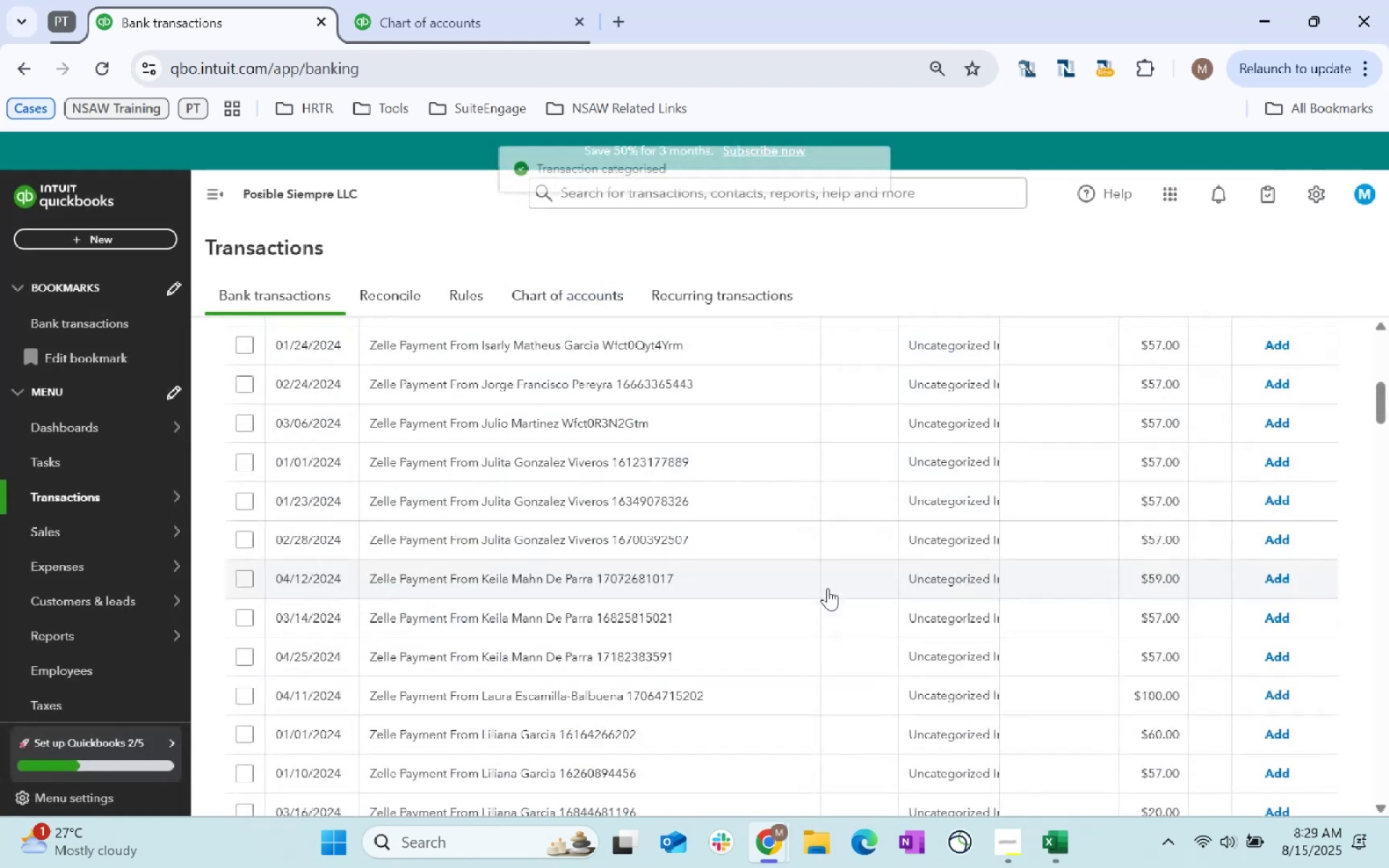 
scroll: coordinate [603, 463], scroll_direction: up, amount: 4.0
 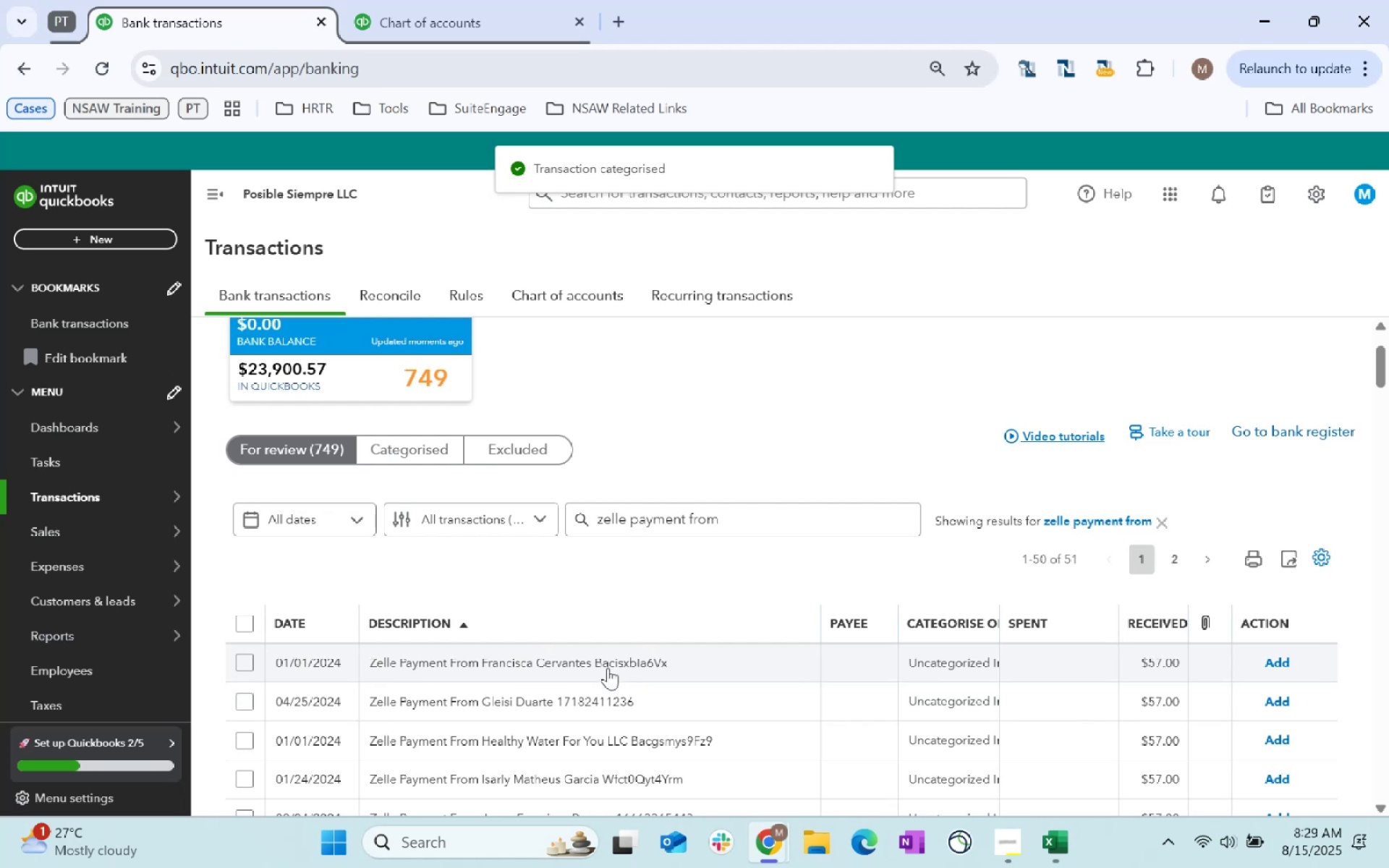 
left_click([630, 671])
 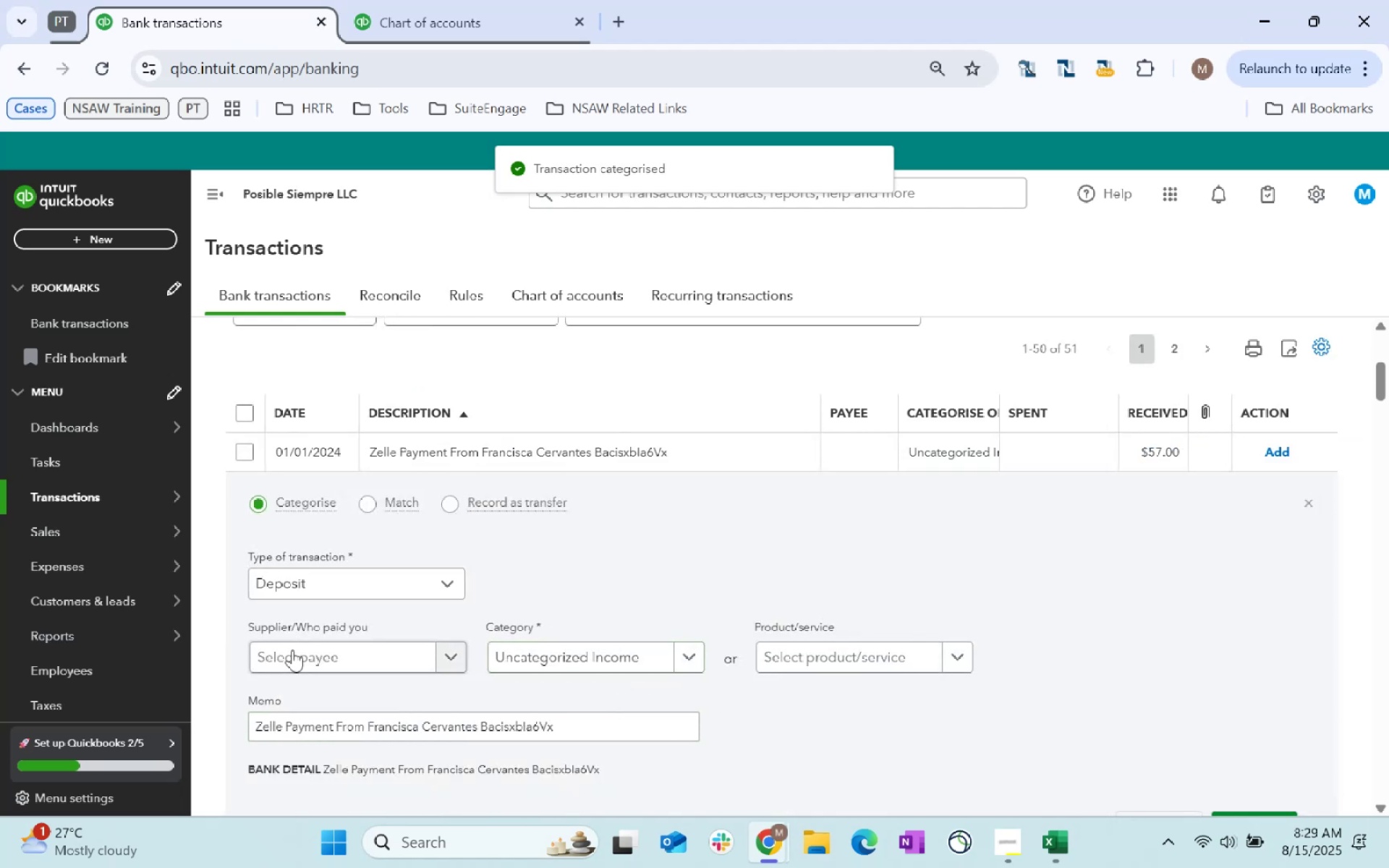 
left_click([352, 658])
 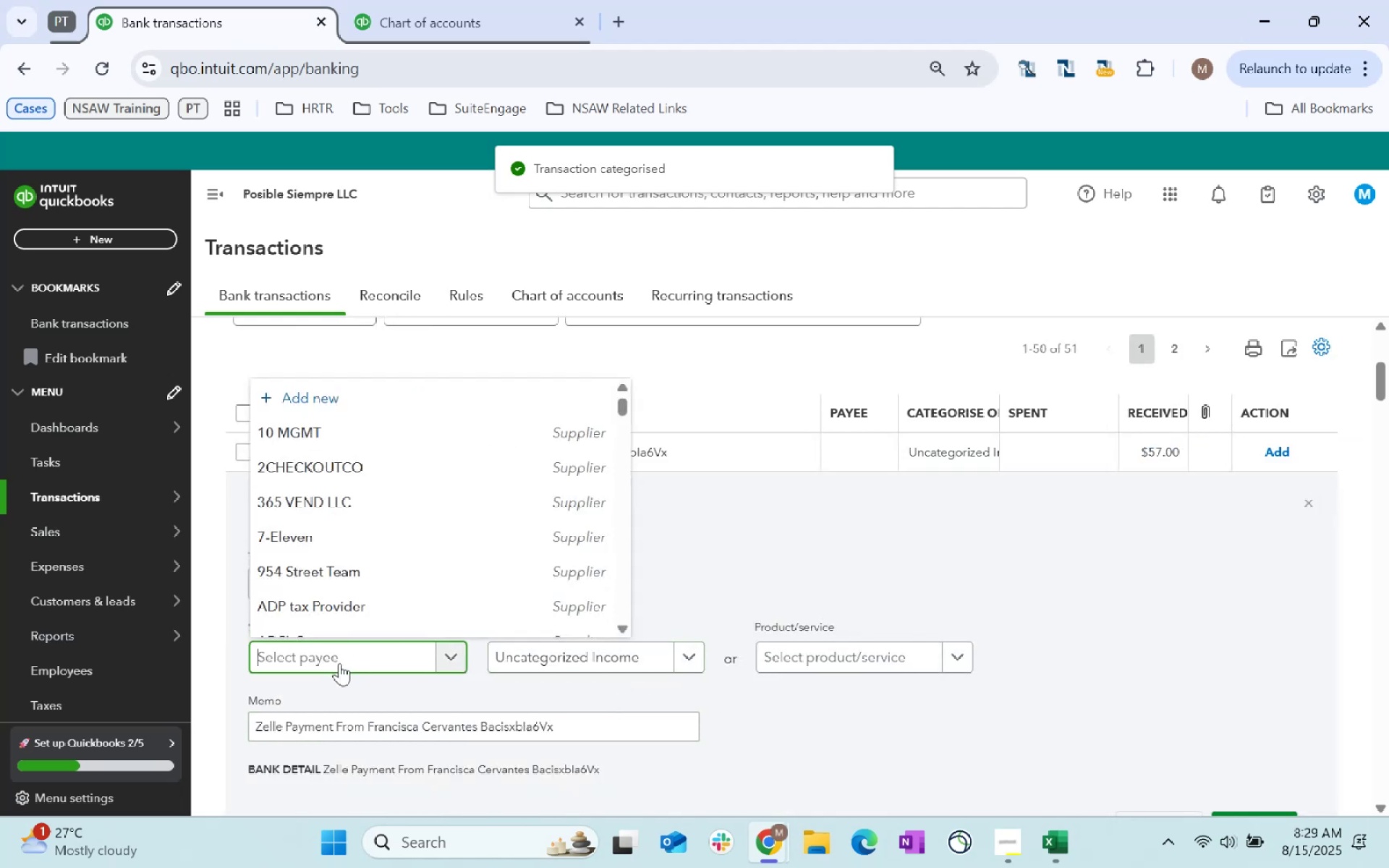 
type(Francisca Cervantes)
key(Tab)
 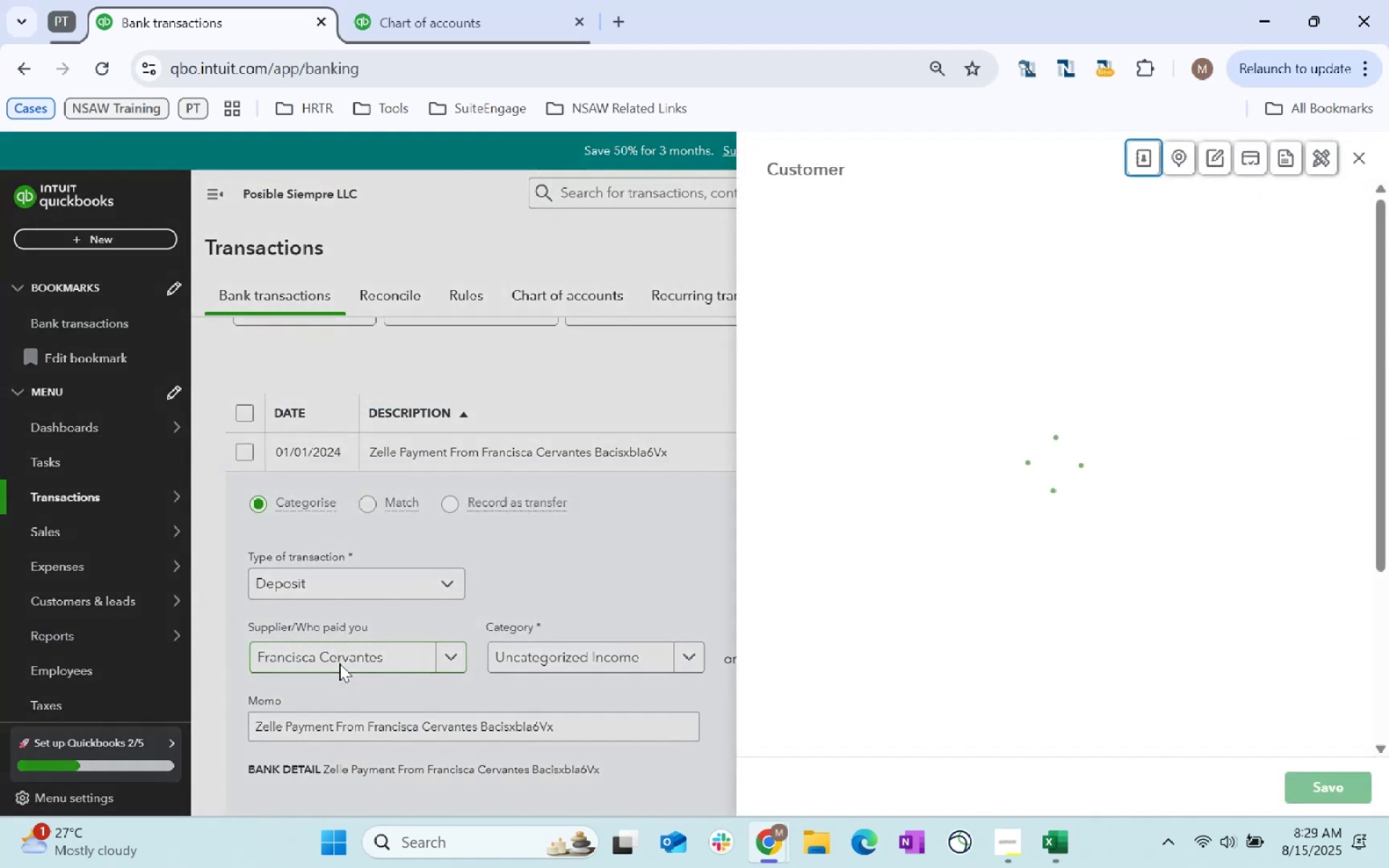 
left_click_drag(start_coordinate=[1326, 783], to_coordinate=[1330, 785])
 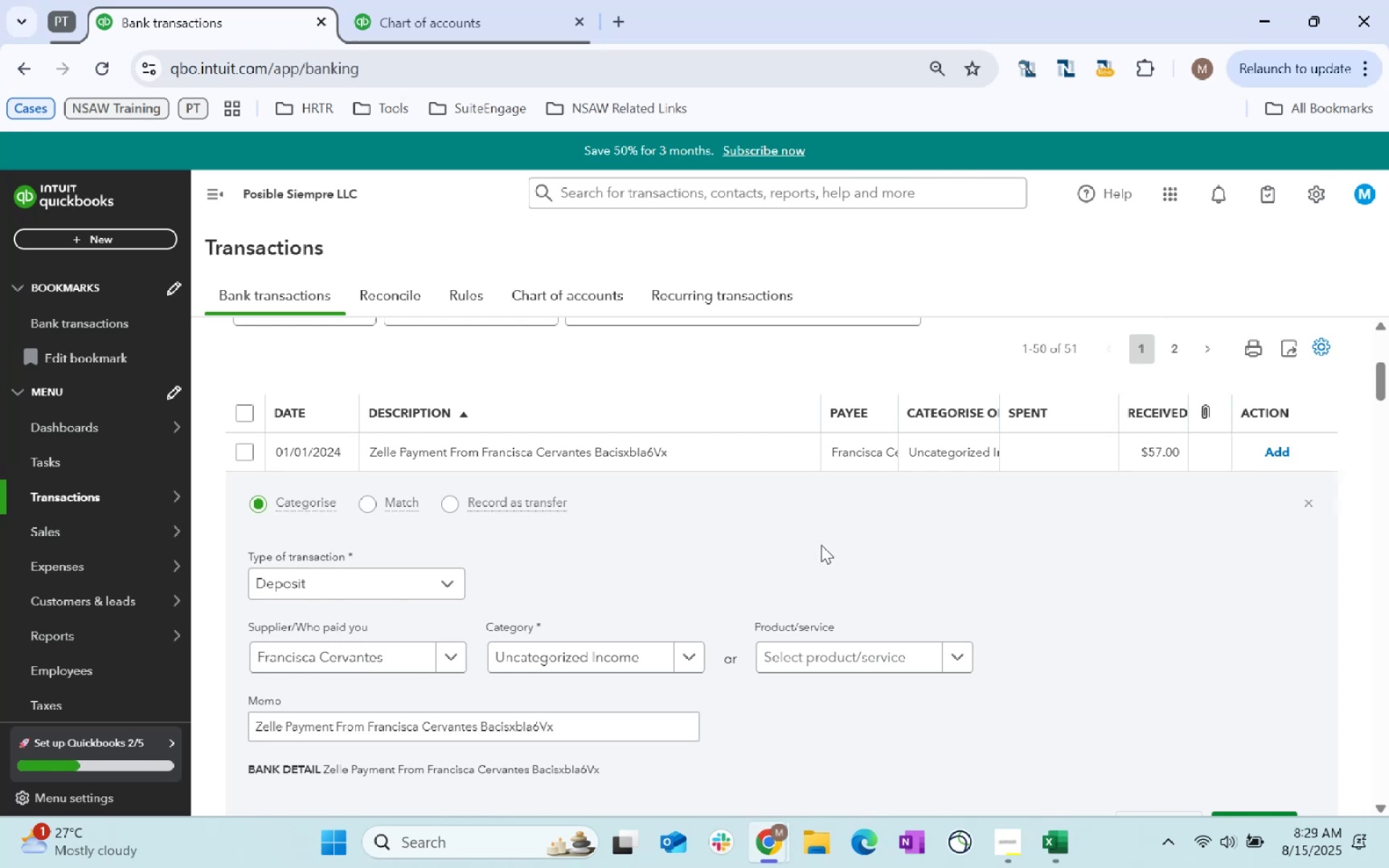 
key(Tab)
type(revenue)
key(Tab)
 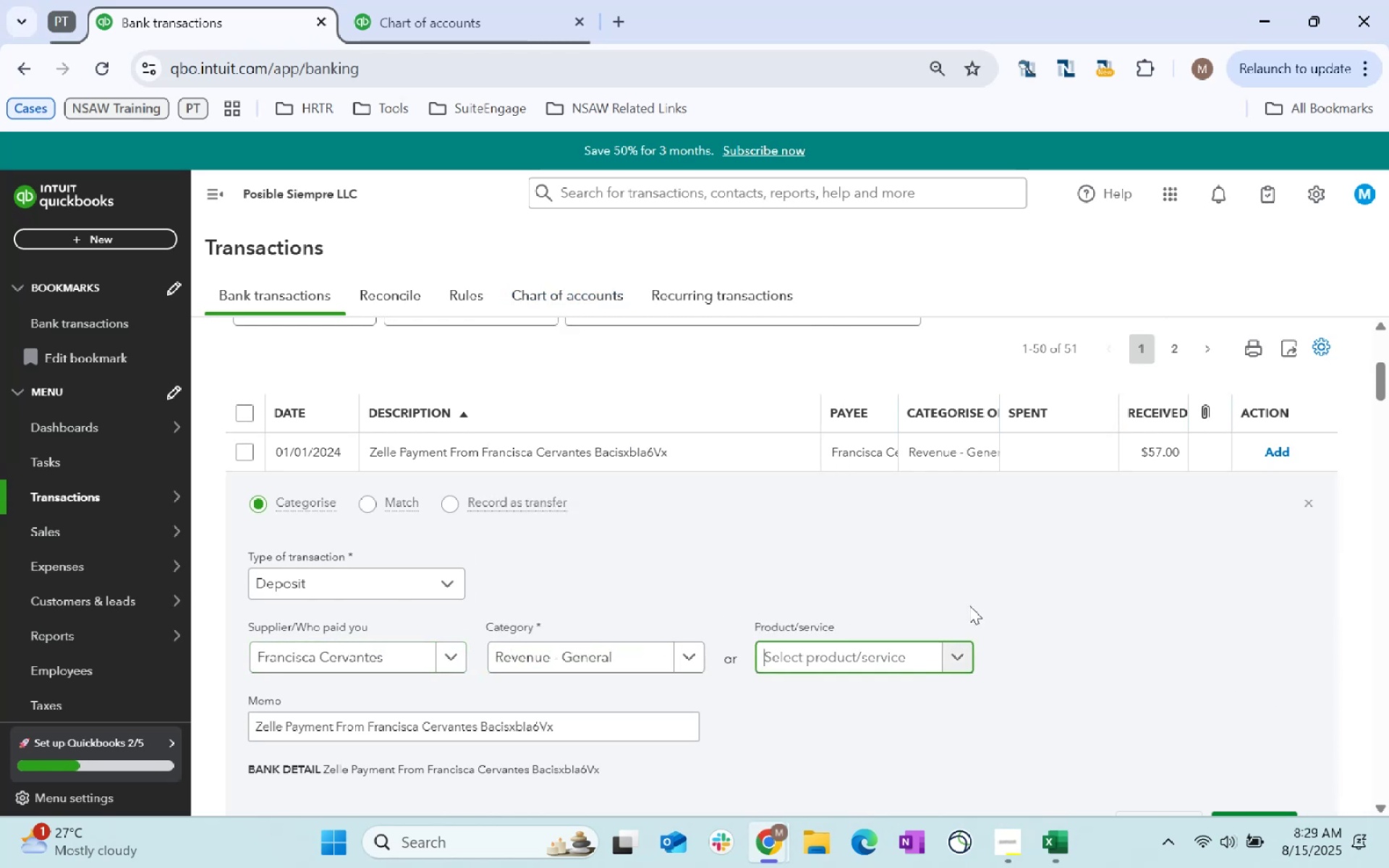 
scroll: coordinate [1053, 604], scroll_direction: down, amount: 2.0
 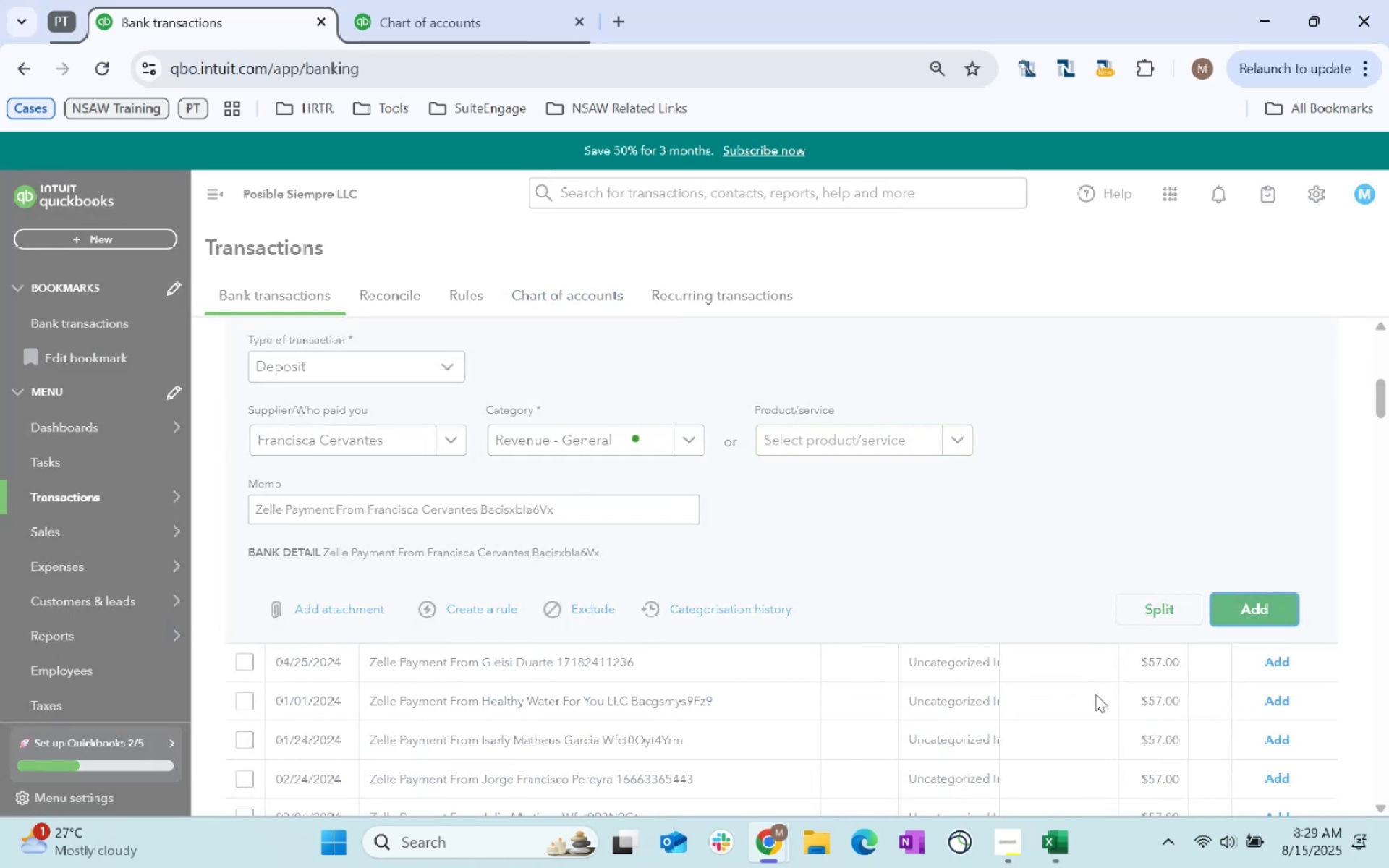 
scroll: coordinate [1095, 694], scroll_direction: up, amount: 5.0
 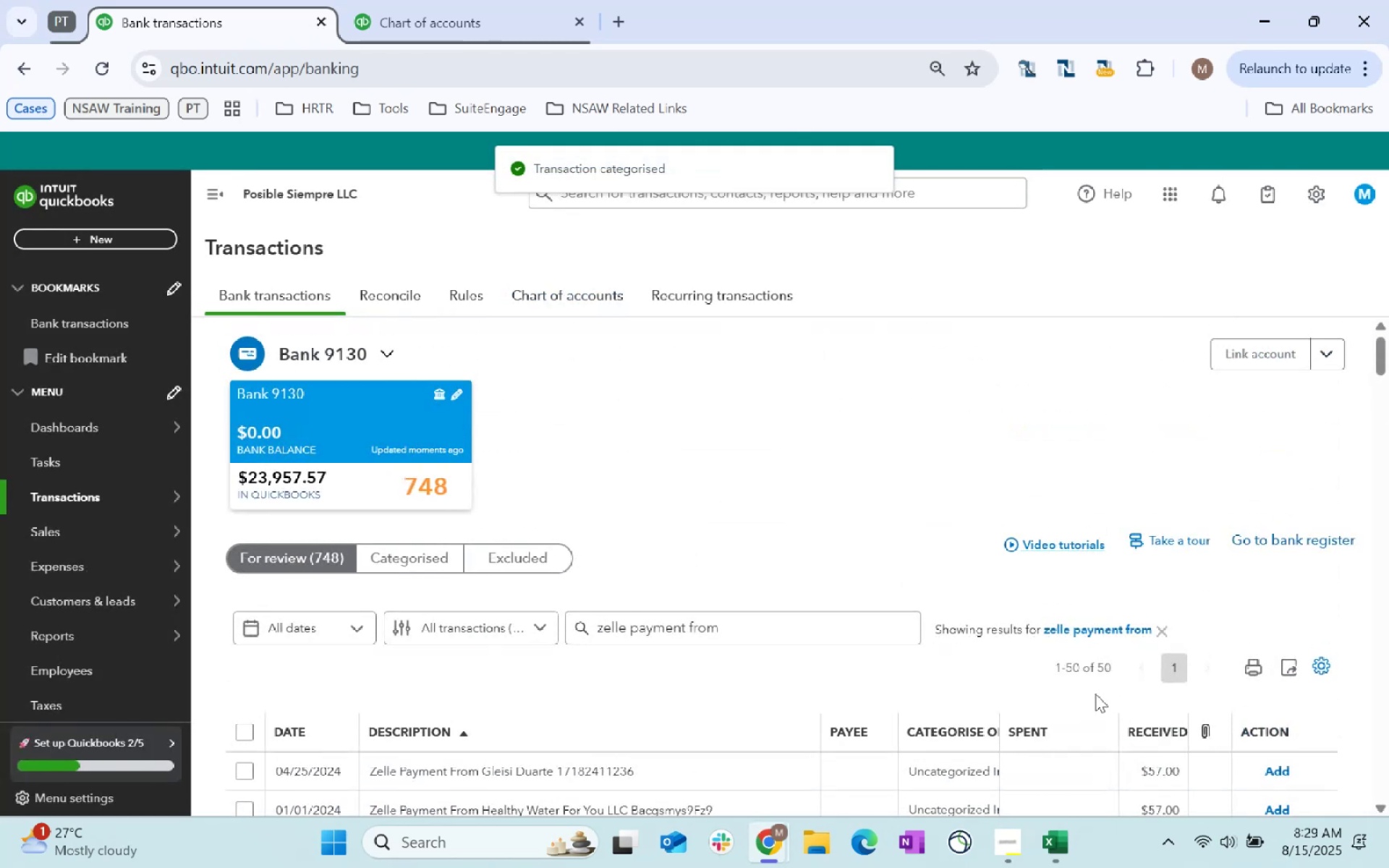 
scroll: coordinate [1095, 694], scroll_direction: down, amount: 2.0
 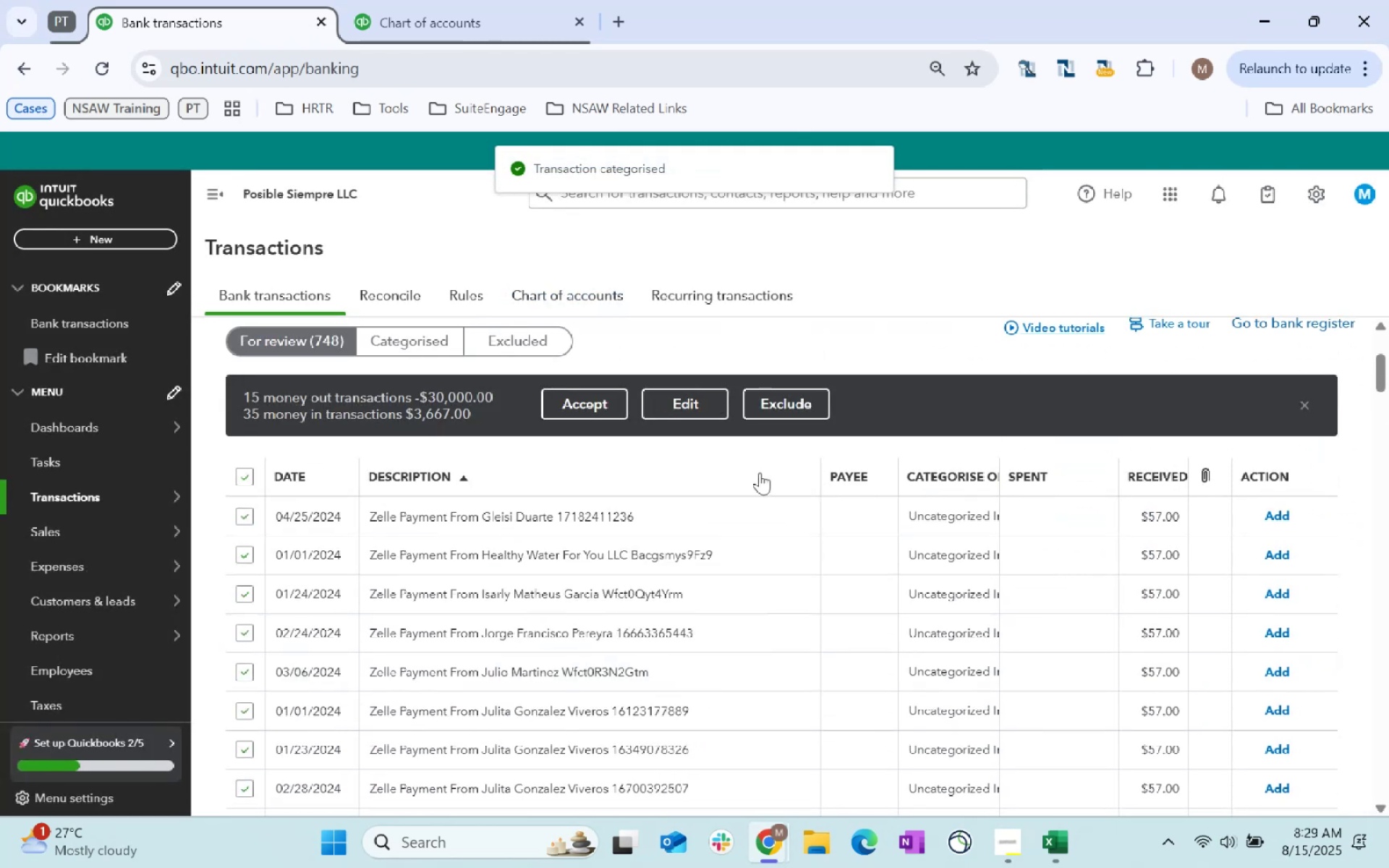 
left_click([661, 411])
 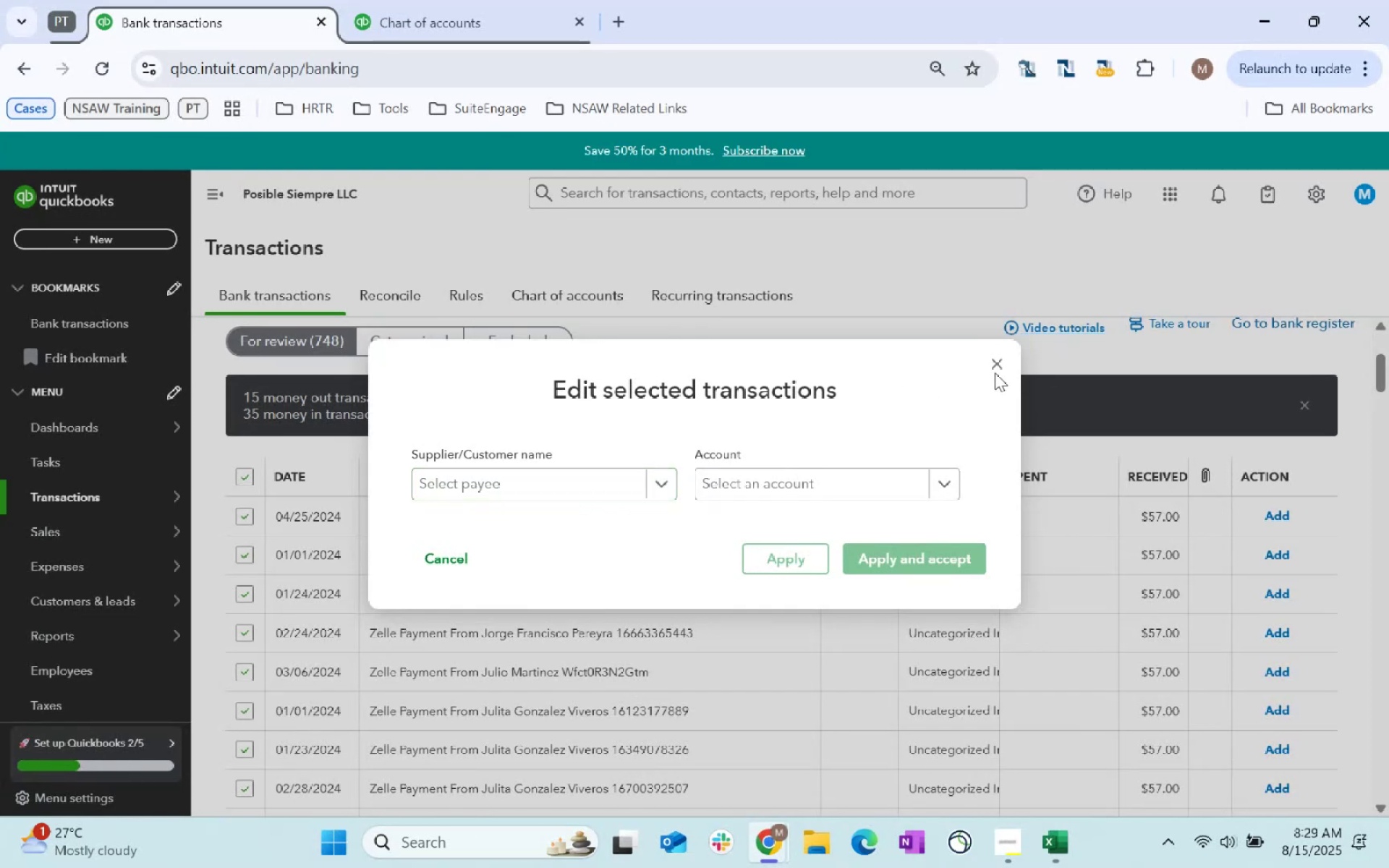 
left_click([993, 370])
 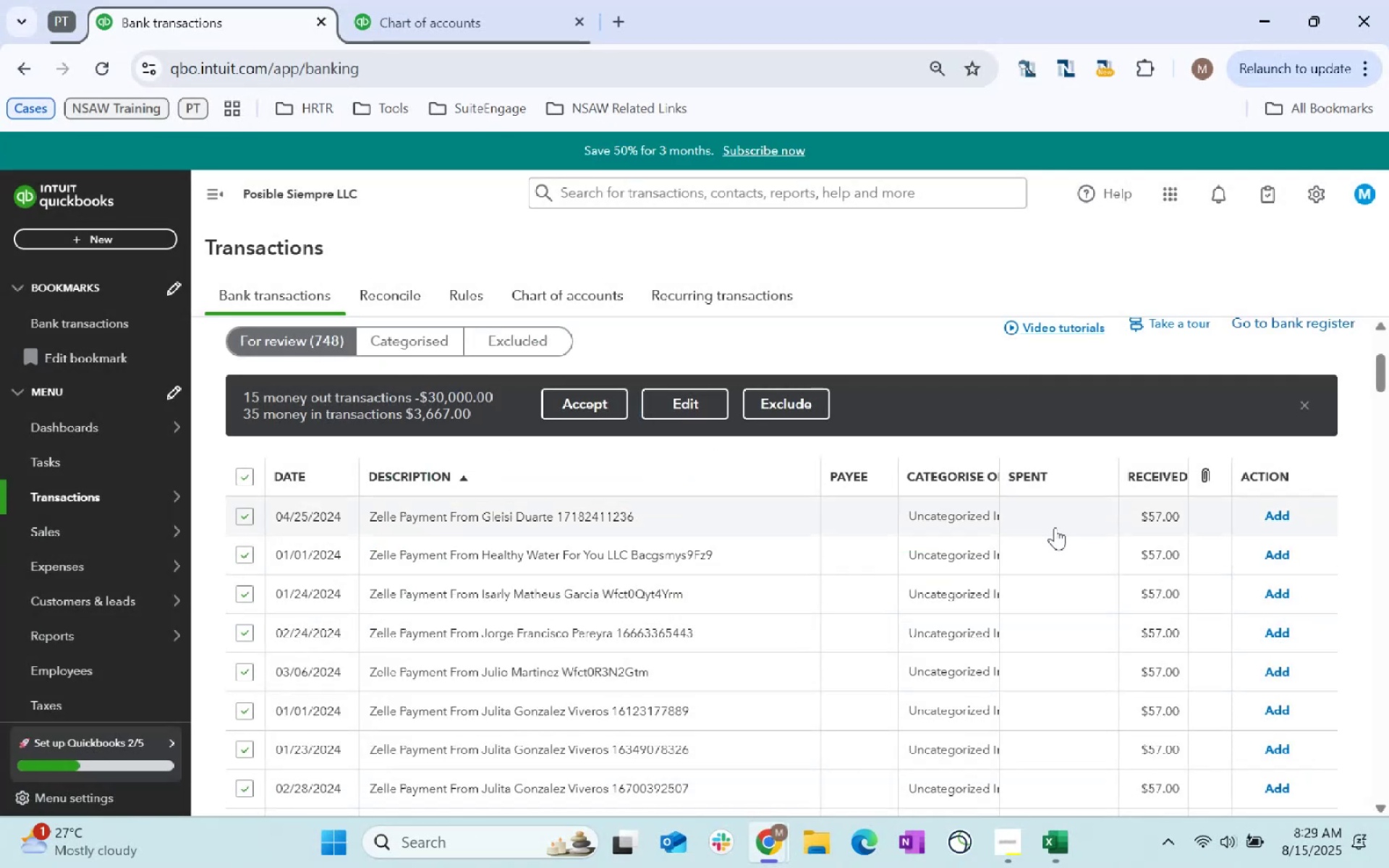 
left_click([1059, 488])
 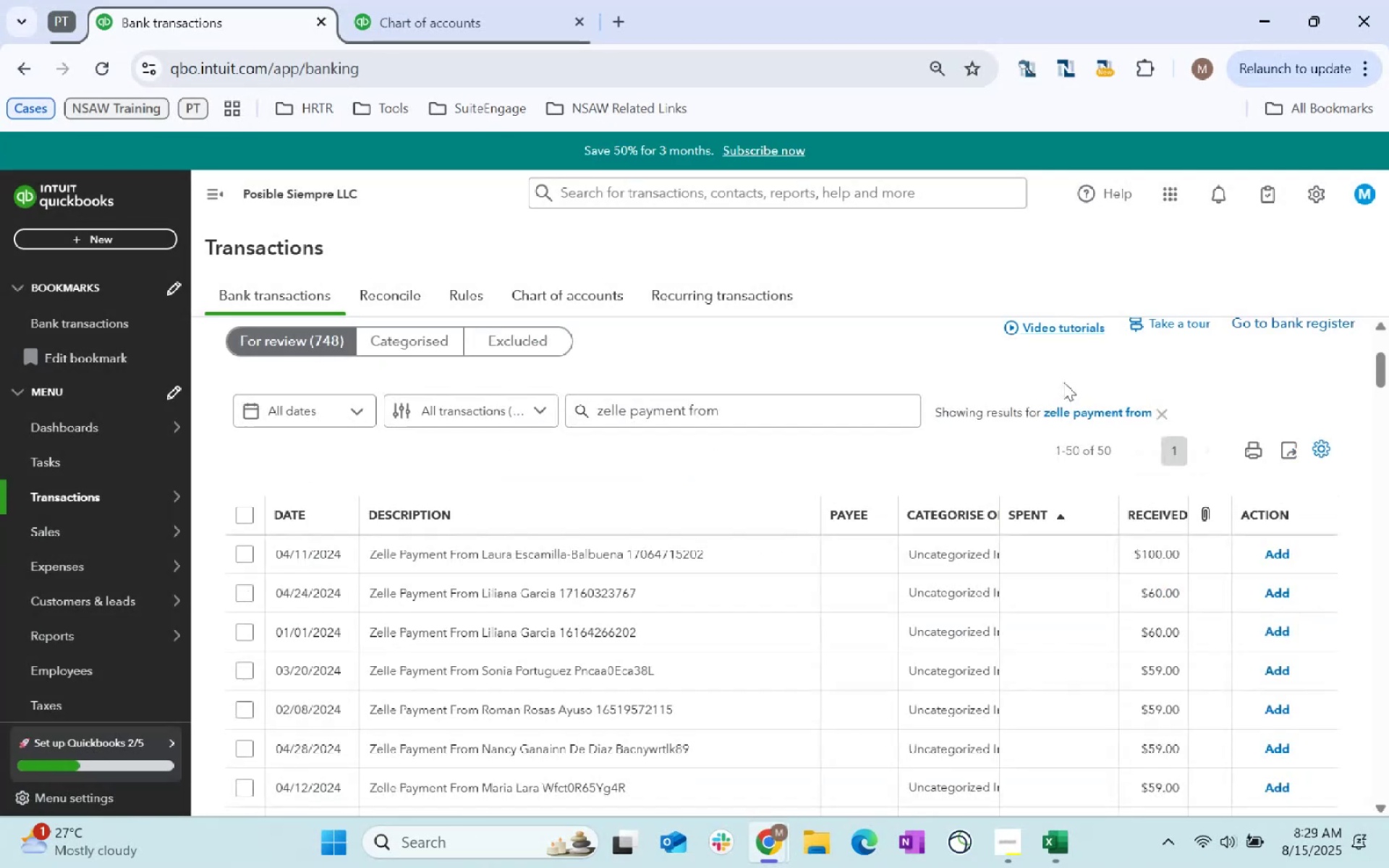 
left_click([1057, 522])
 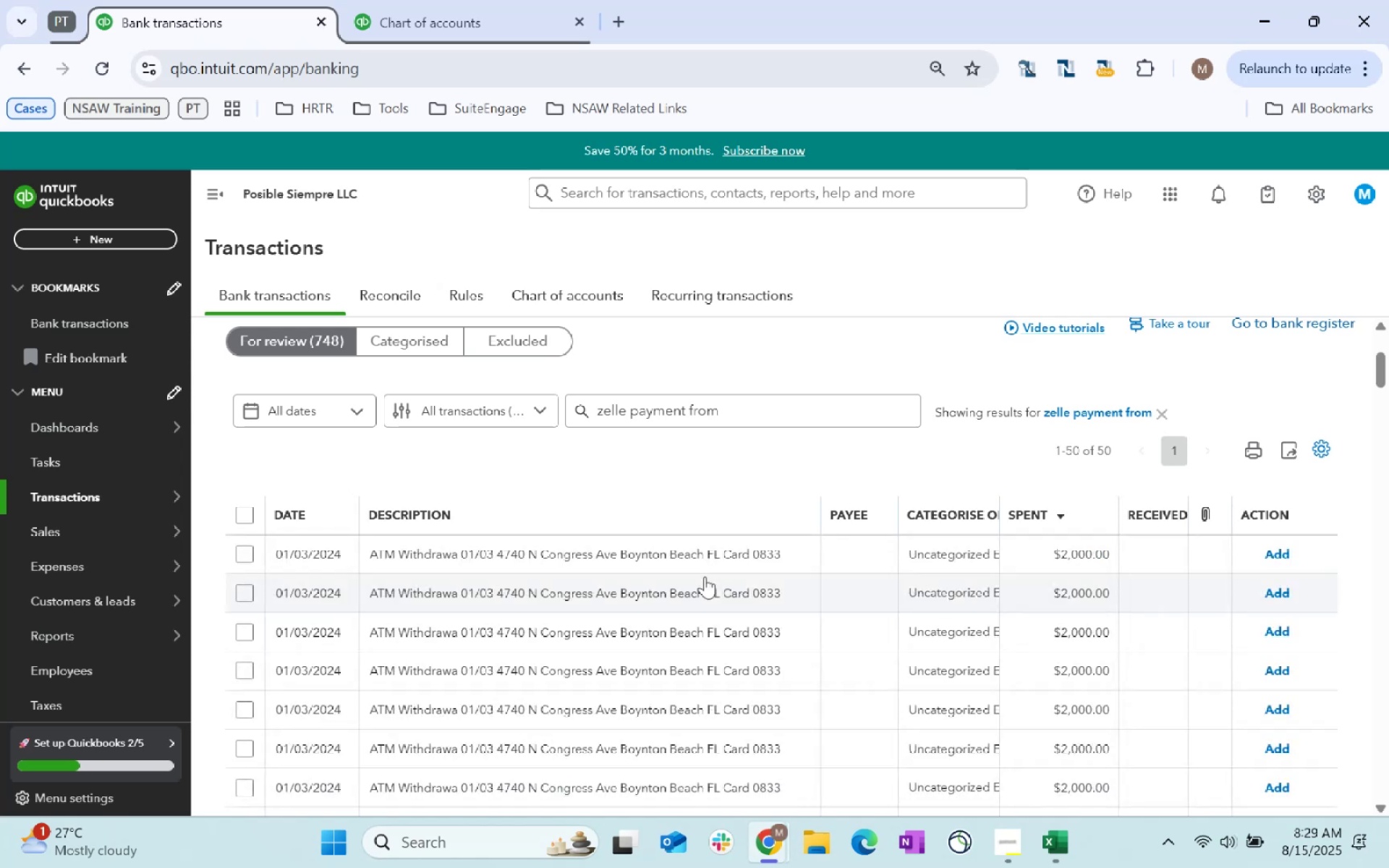 
wait(6.23)
 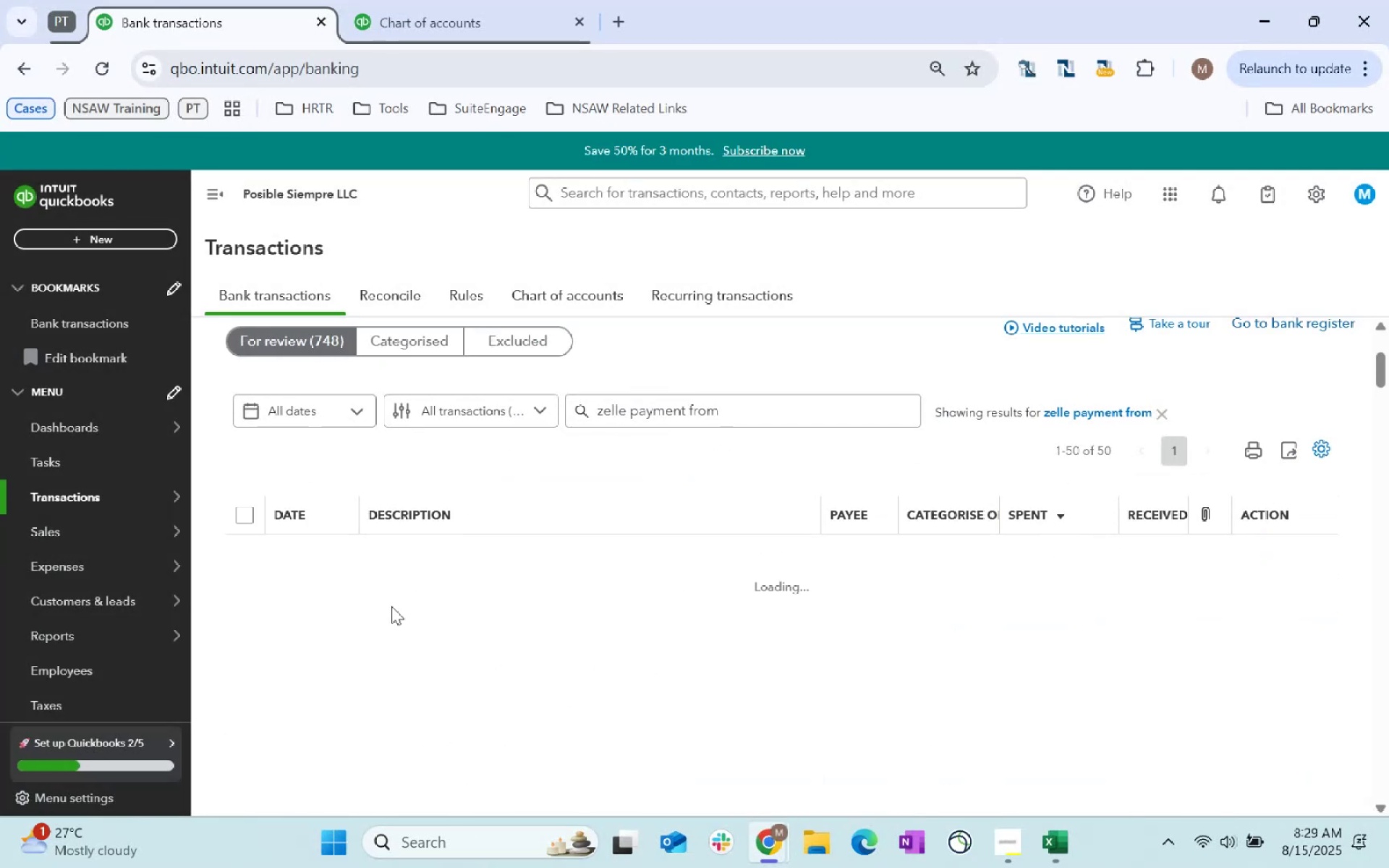 
scroll: coordinate [599, 596], scroll_direction: down, amount: 58.0
 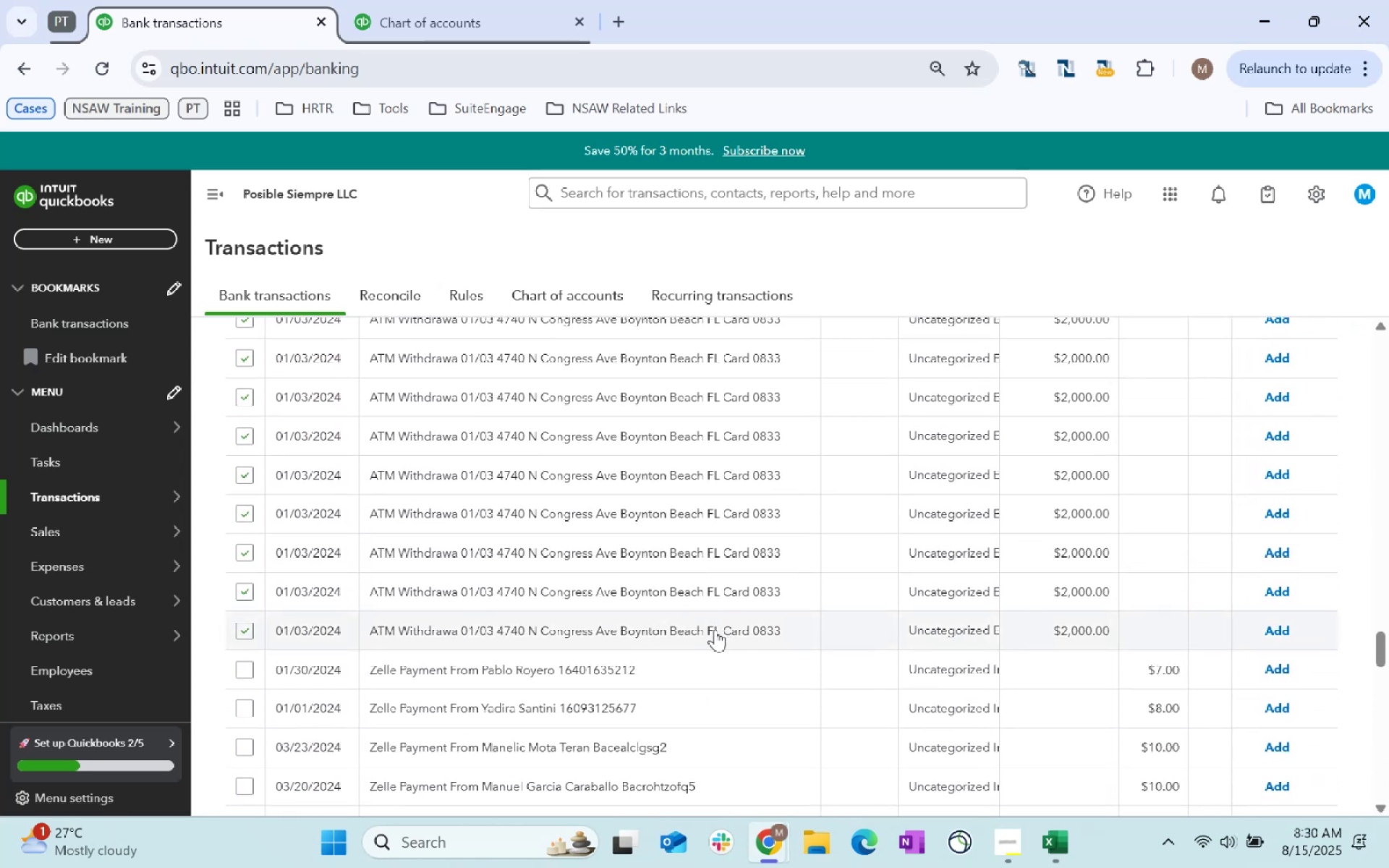 
scroll: coordinate [755, 631], scroll_direction: up, amount: 49.0
 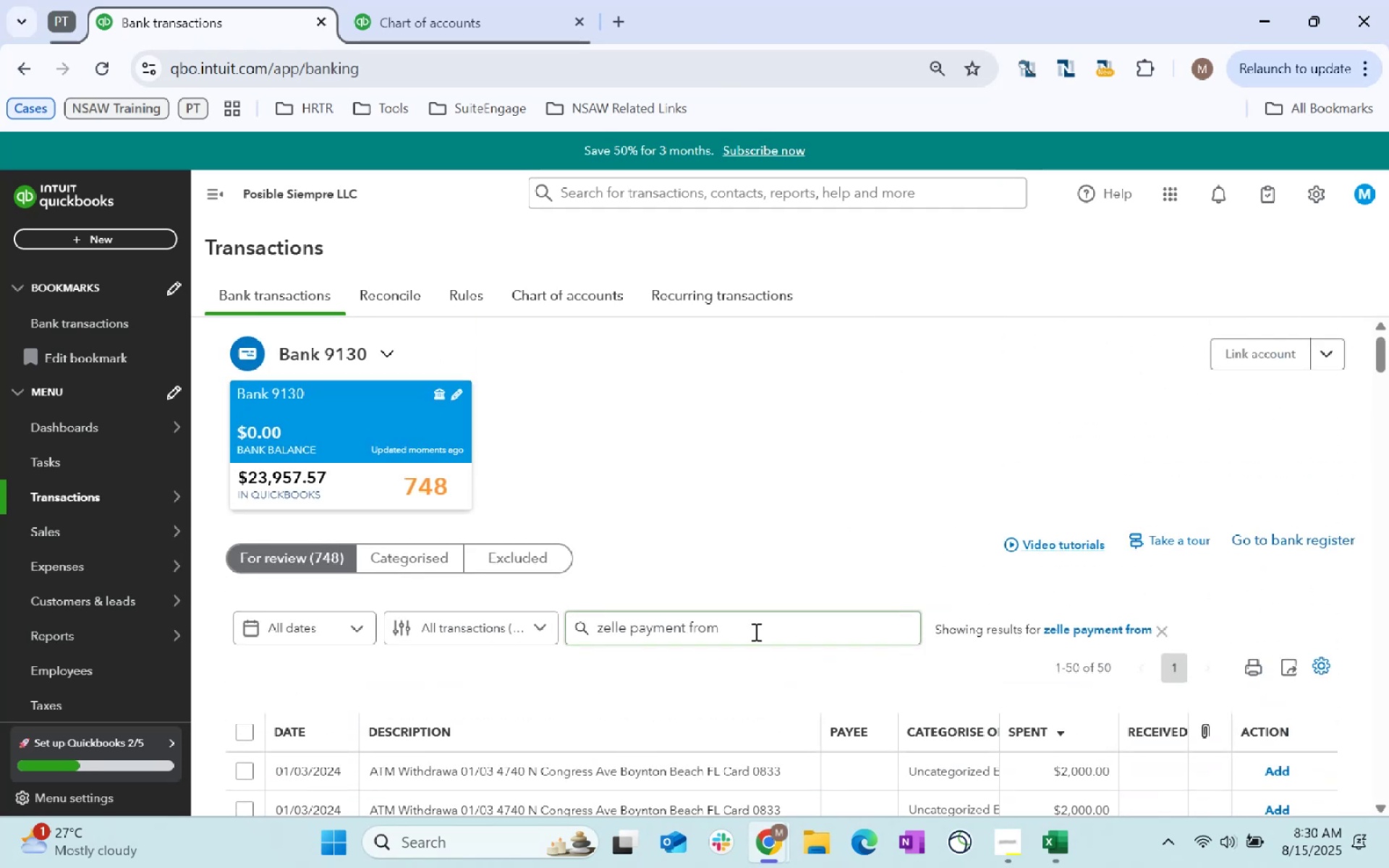 
left_click([755, 631])
 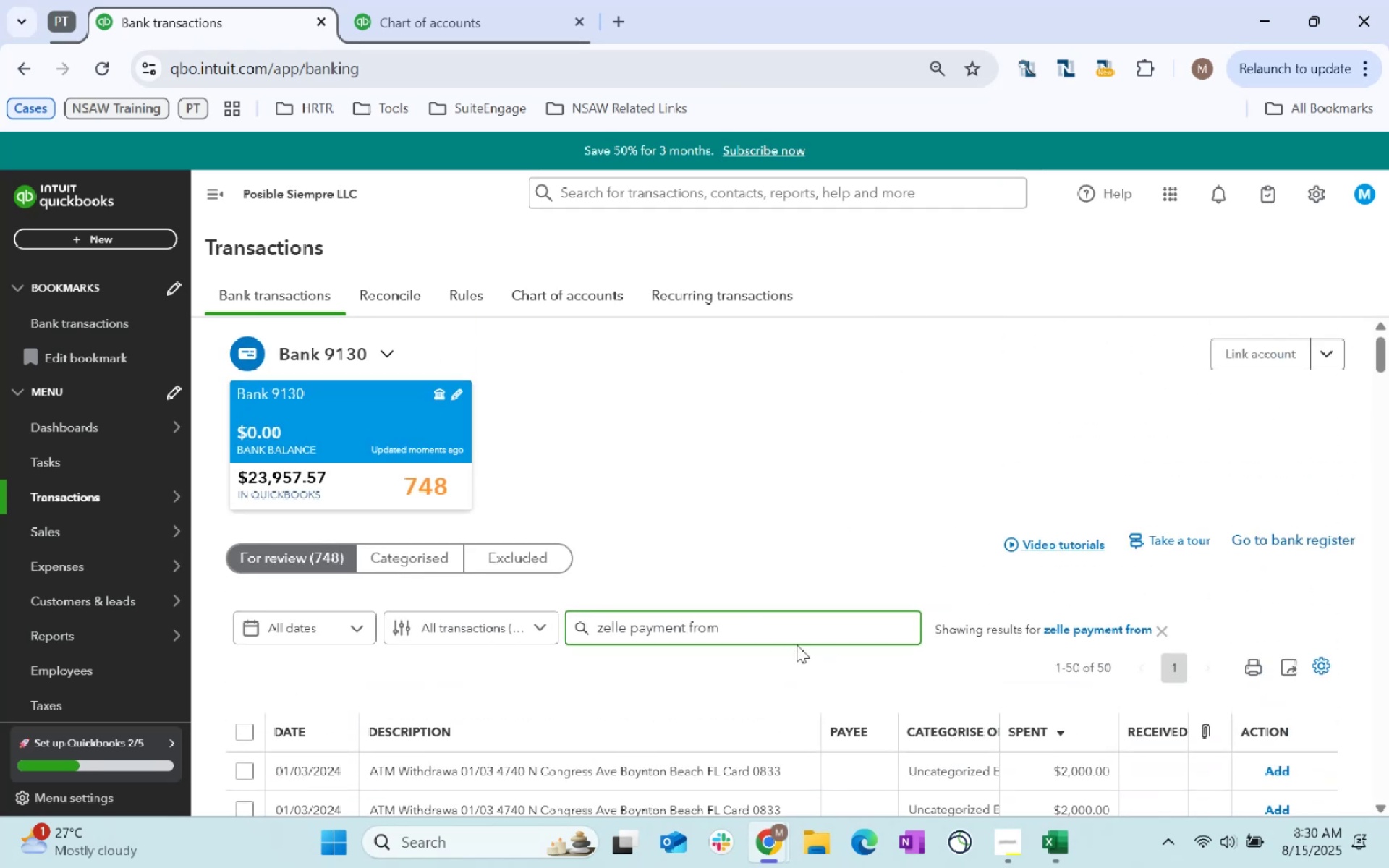 
key(Enter)
 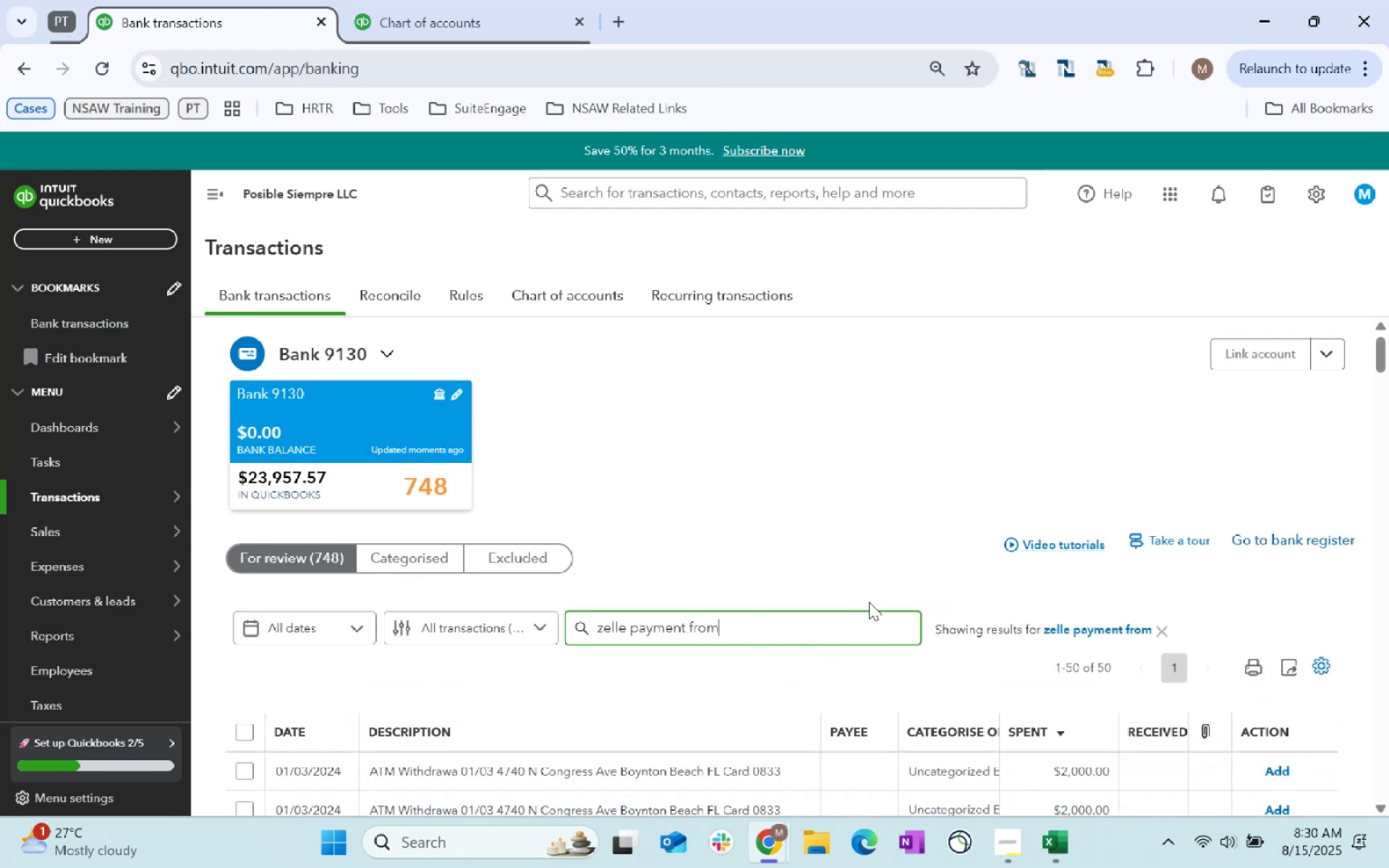 
scroll: coordinate [882, 610], scroll_direction: down, amount: 56.0
 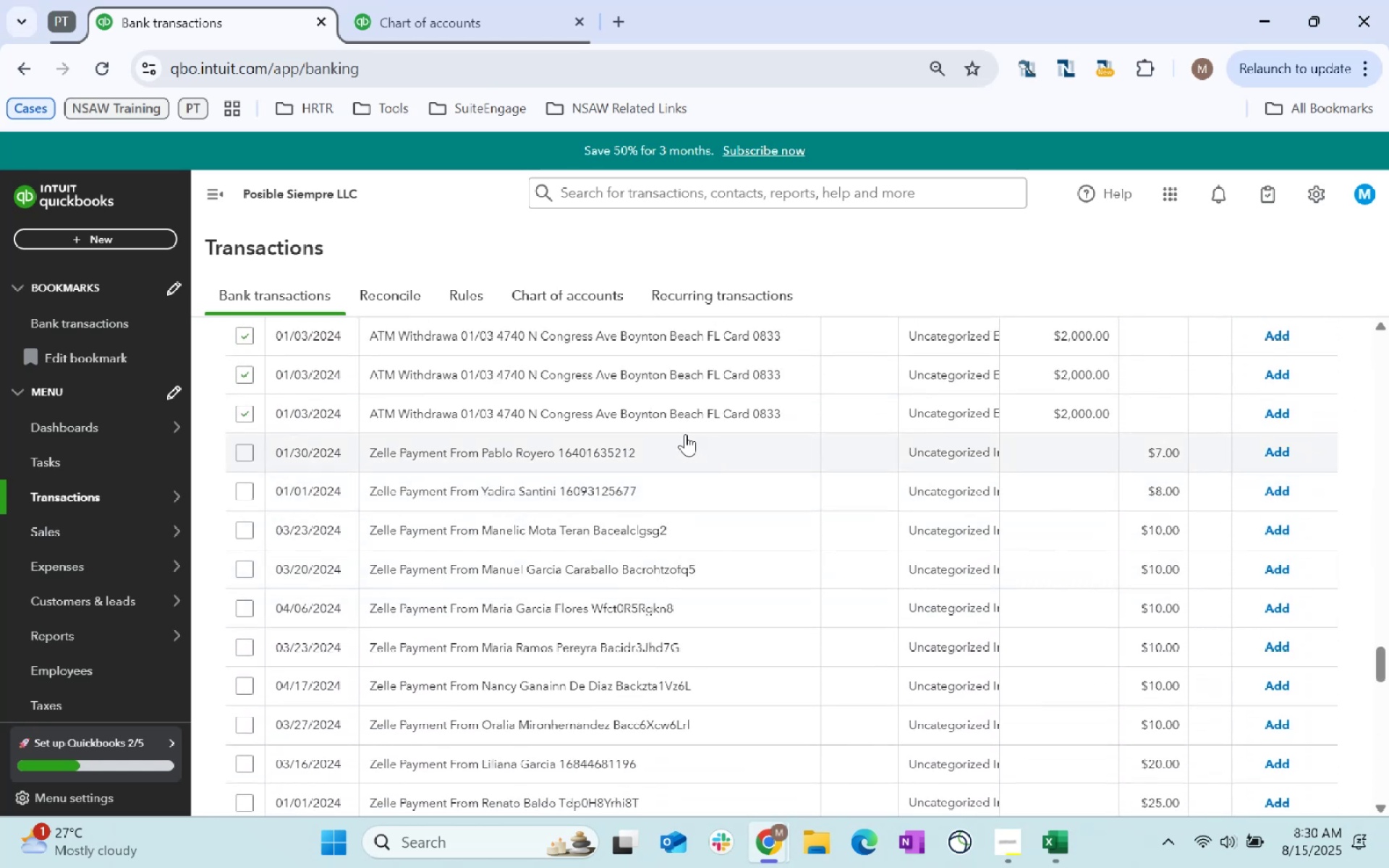 
scroll: coordinate [398, 526], scroll_direction: up, amount: 54.0
 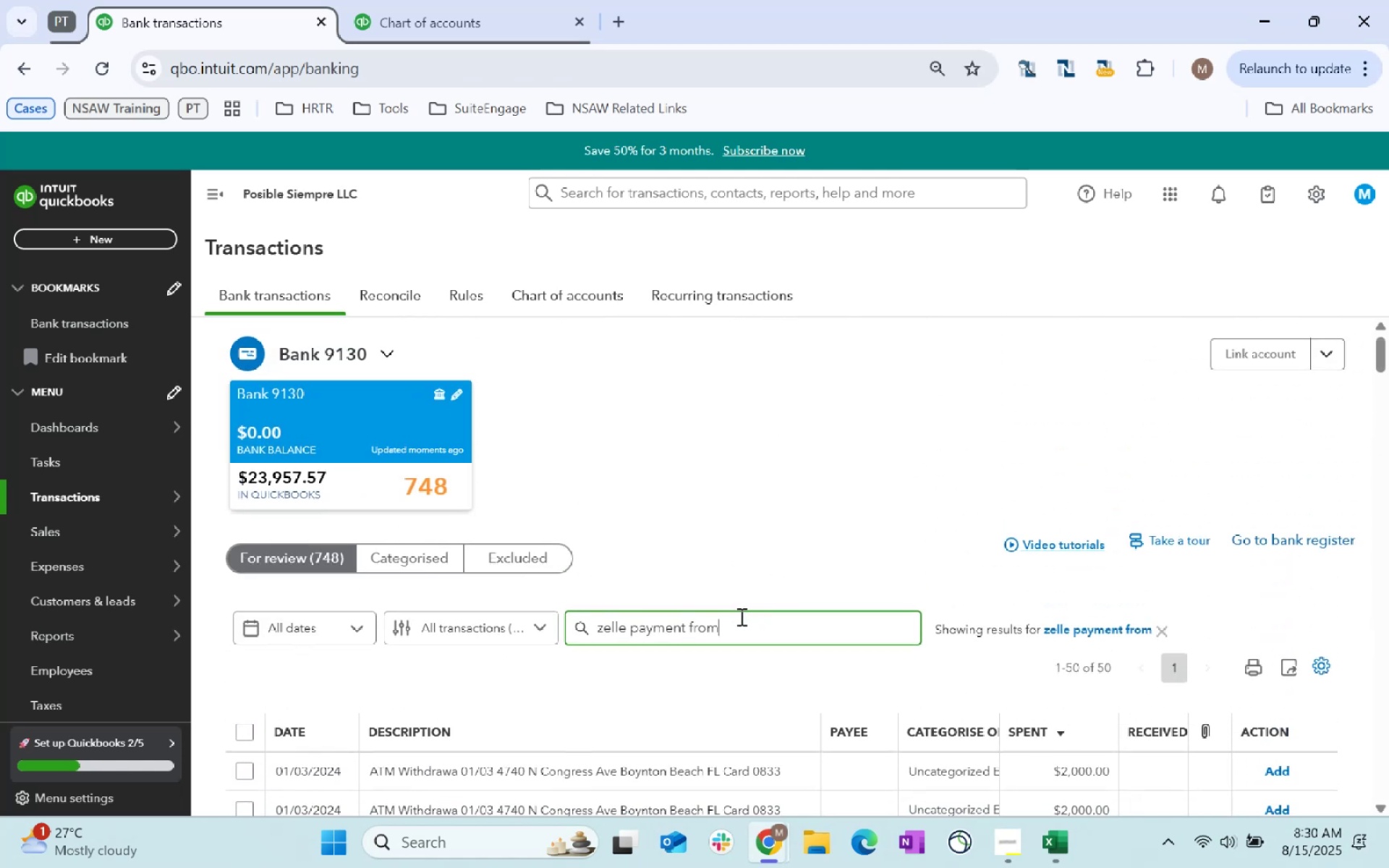 
scroll: coordinate [740, 616], scroll_direction: down, amount: 2.0
 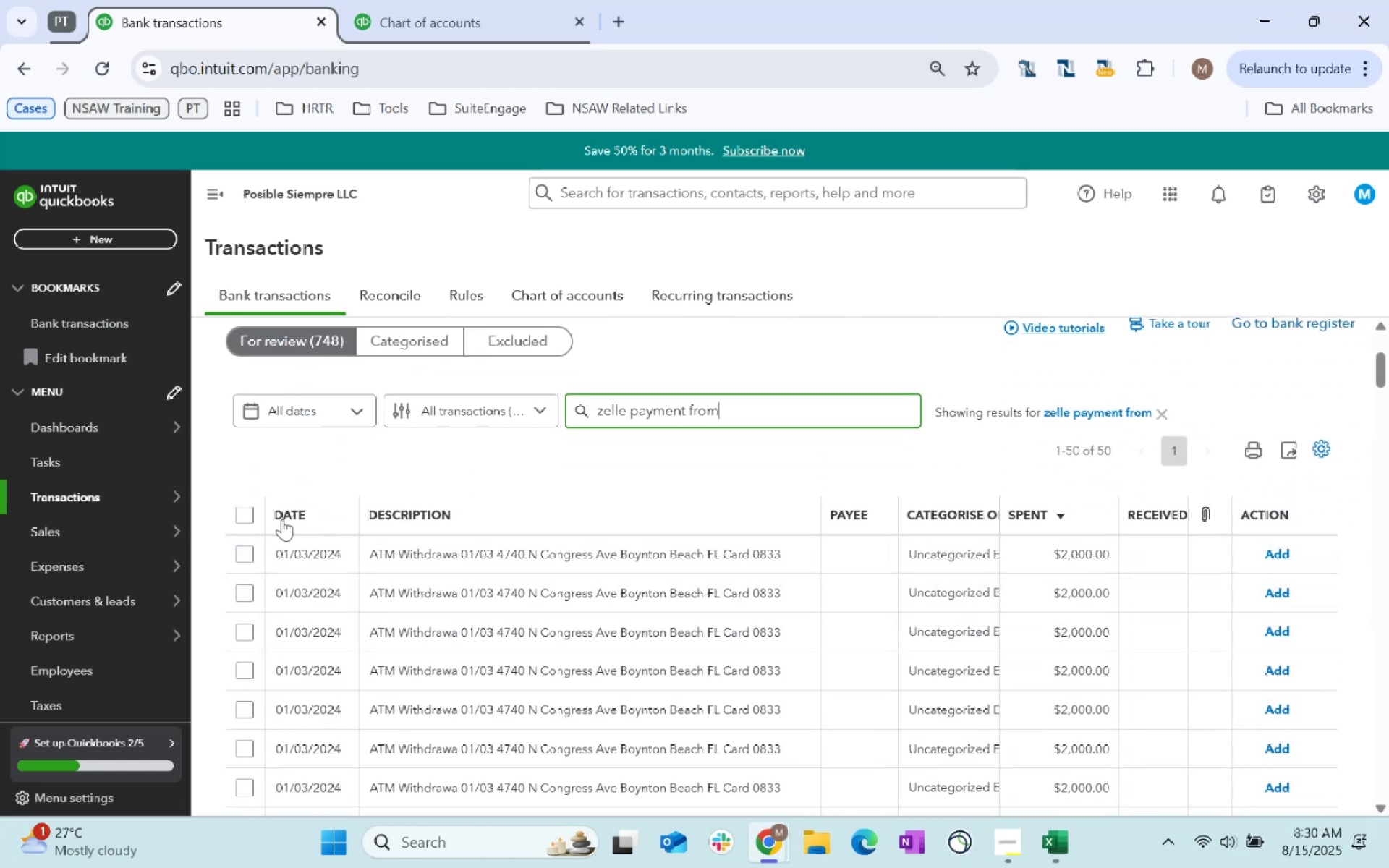 
left_click([243, 519])
 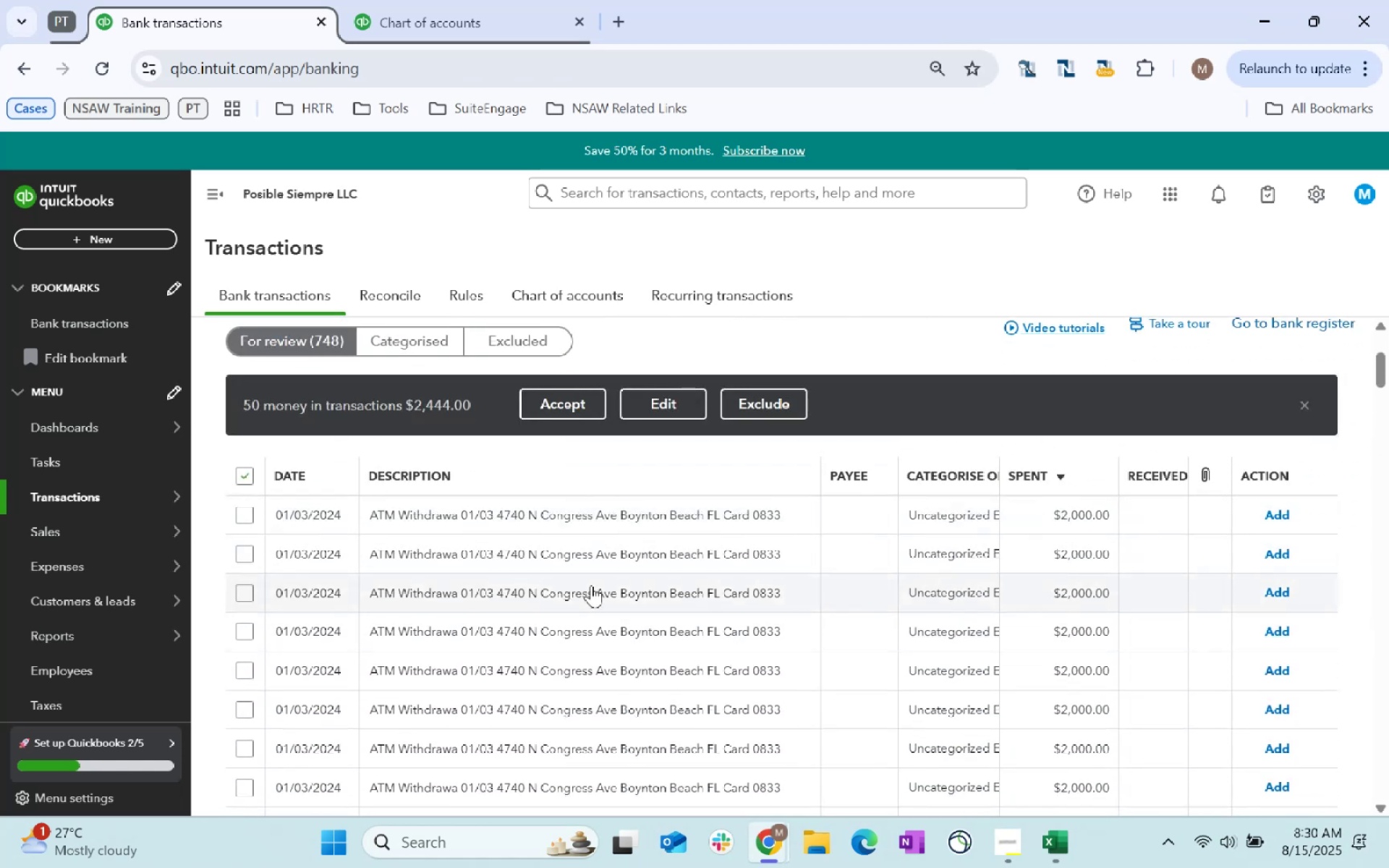 
scroll: coordinate [591, 585], scroll_direction: none, amount: 0.0
 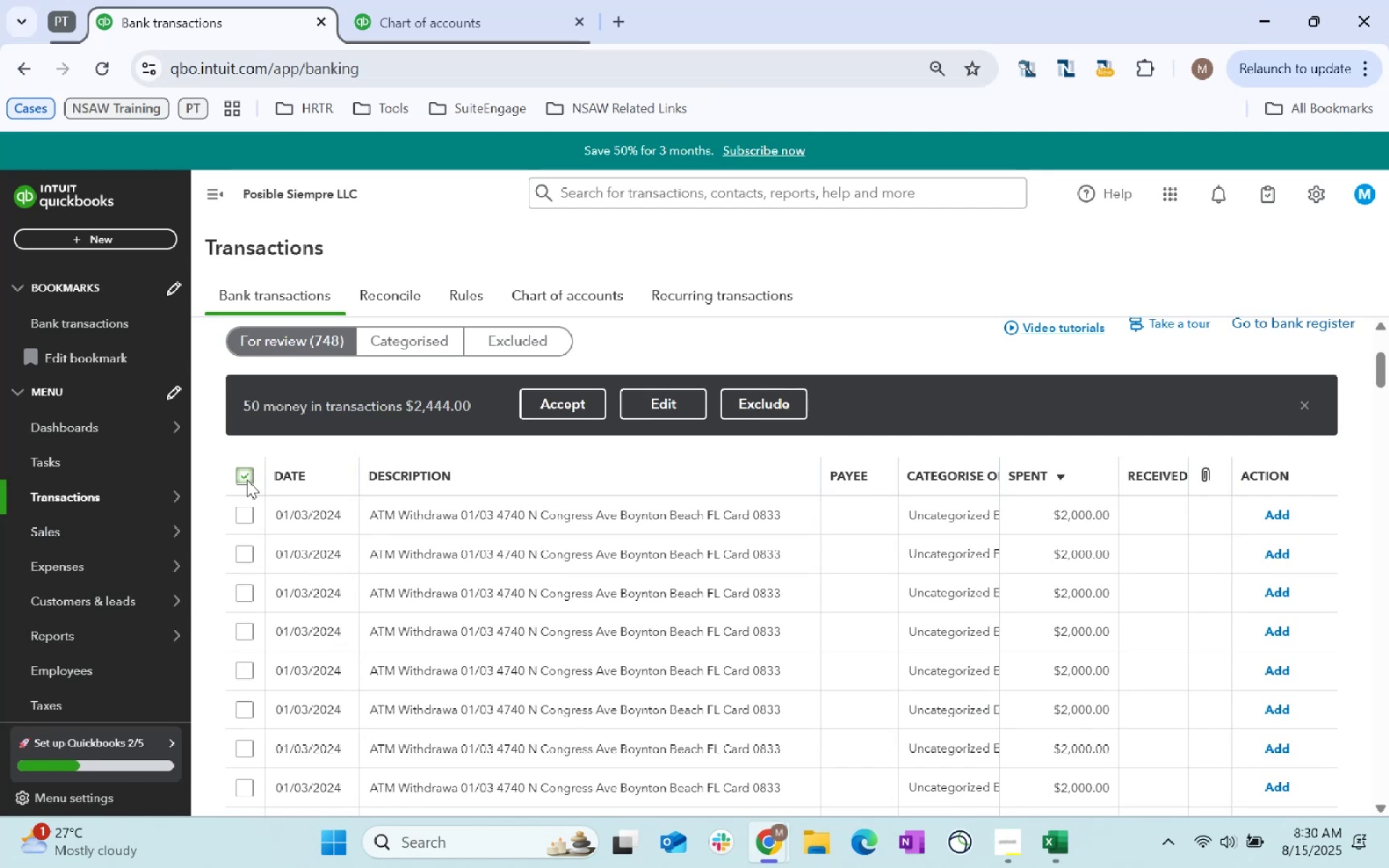 
left_click([247, 480])
 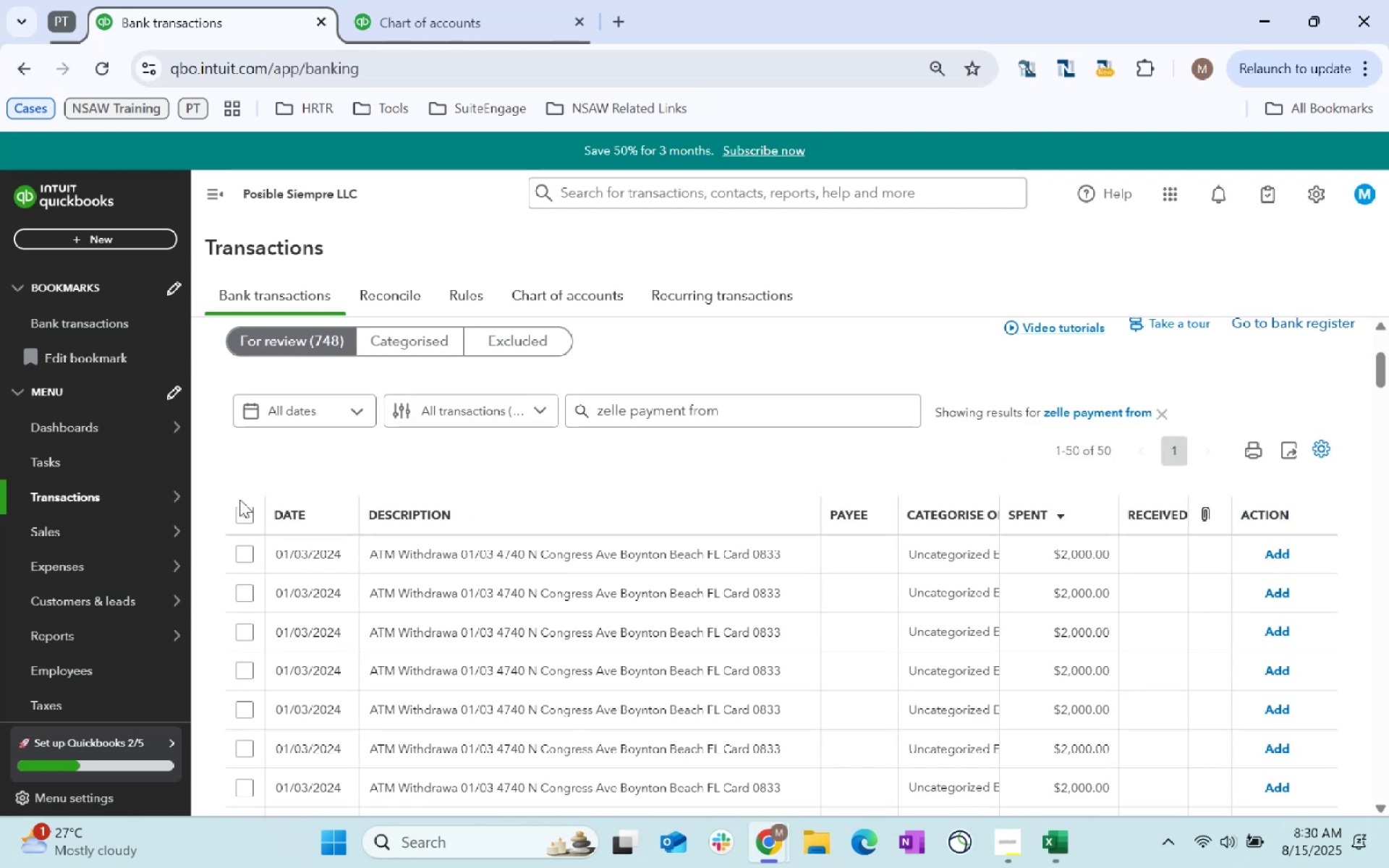 
left_click([248, 514])
 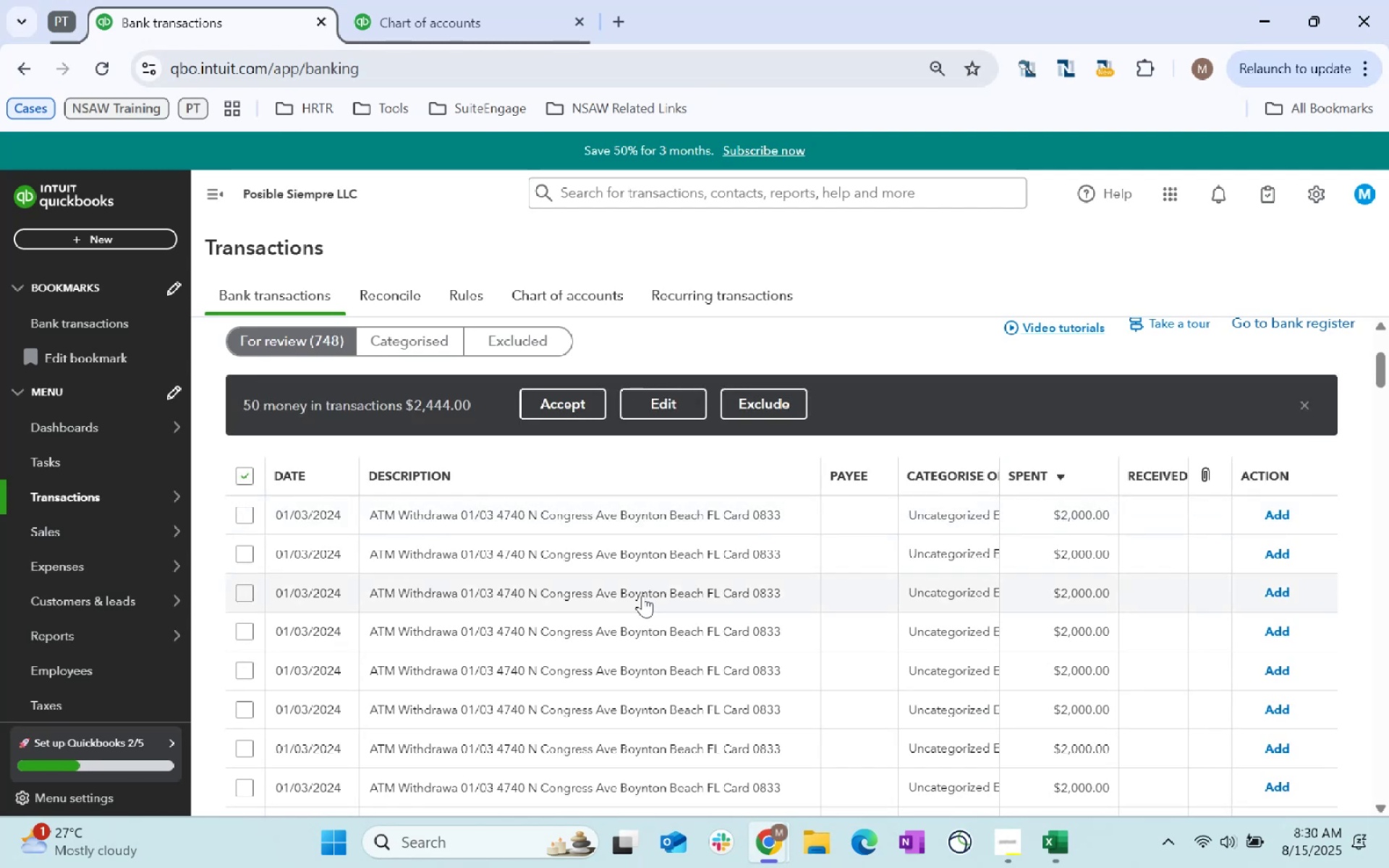 
scroll: coordinate [642, 593], scroll_direction: down, amount: 40.0
 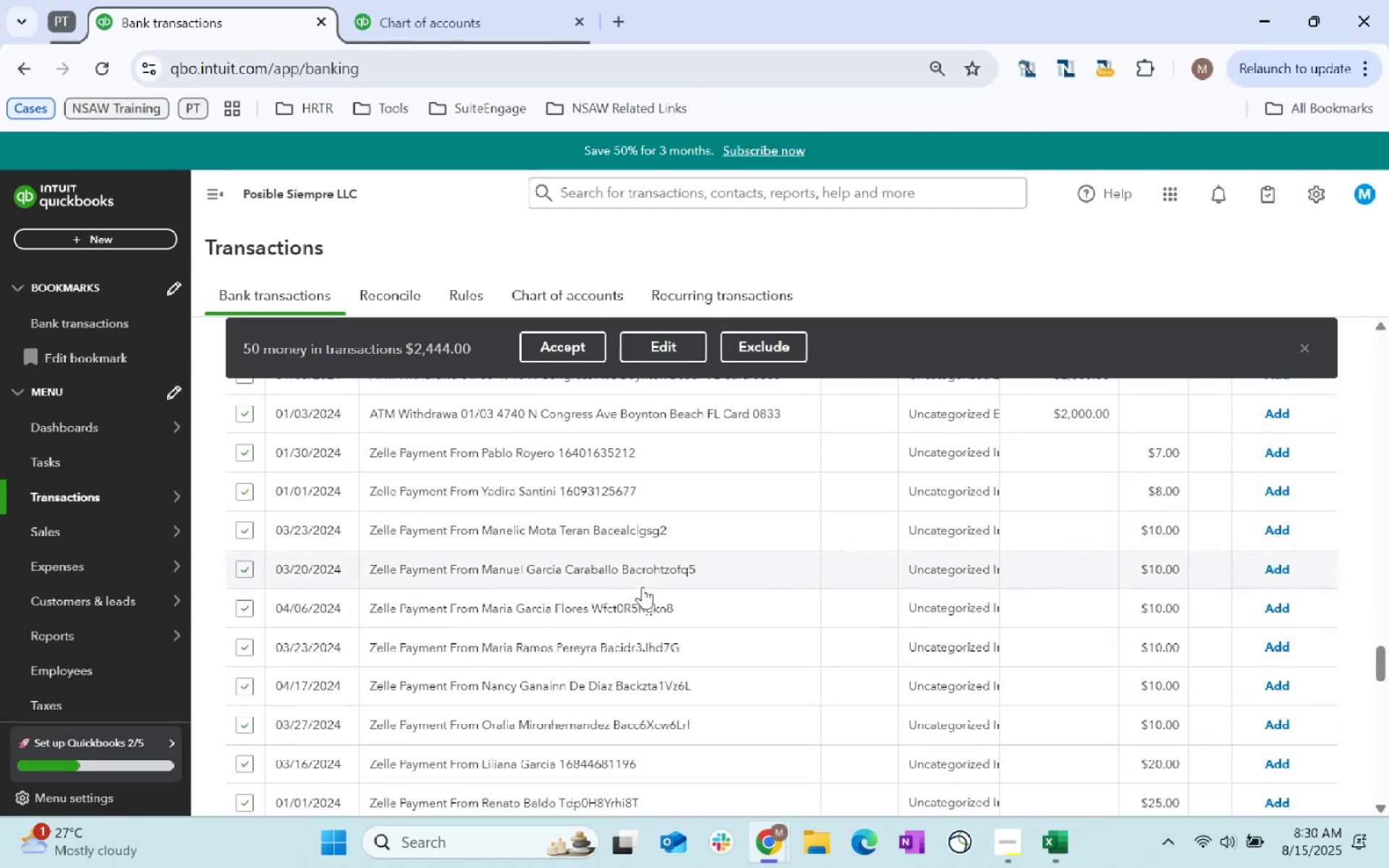 
scroll: coordinate [586, 581], scroll_direction: up, amount: 5.0
 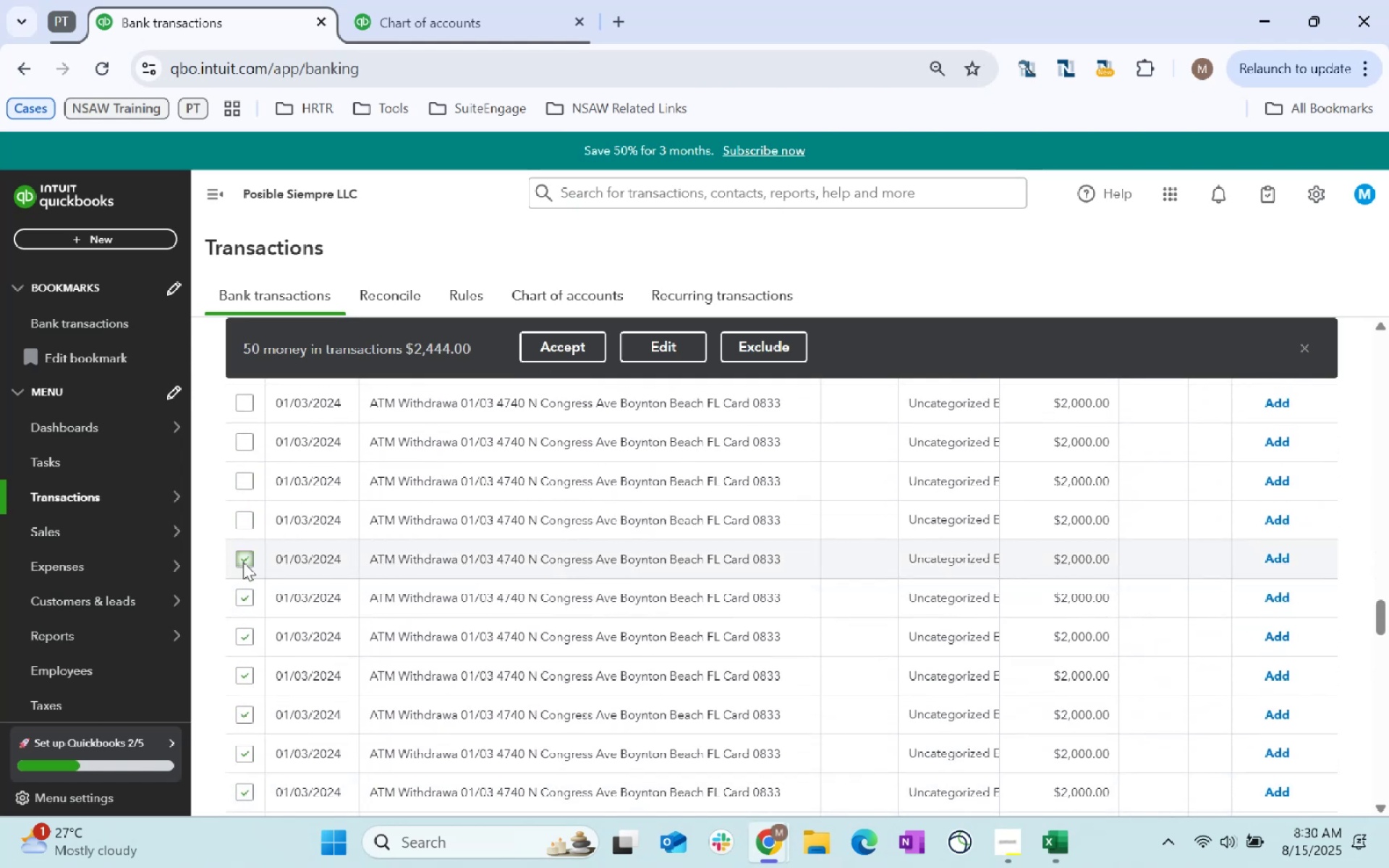 
left_click([245, 595])
 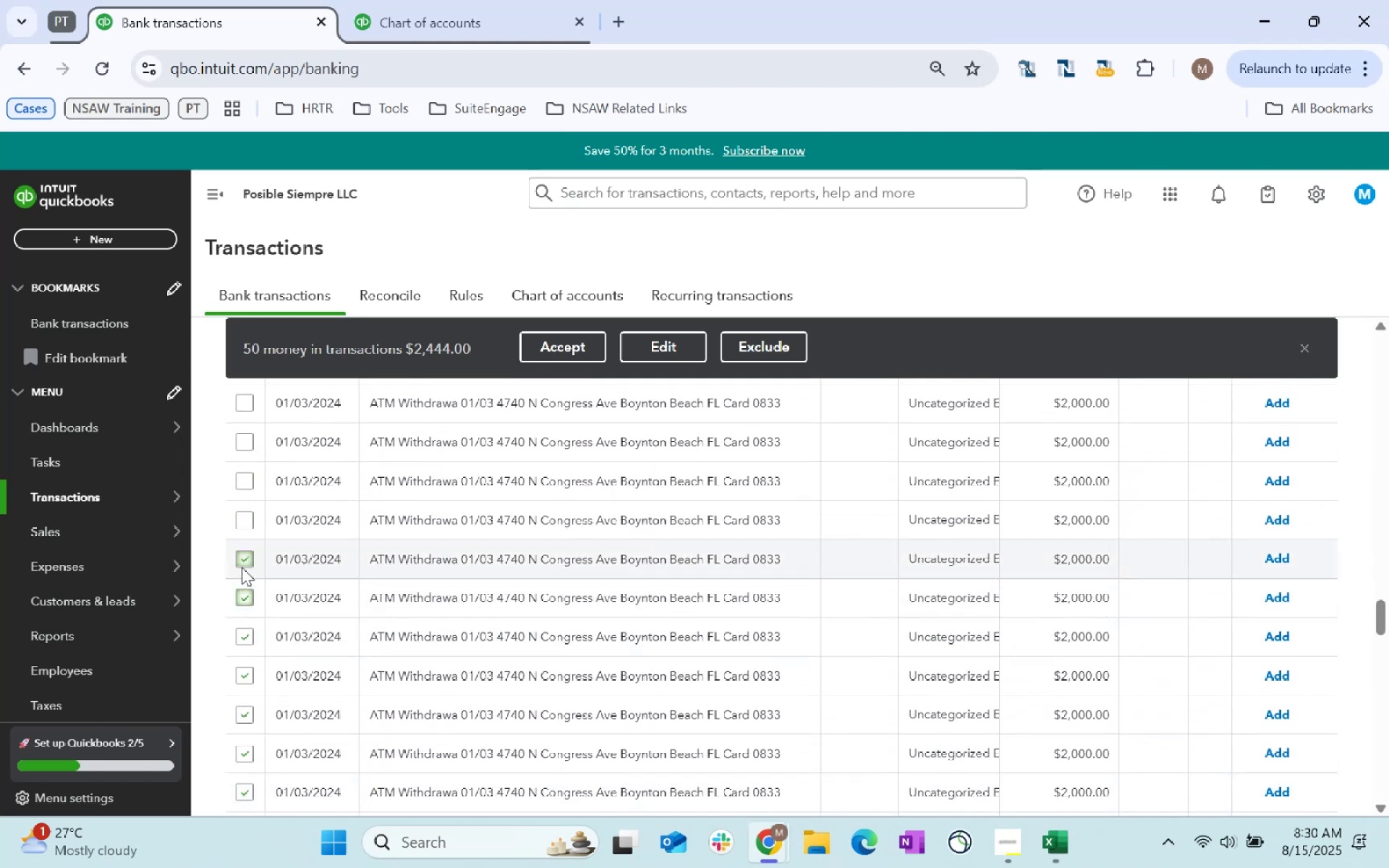 
left_click([247, 558])
 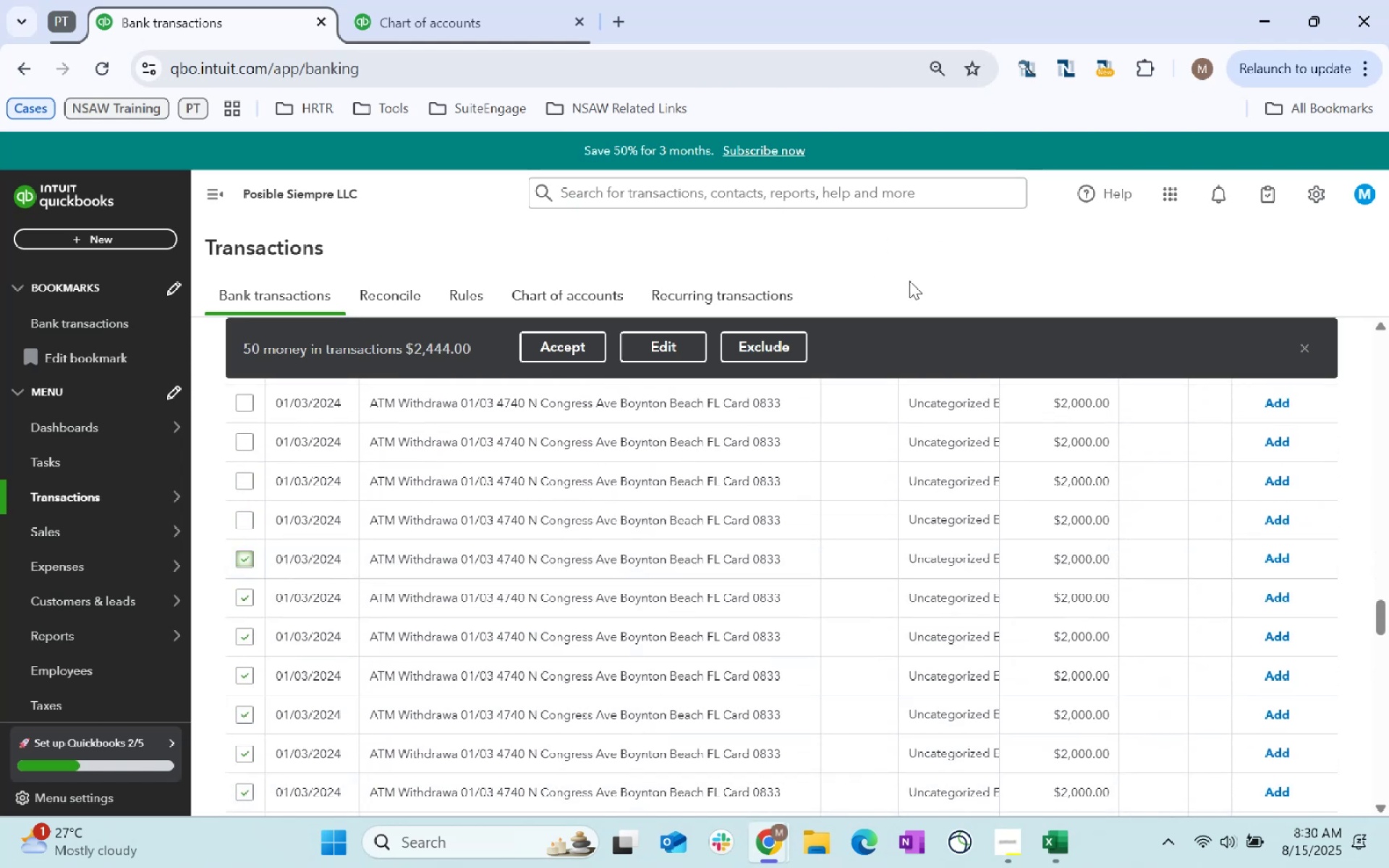 
scroll: coordinate [782, 230], scroll_direction: down, amount: 31.0
 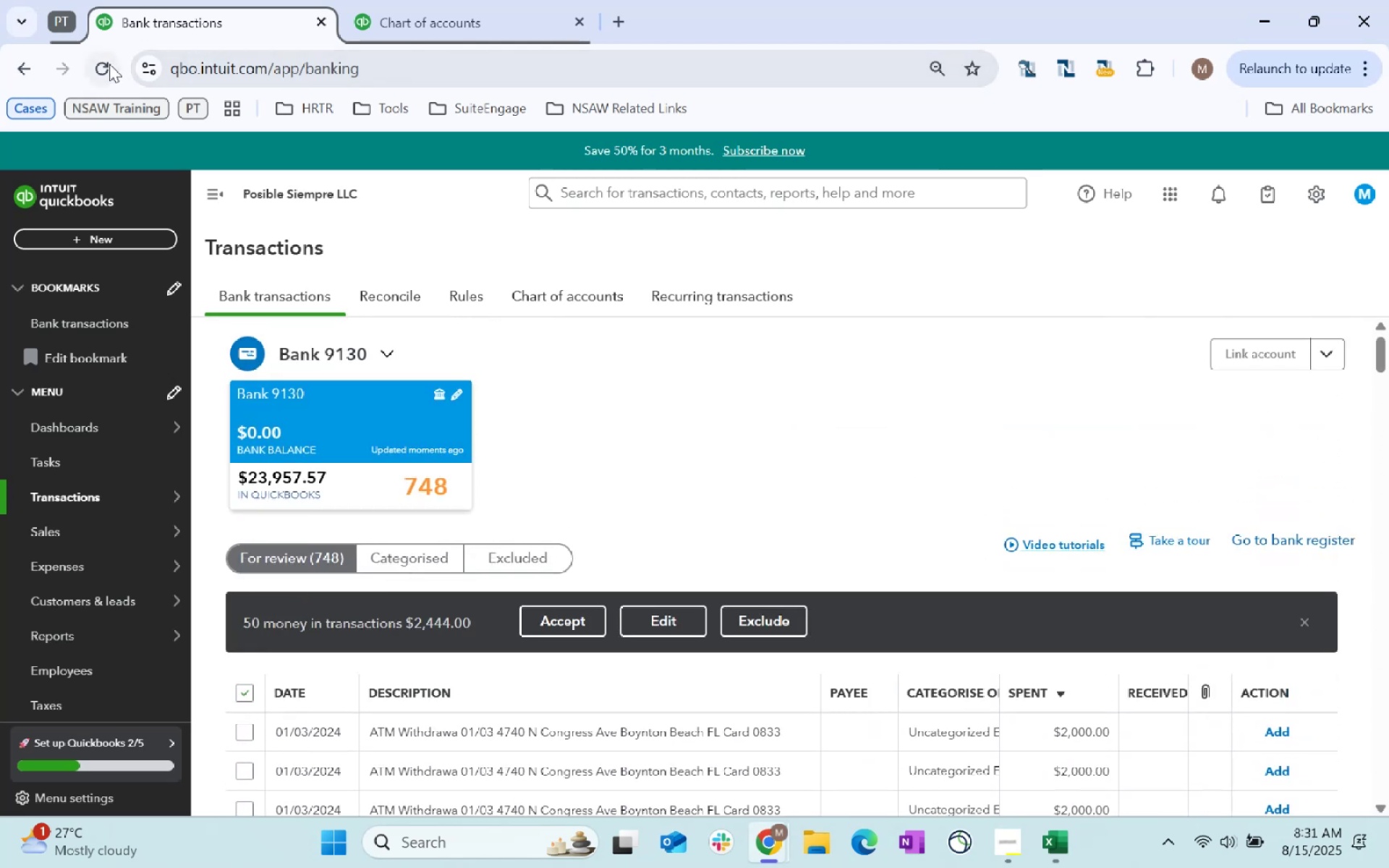 
left_click([106, 65])
 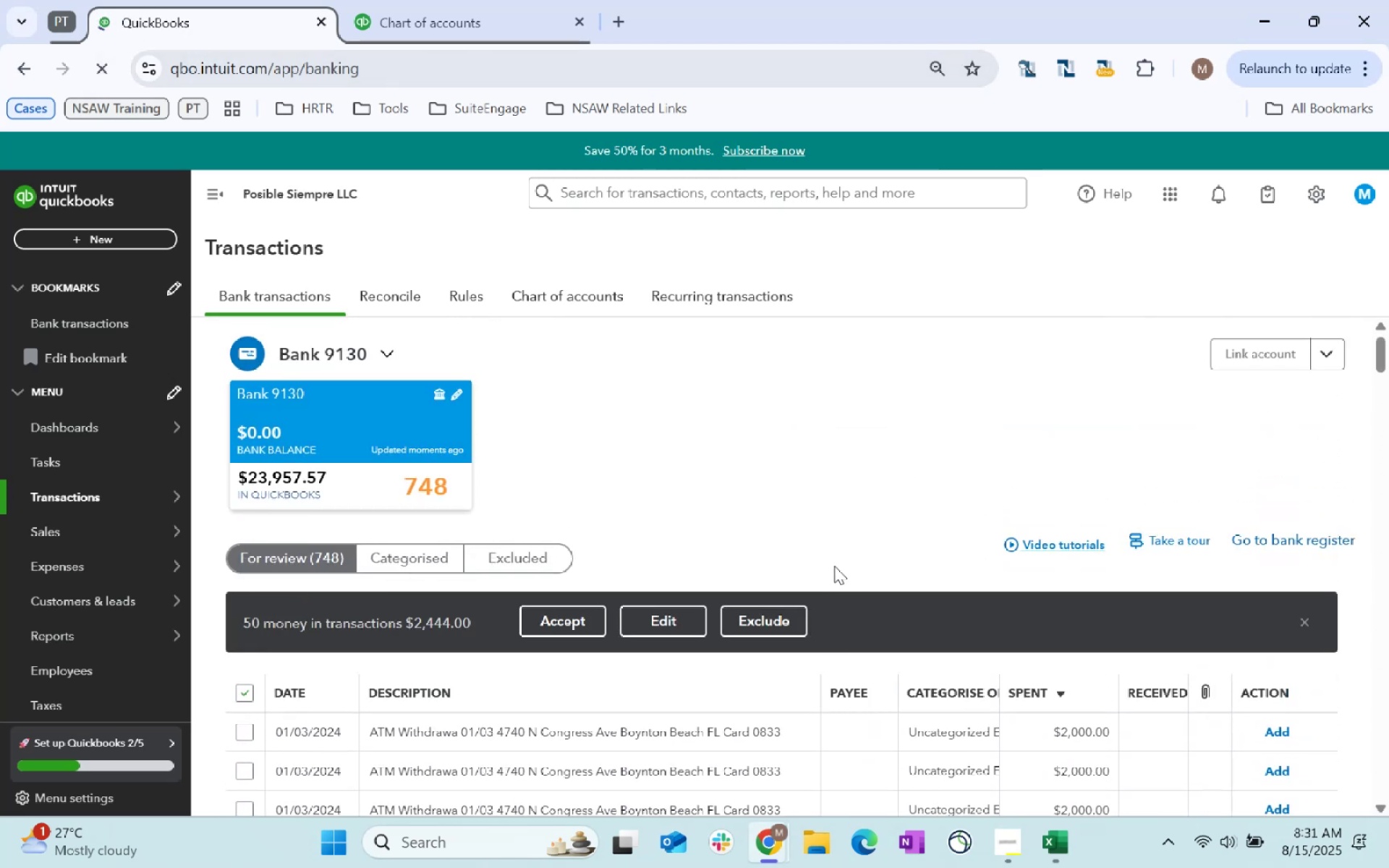 
wait(5.06)
 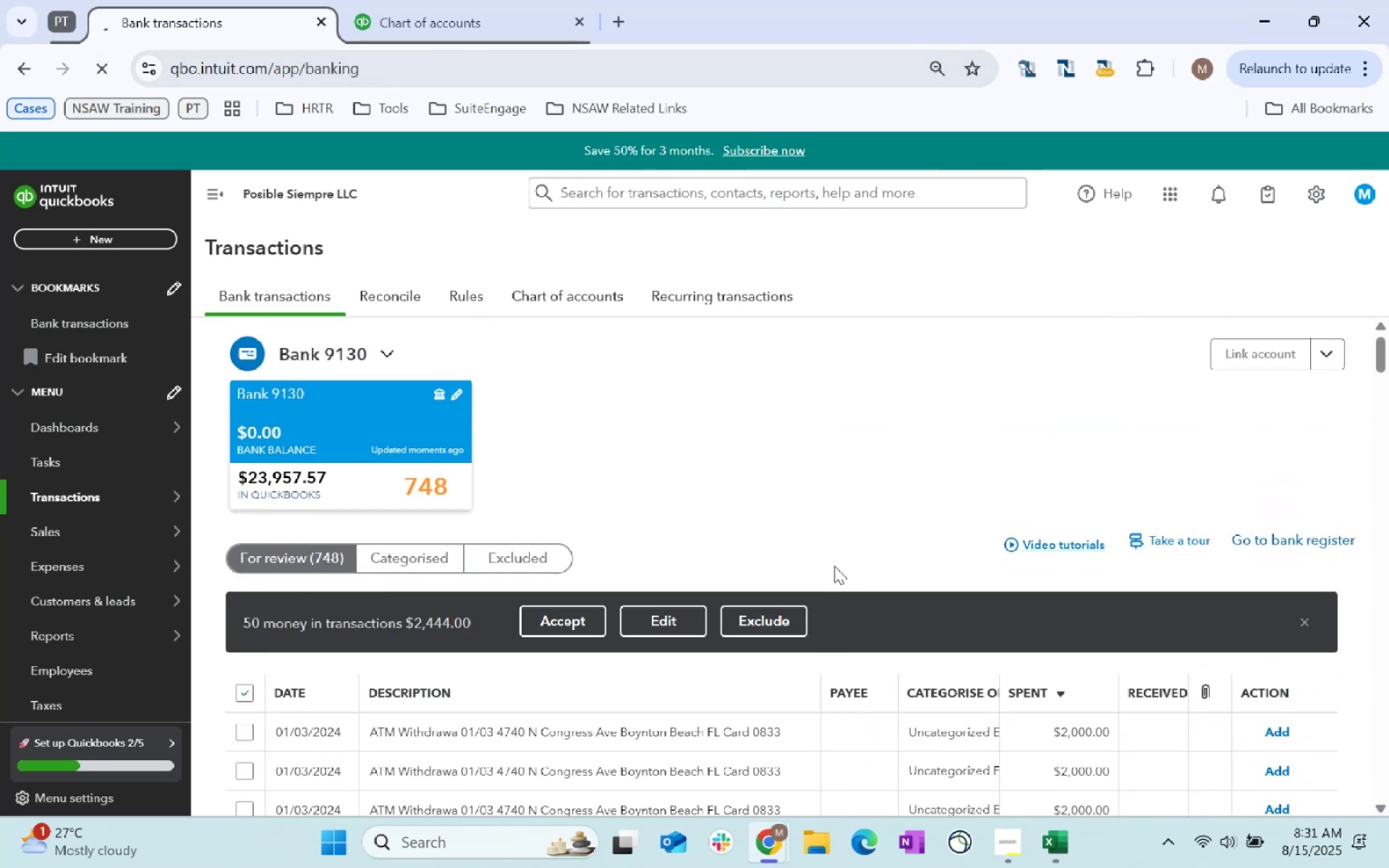 
left_click([442, 0])
 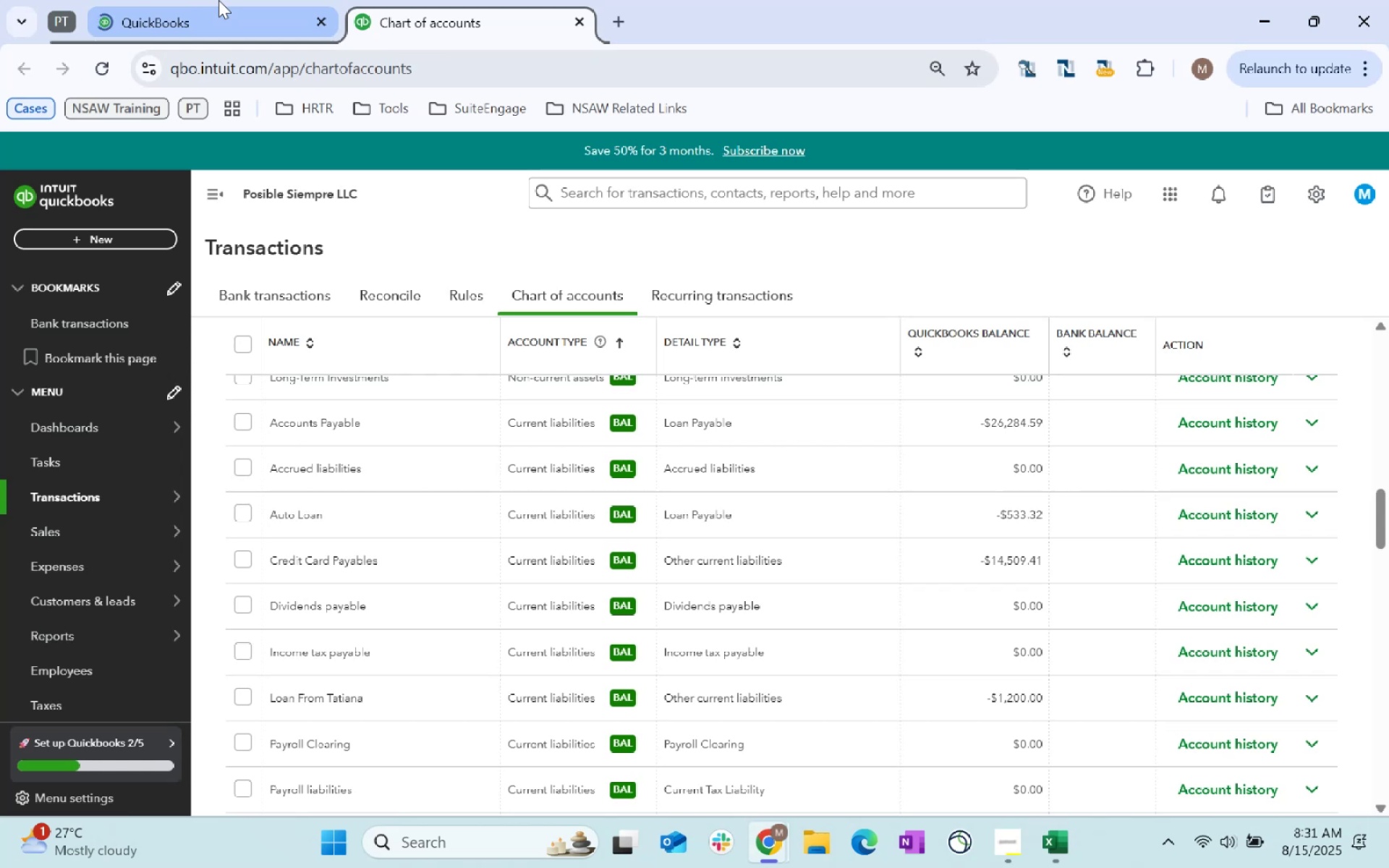 
left_click([218, 0])
 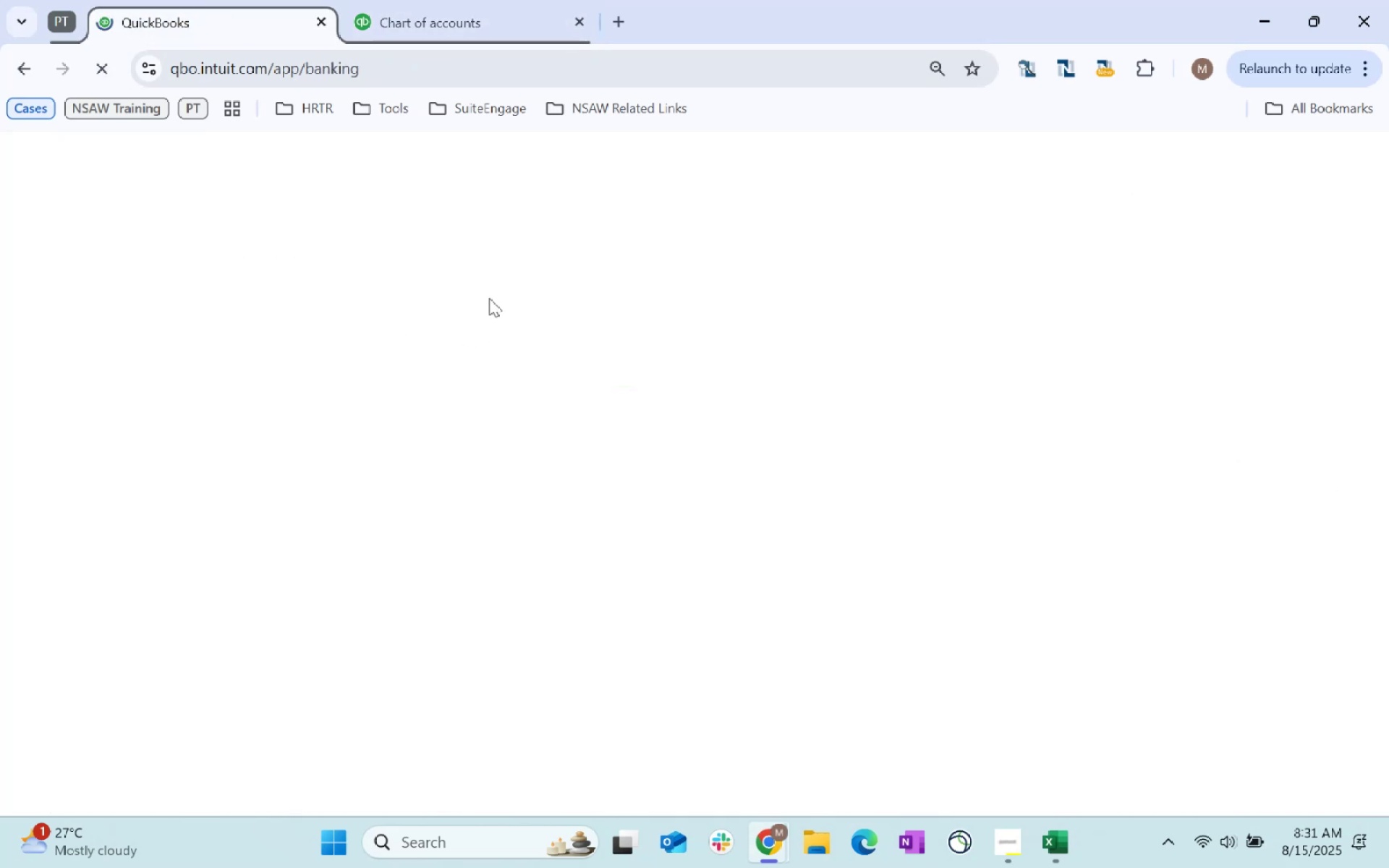 
left_click([467, 0])
 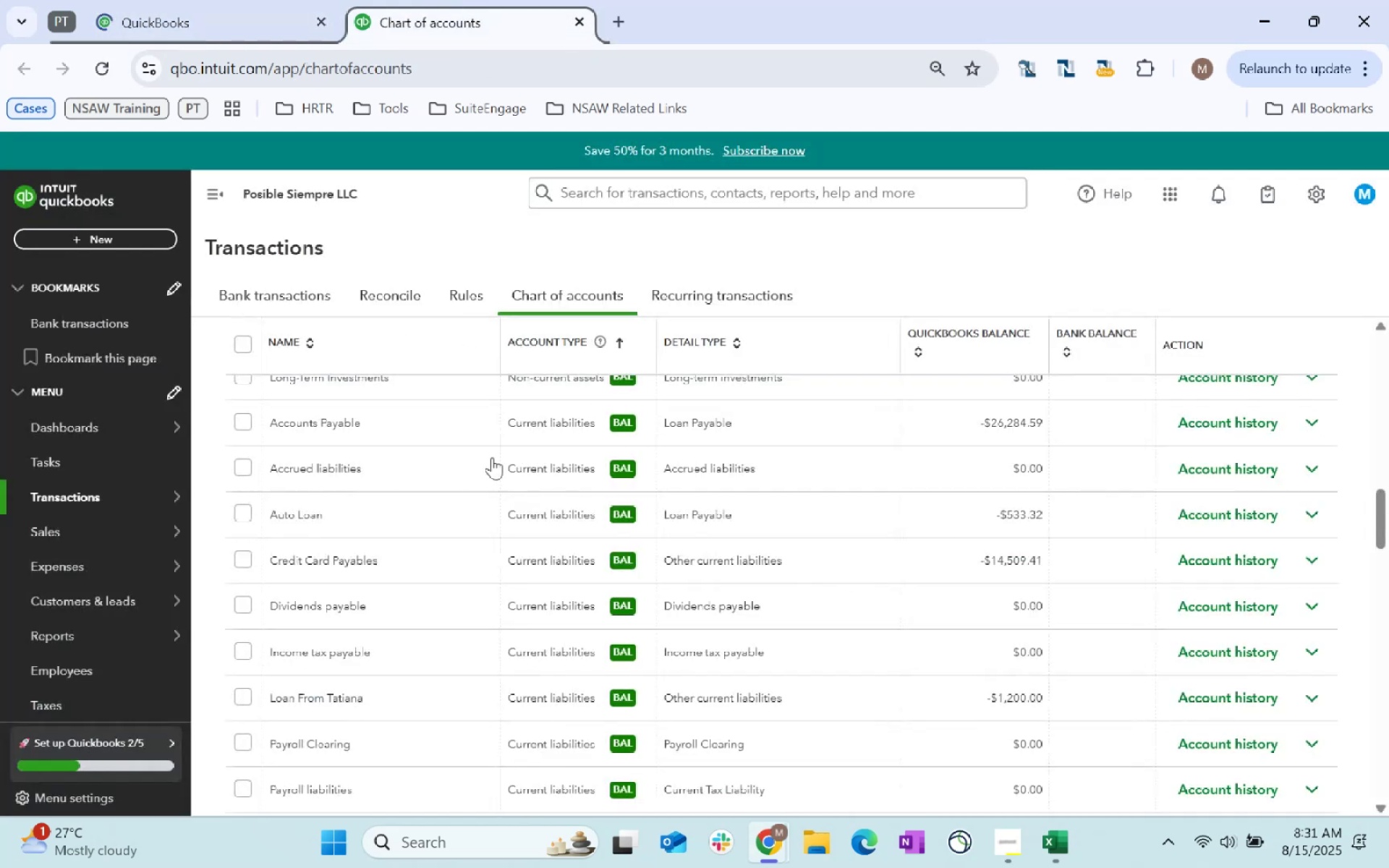 
scroll: coordinate [201, 0], scroll_direction: up, amount: 44.0
 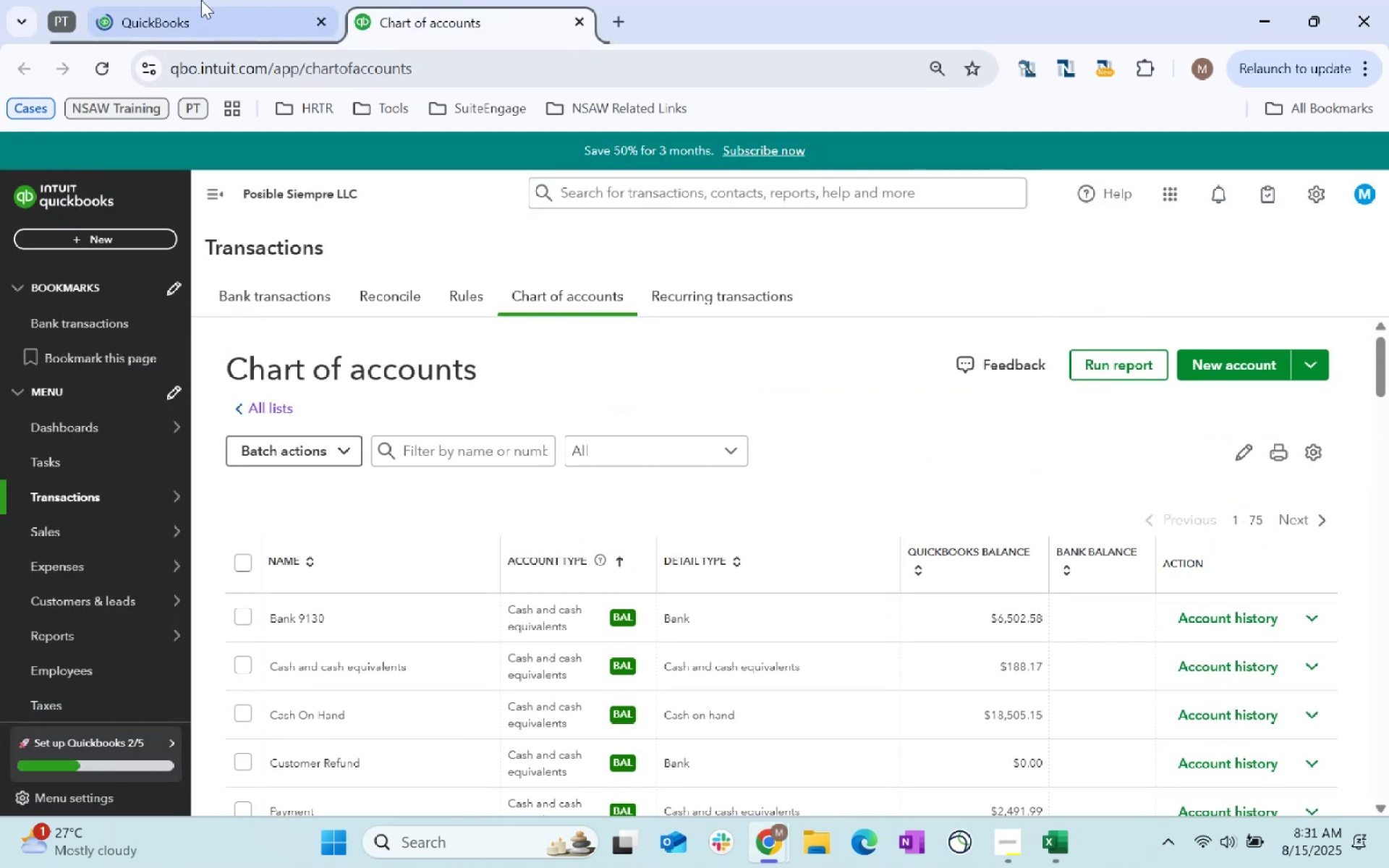 
left_click_drag(start_coordinate=[200, 0], to_coordinate=[196, 0])
 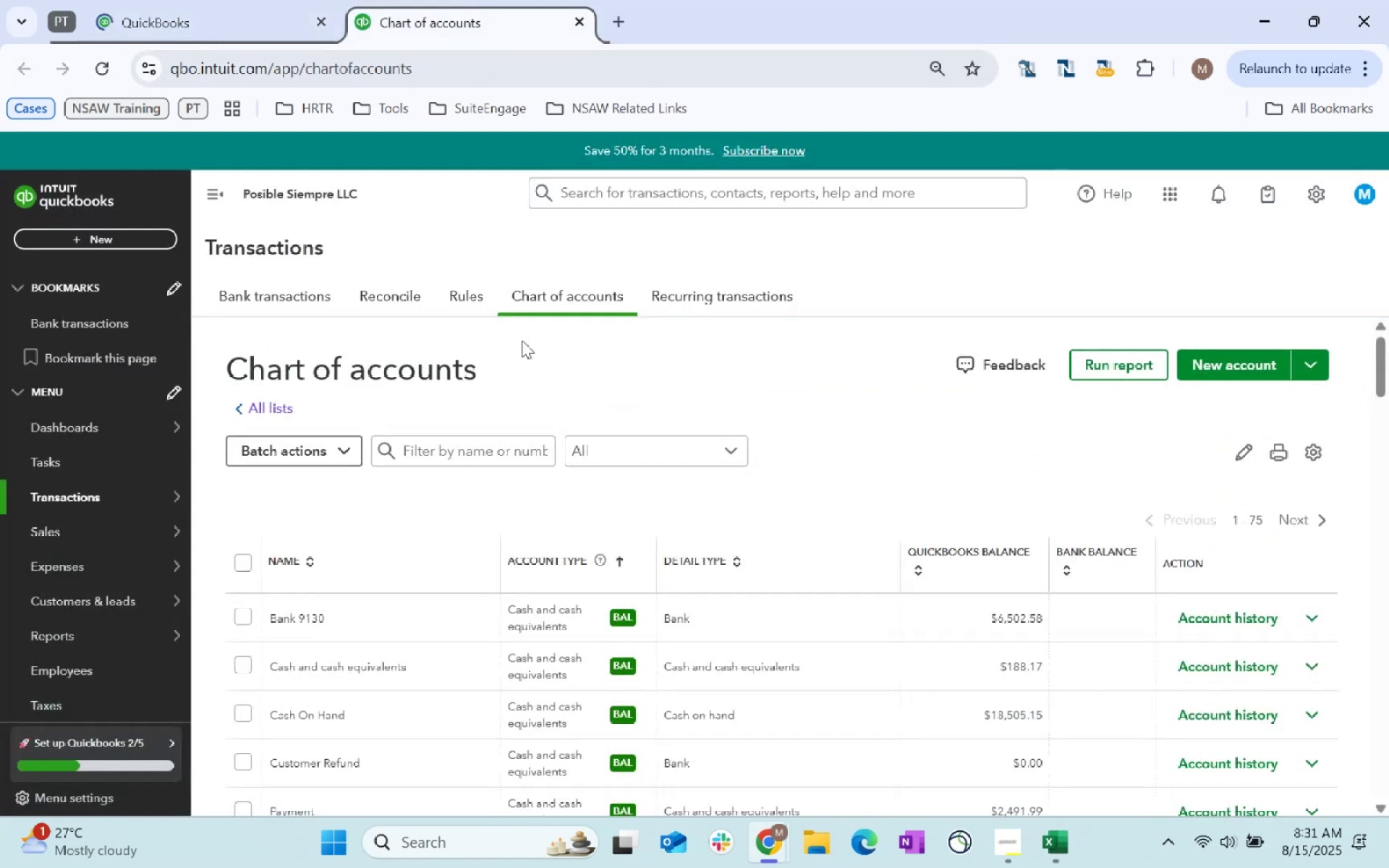 
left_click([113, 0])
 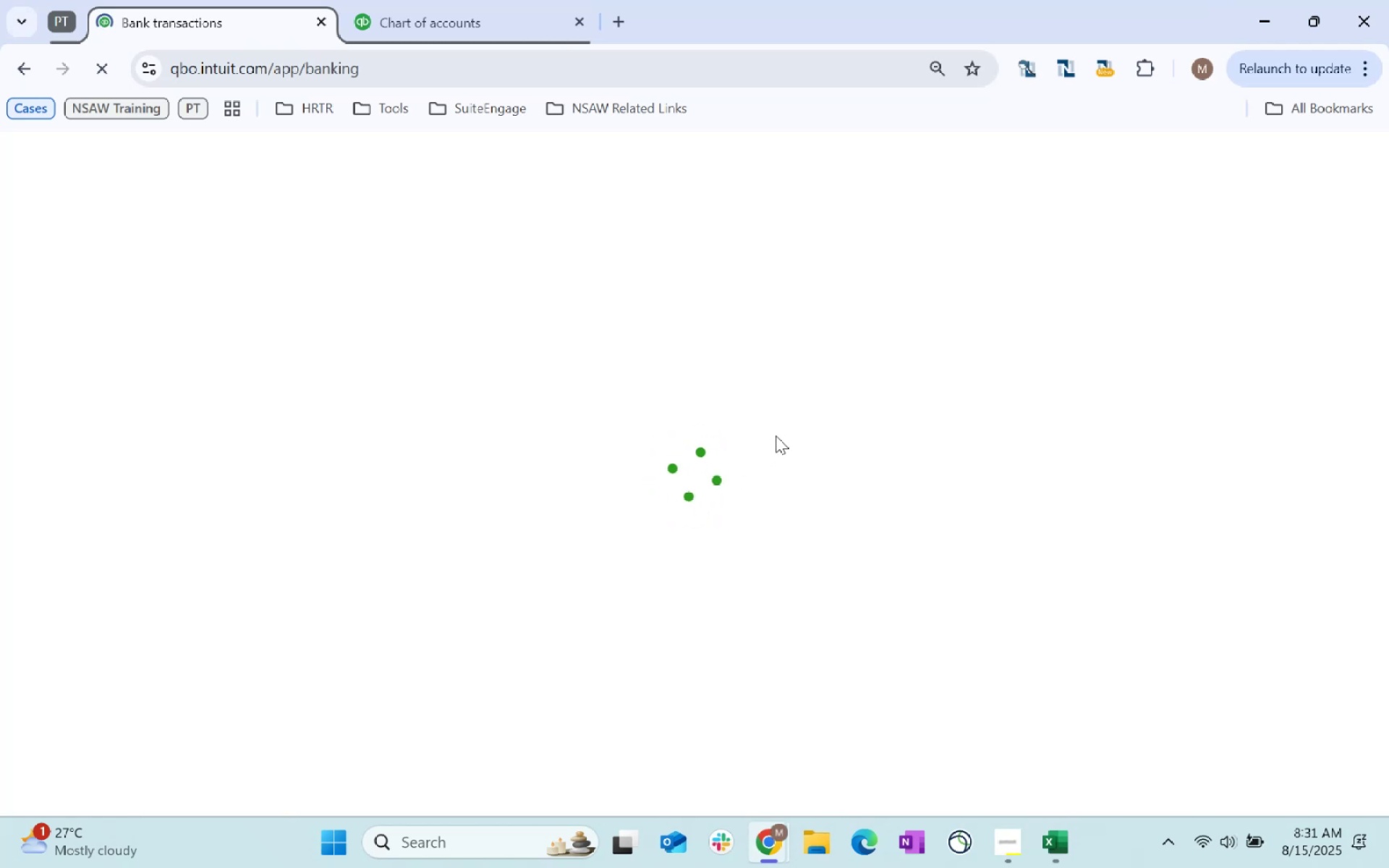 
wait(27.26)
 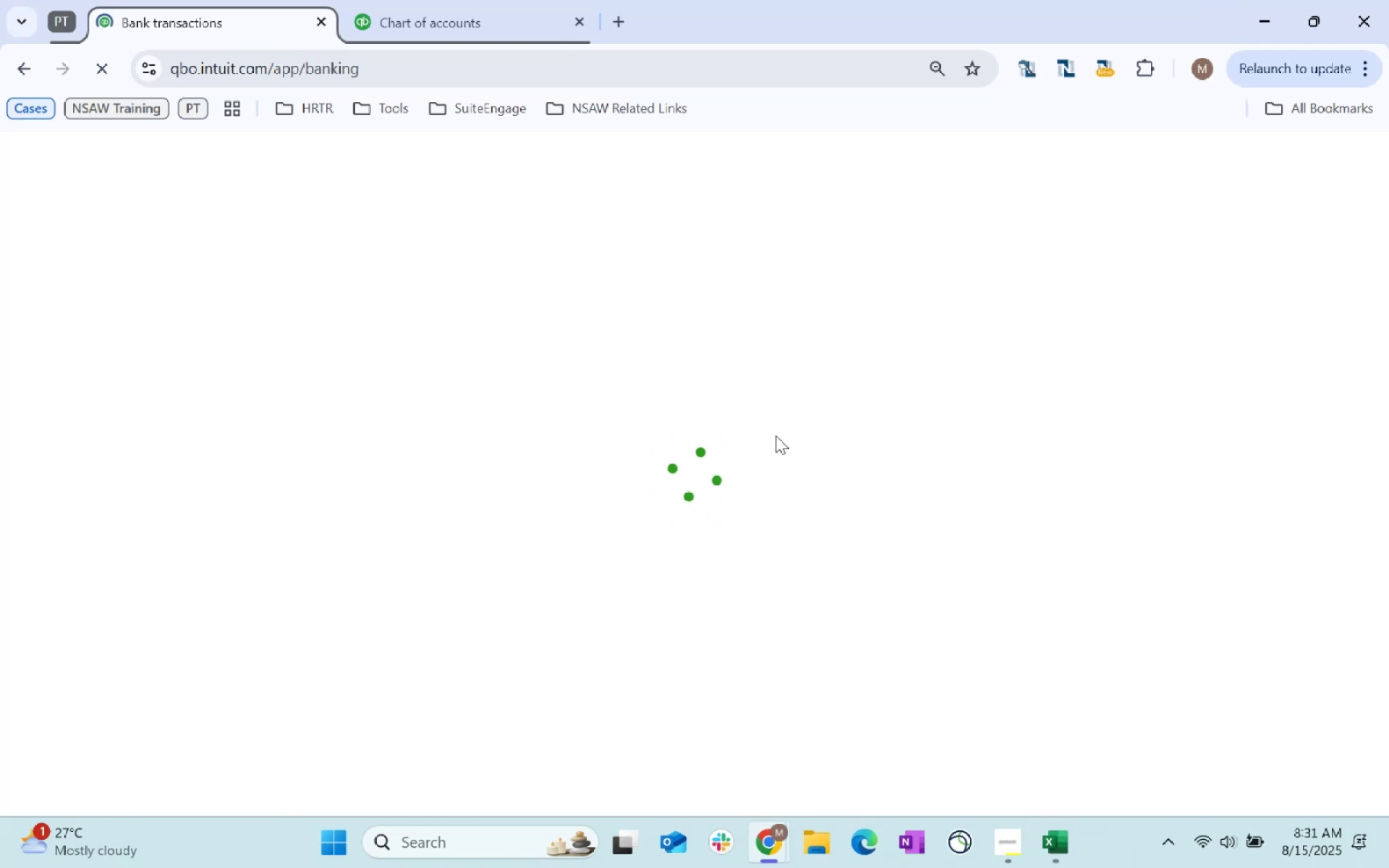 
left_click([1066, 848])
 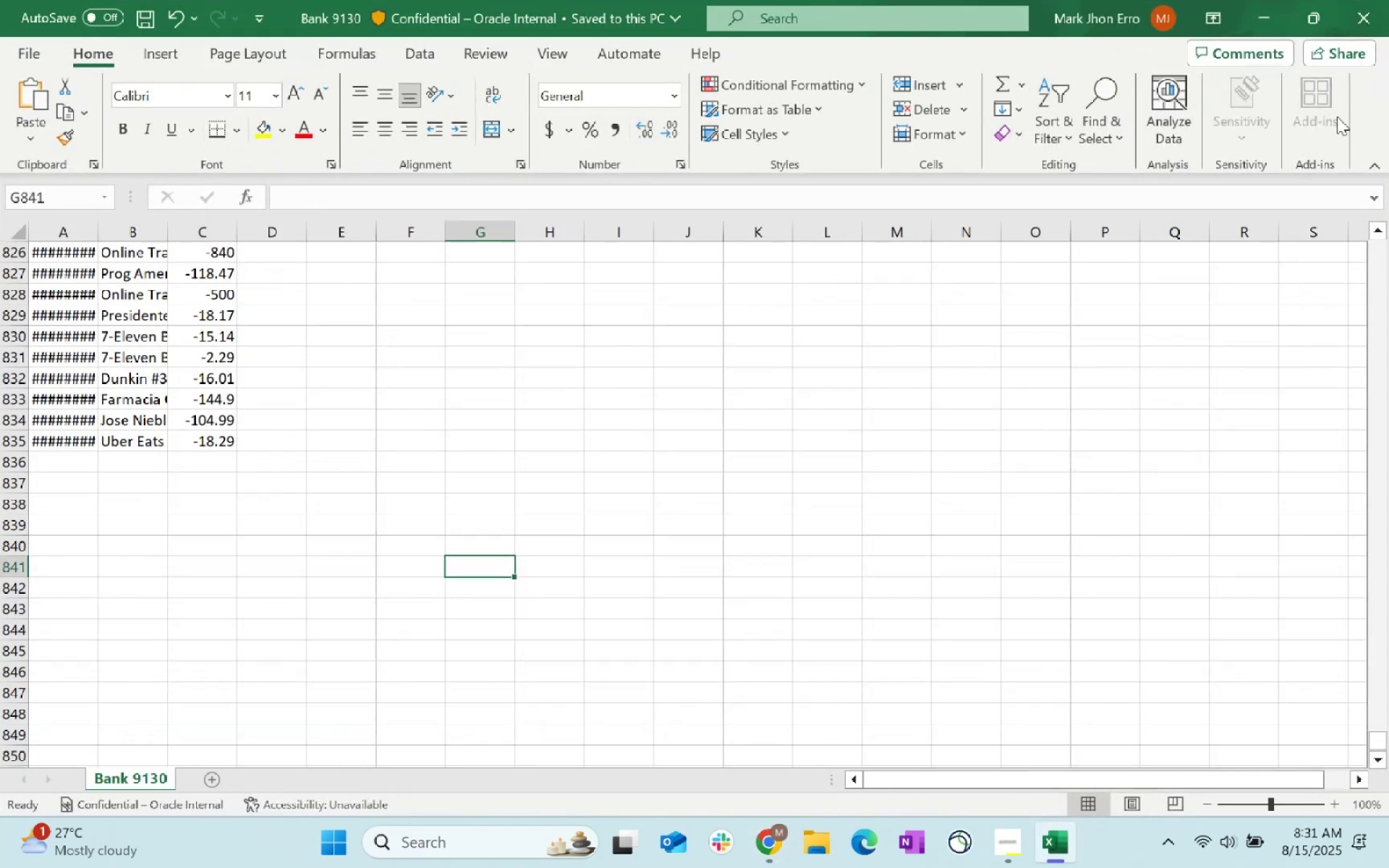 
left_click([1385, 0])
 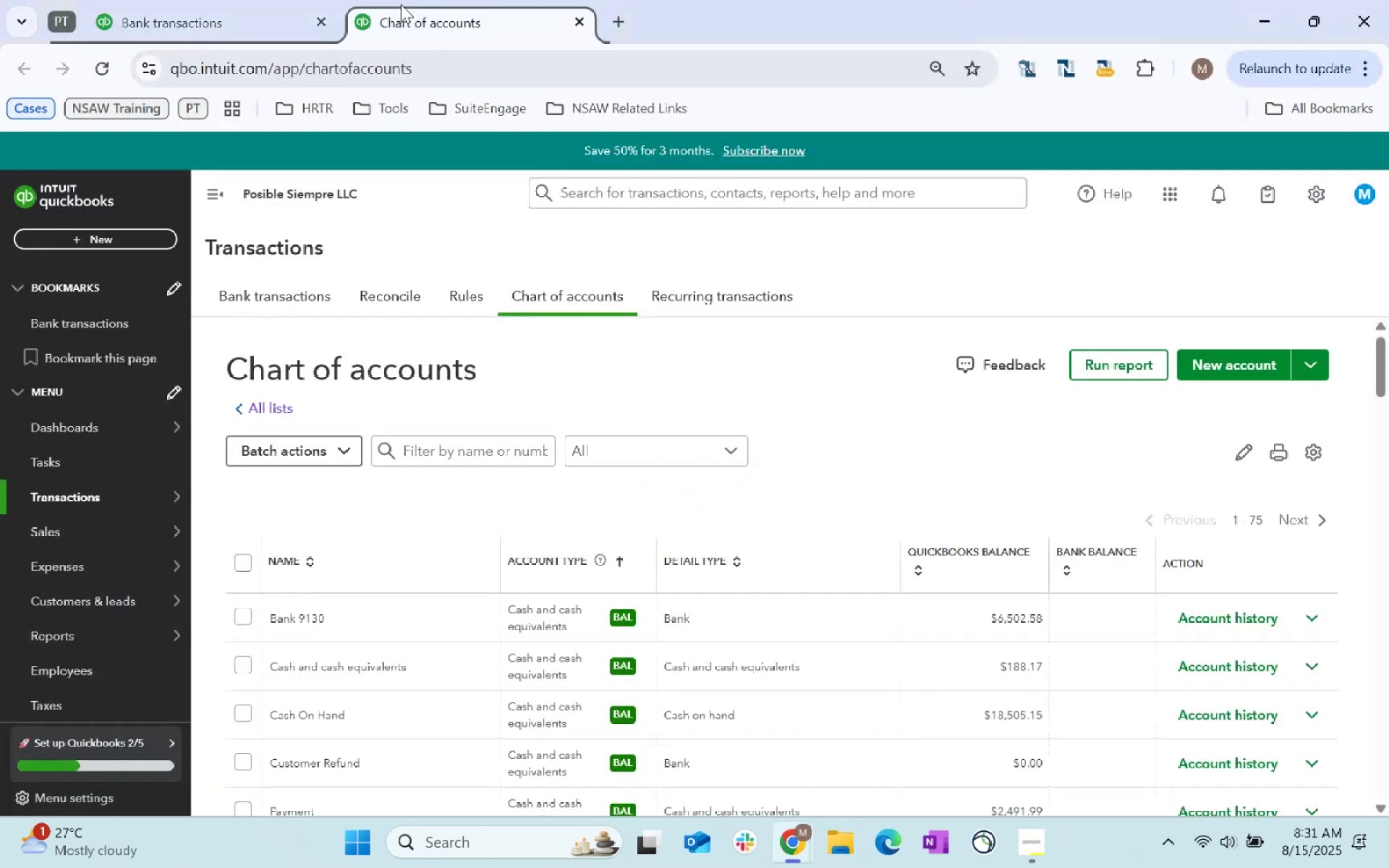 
scroll: coordinate [467, 714], scroll_direction: down, amount: 3.0
 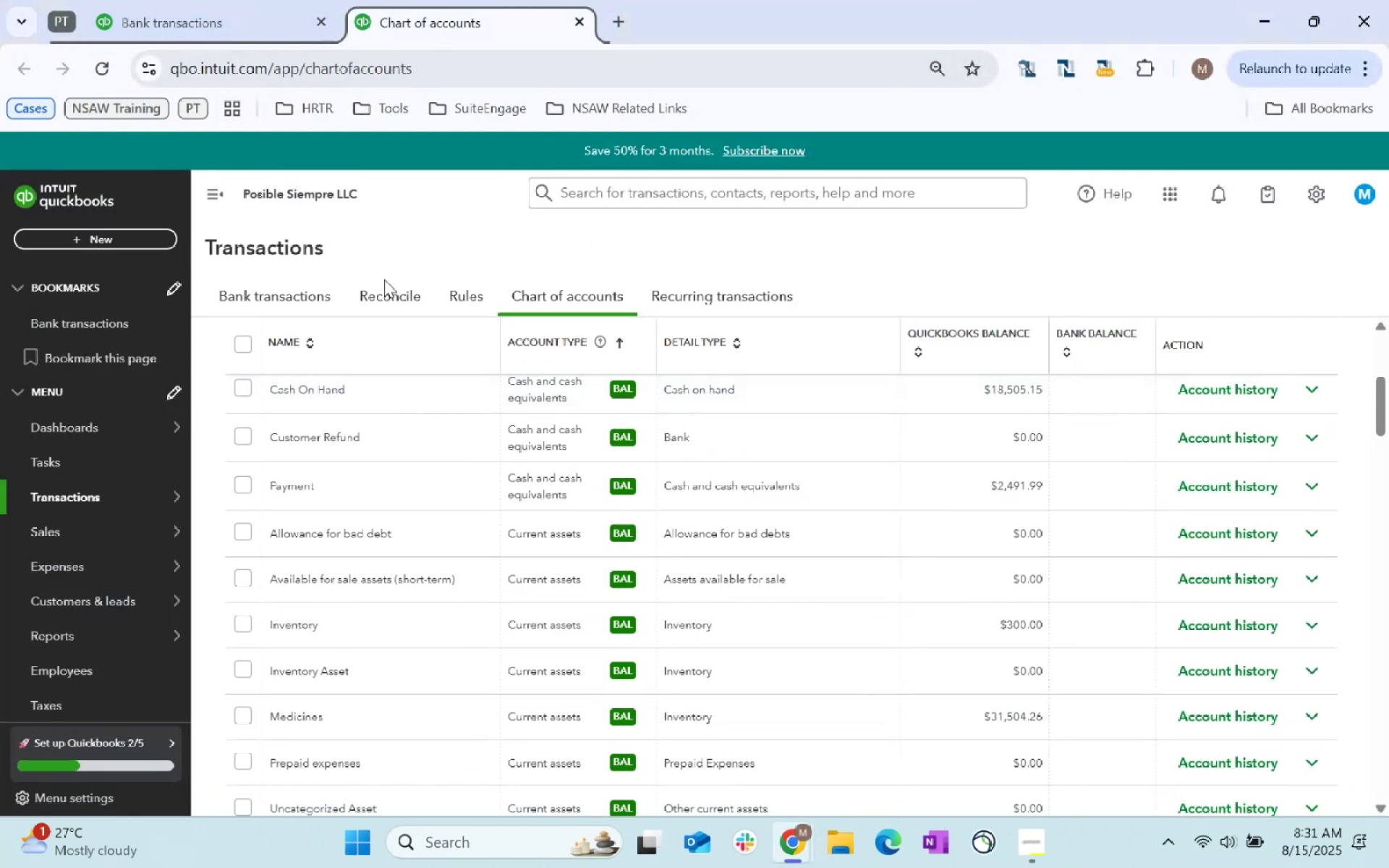 
double_click([384, 297])
 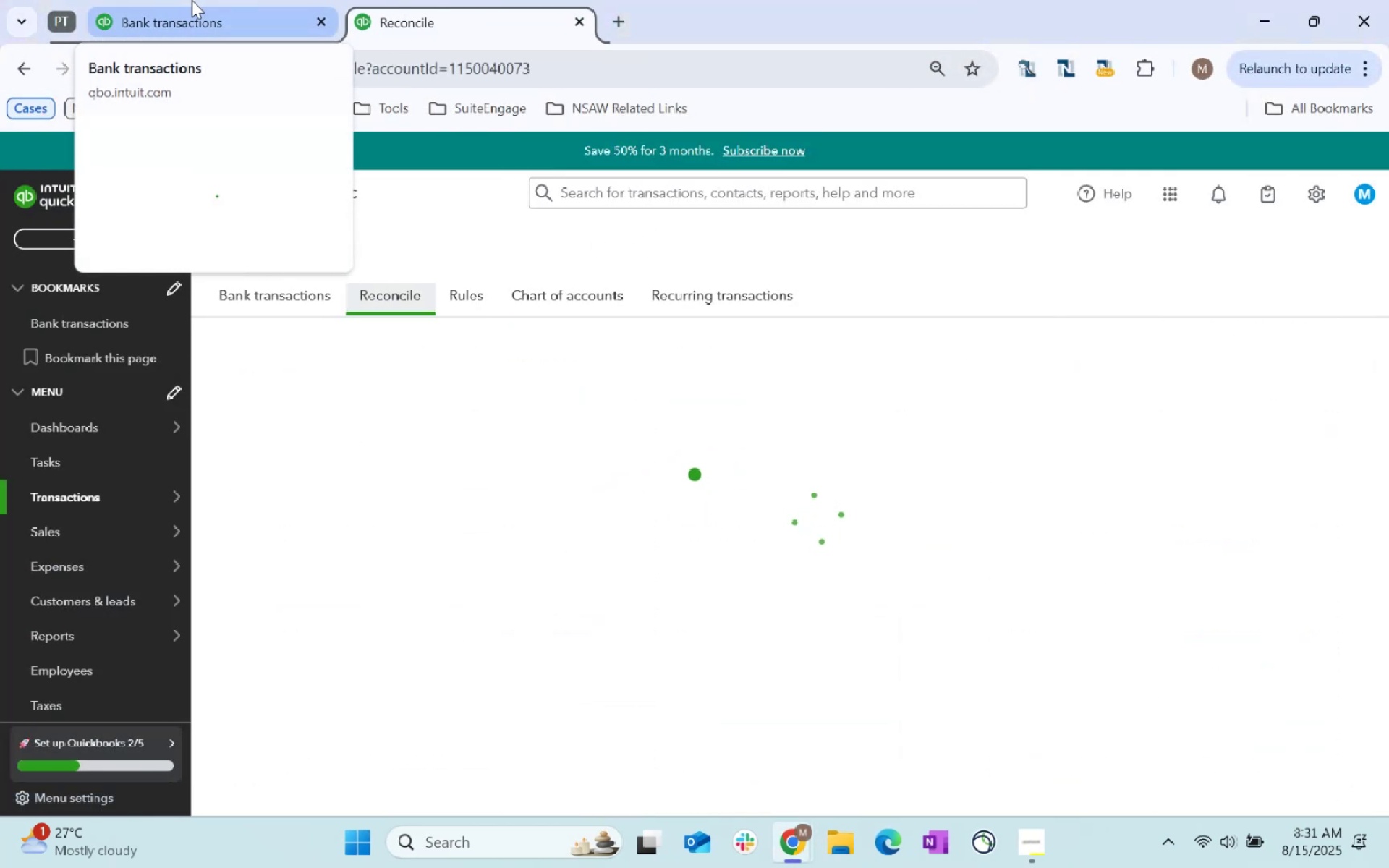 
left_click([192, 0])
 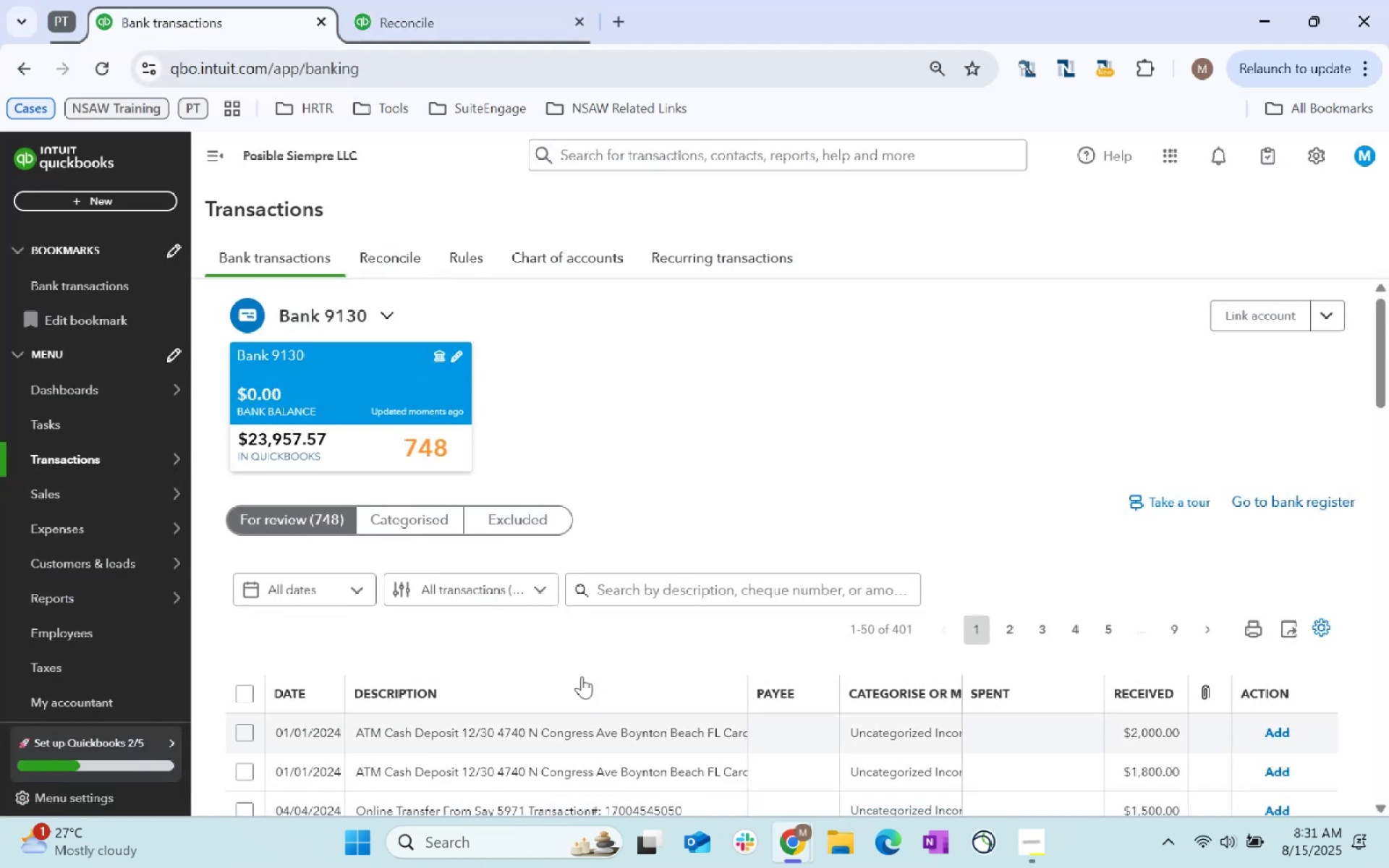 
scroll: coordinate [587, 668], scroll_direction: down, amount: 1.0
 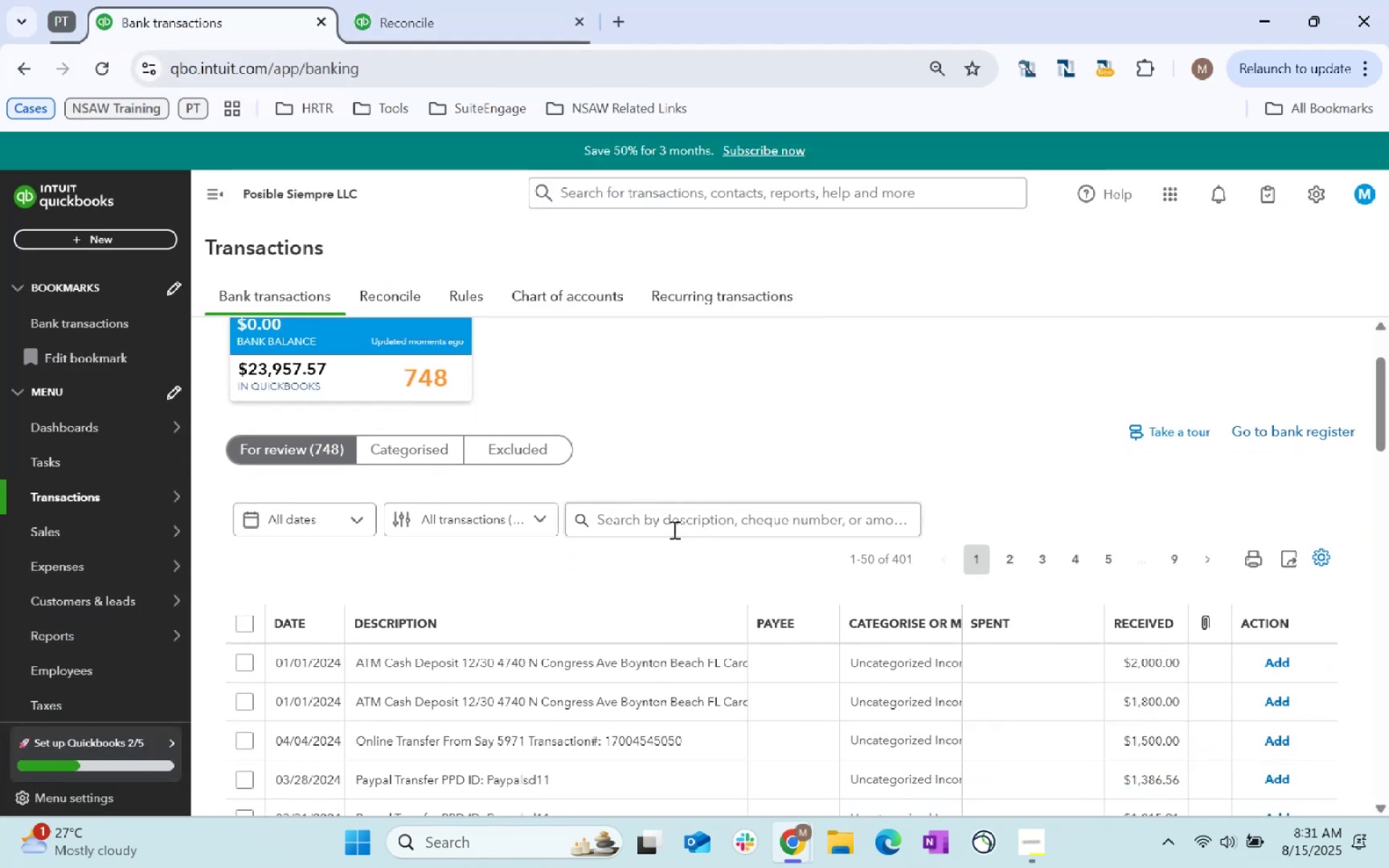 
left_click([660, 512])
 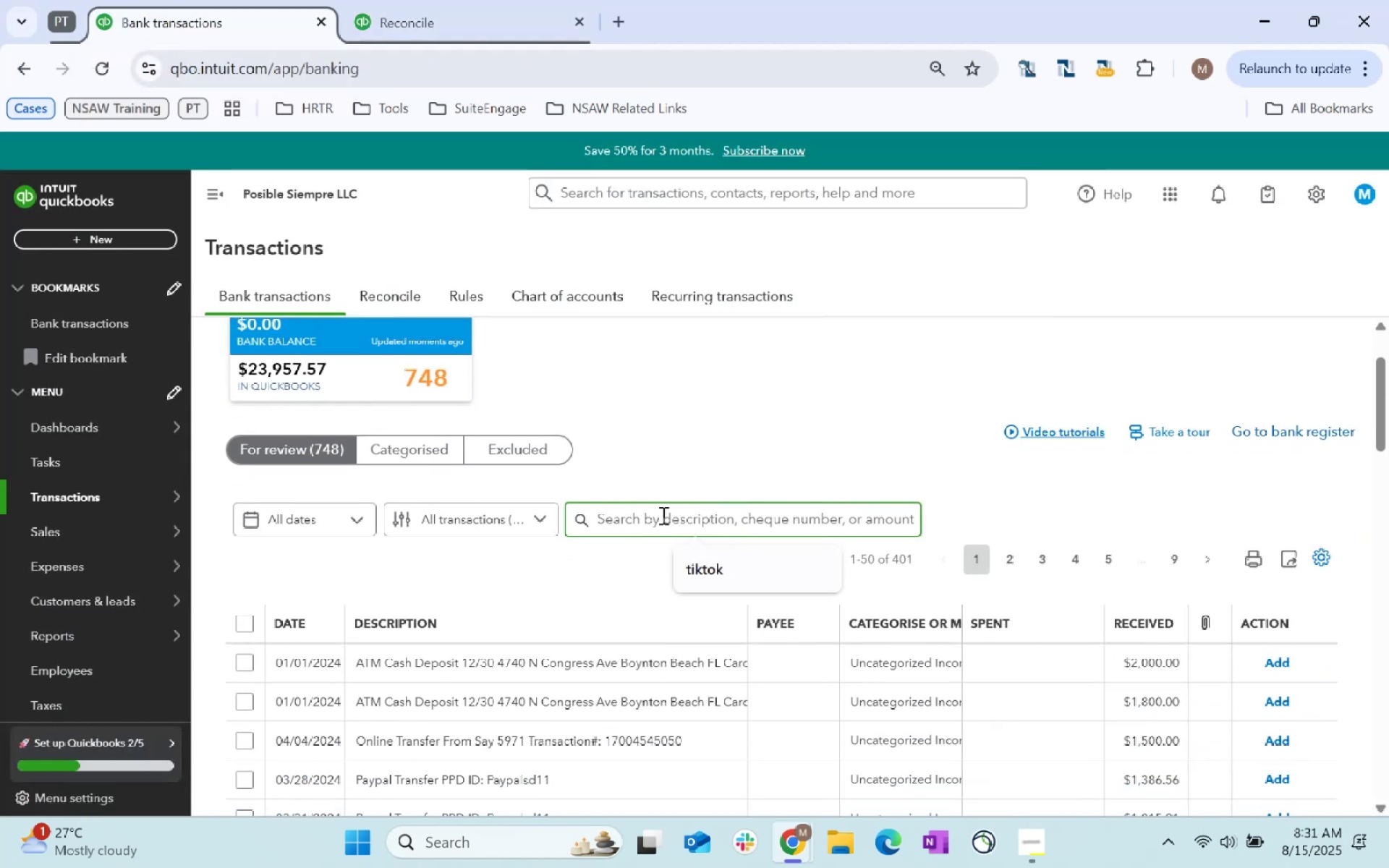 
type(zelle payment frm)
key(Backspace)
type(om)
 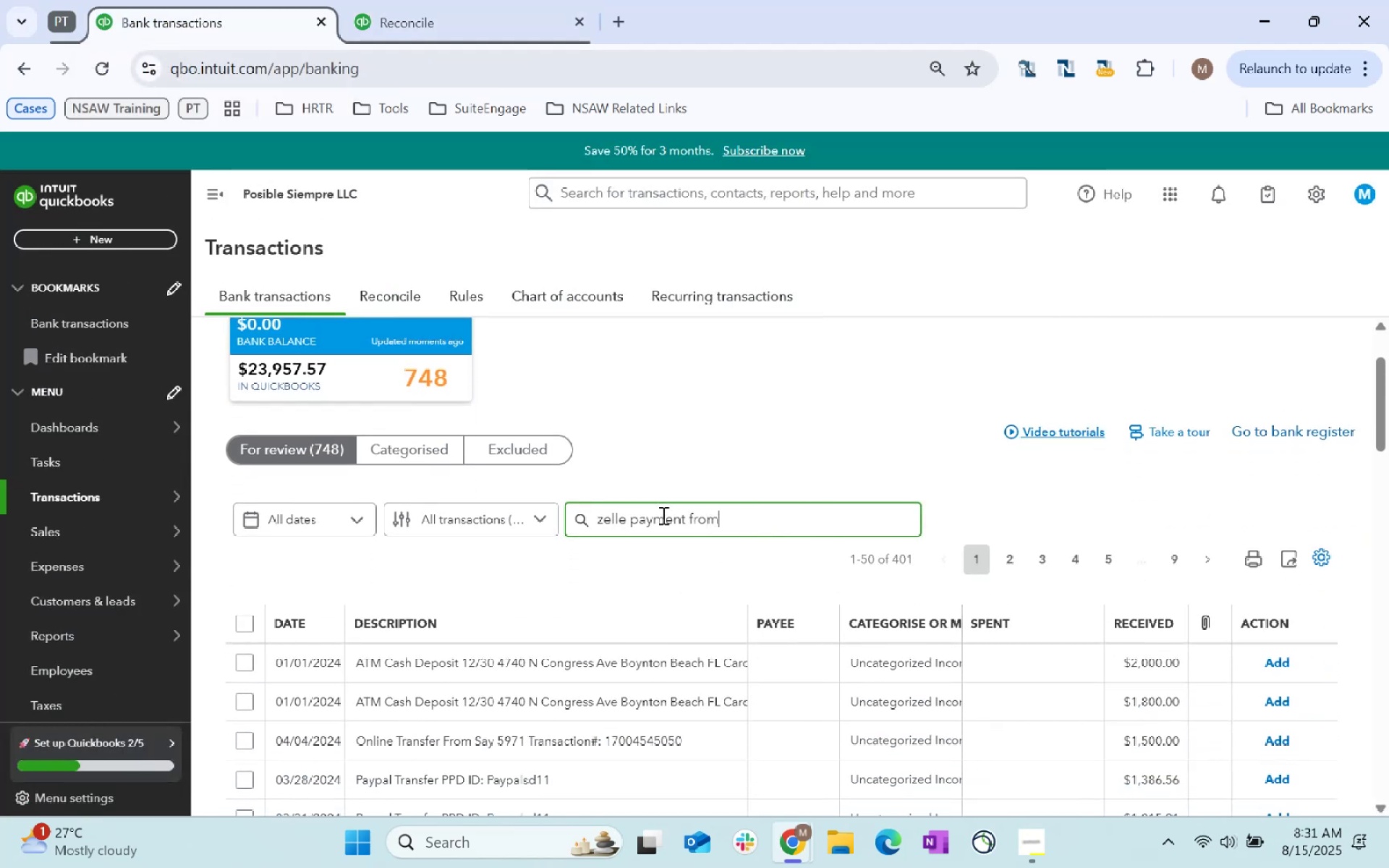 
key(Enter)
 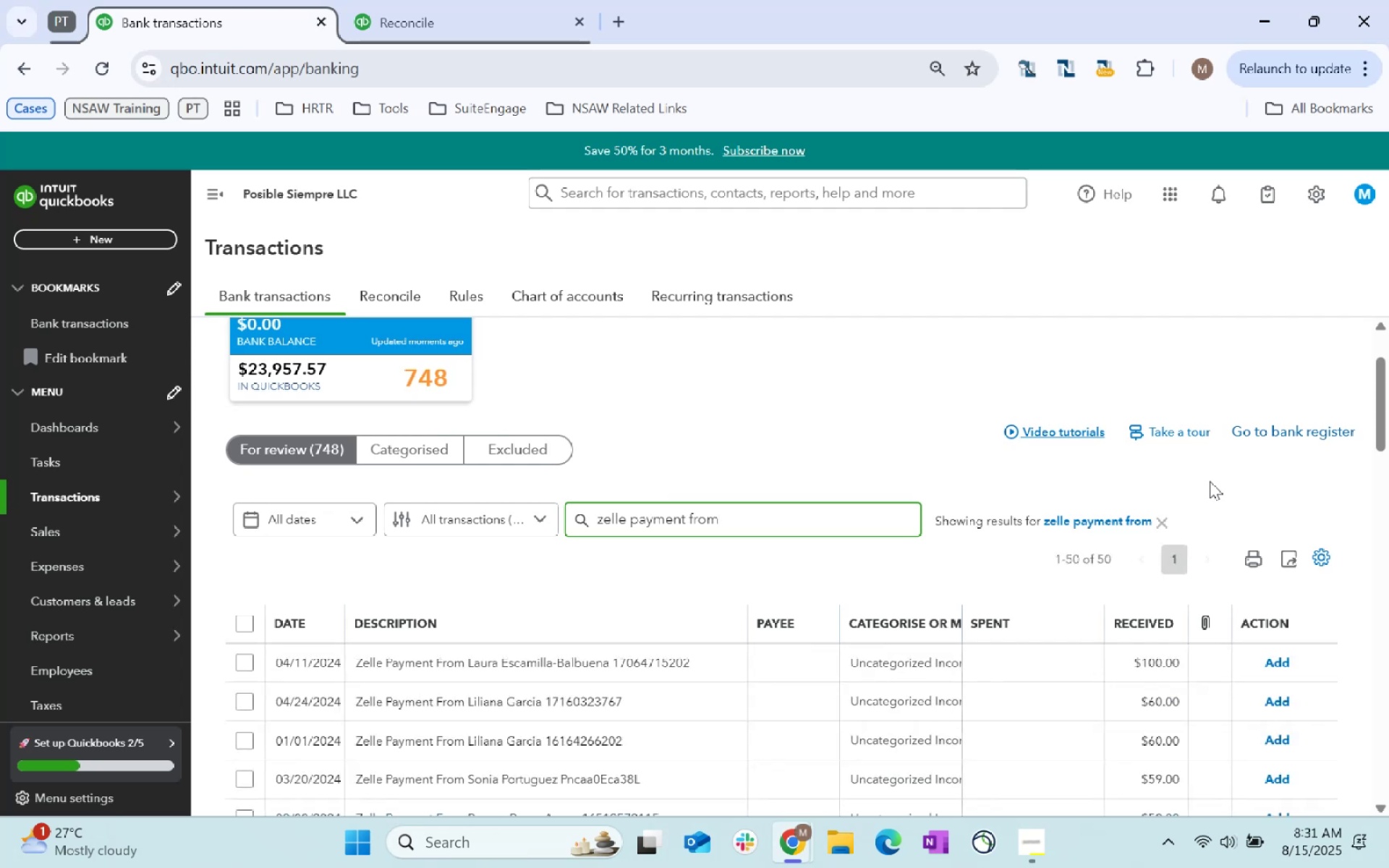 
scroll: coordinate [632, 571], scroll_direction: down, amount: 32.0
 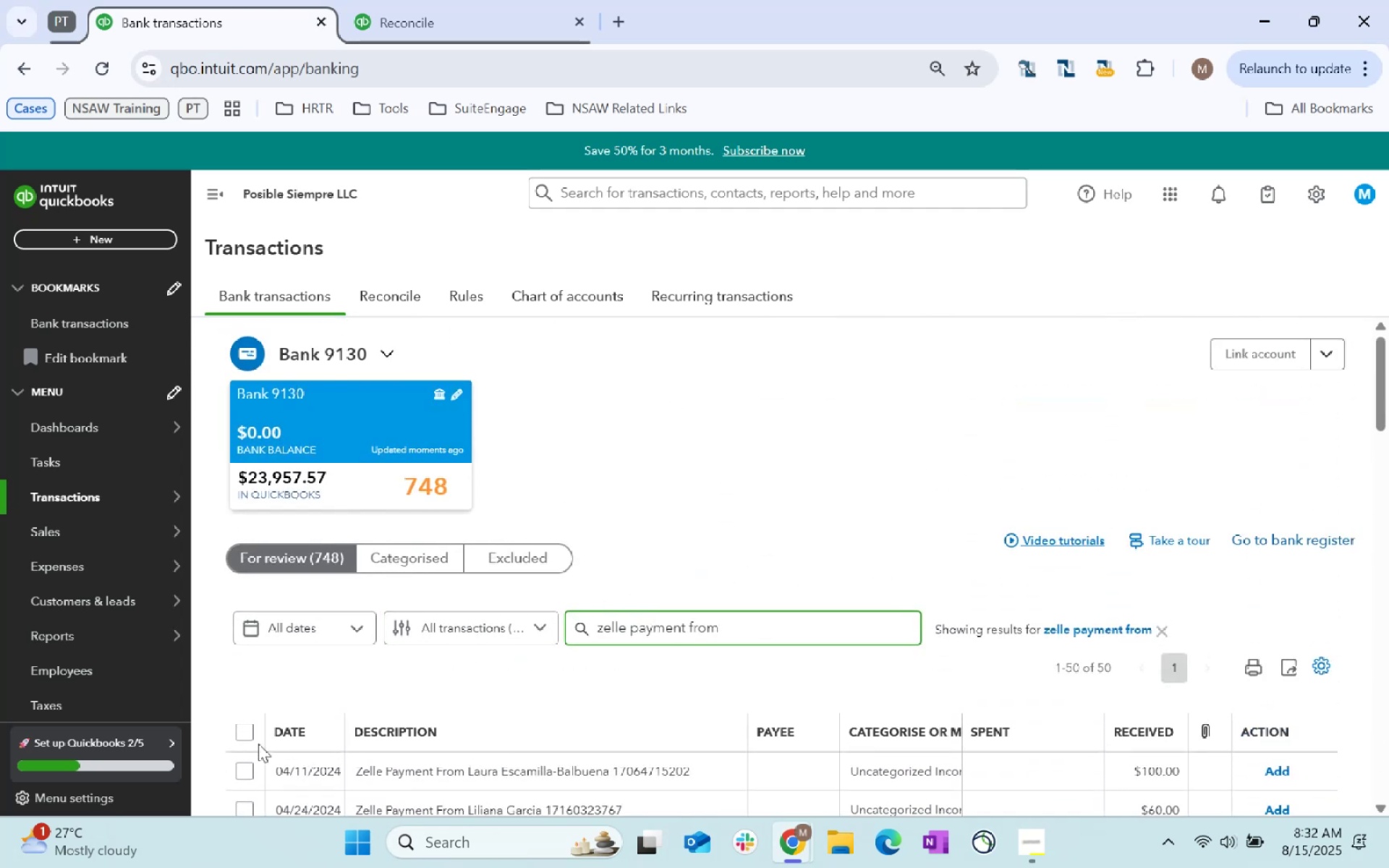 
left_click([242, 732])
 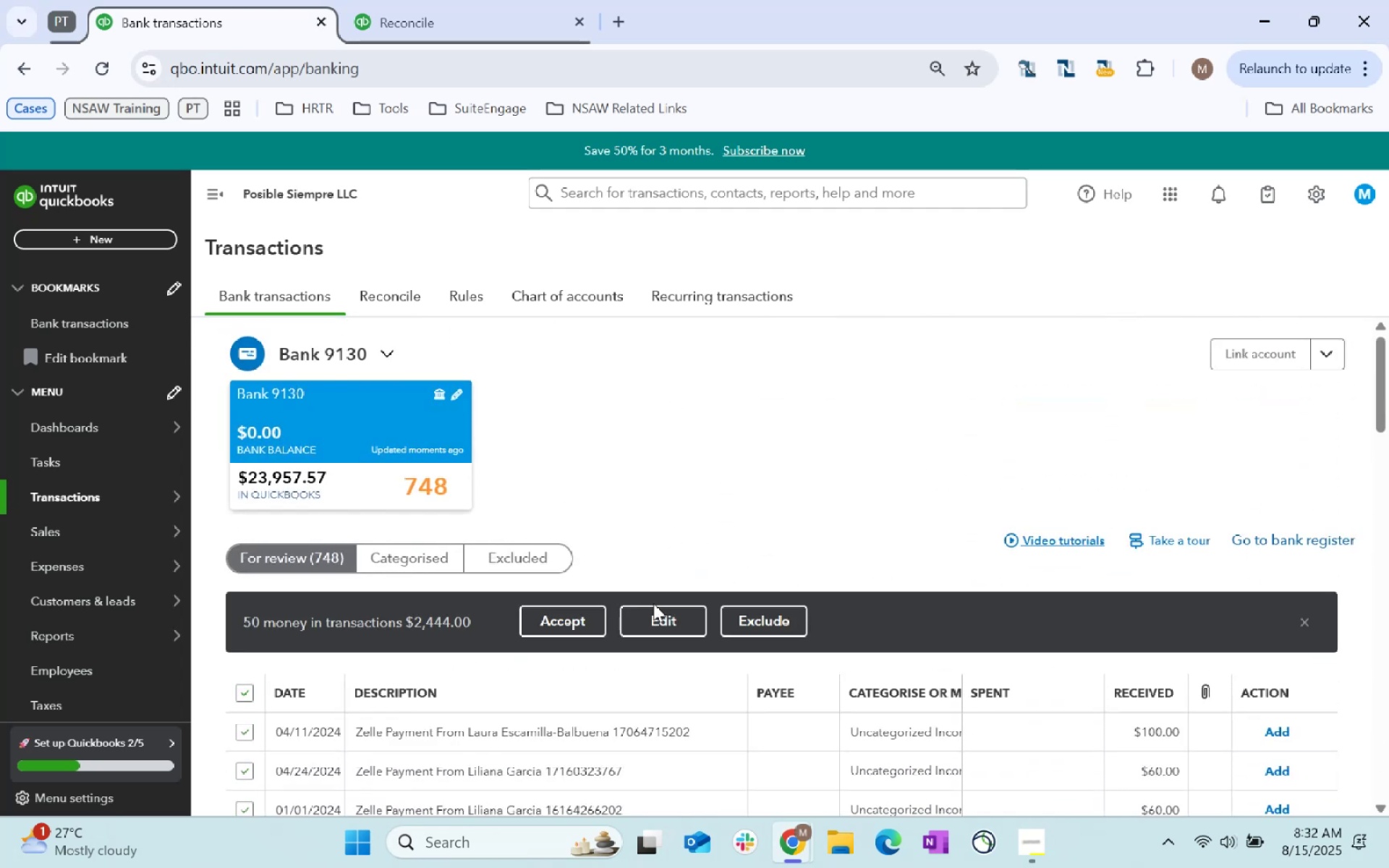 
left_click([662, 626])
 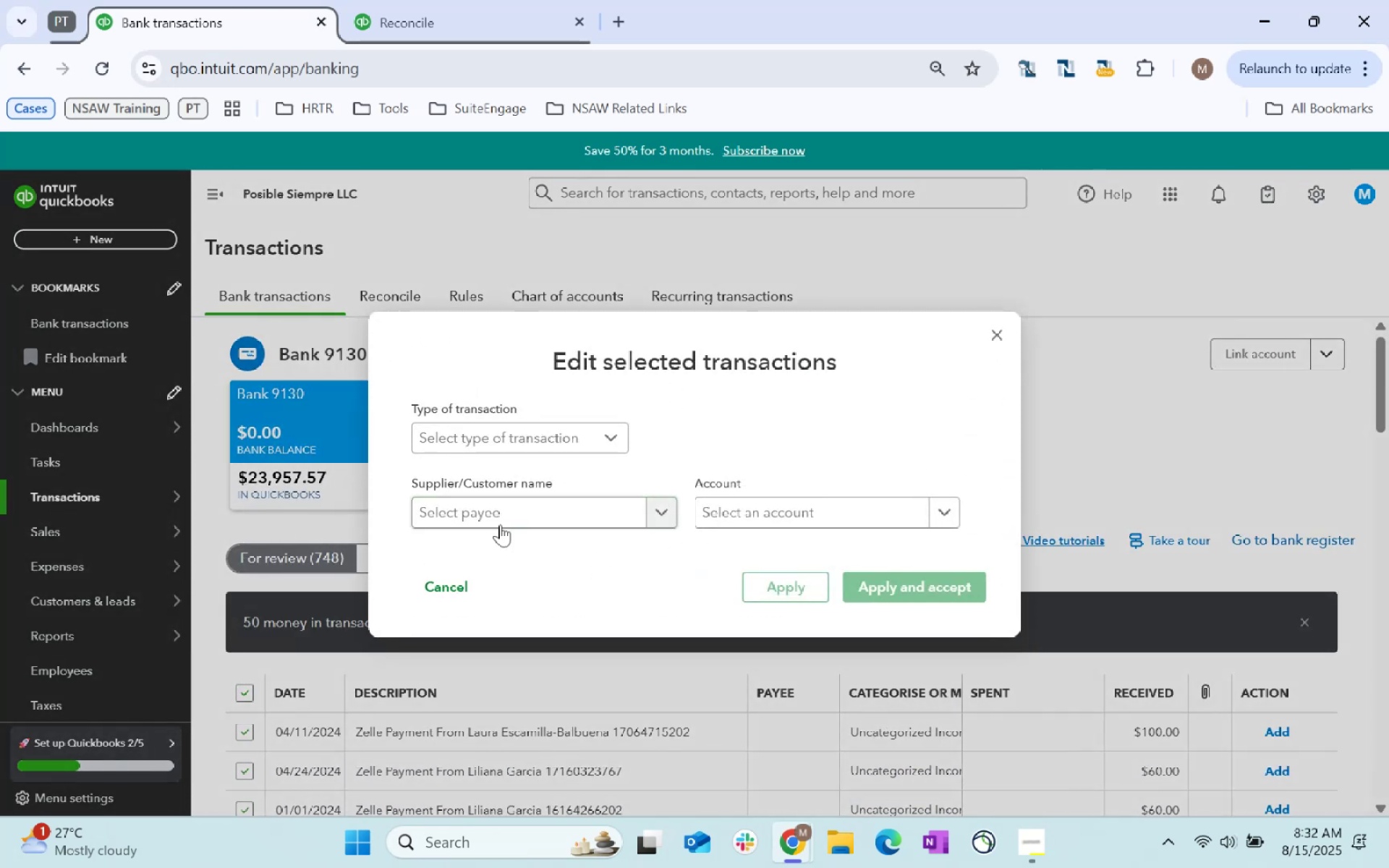 
left_click([517, 512])
 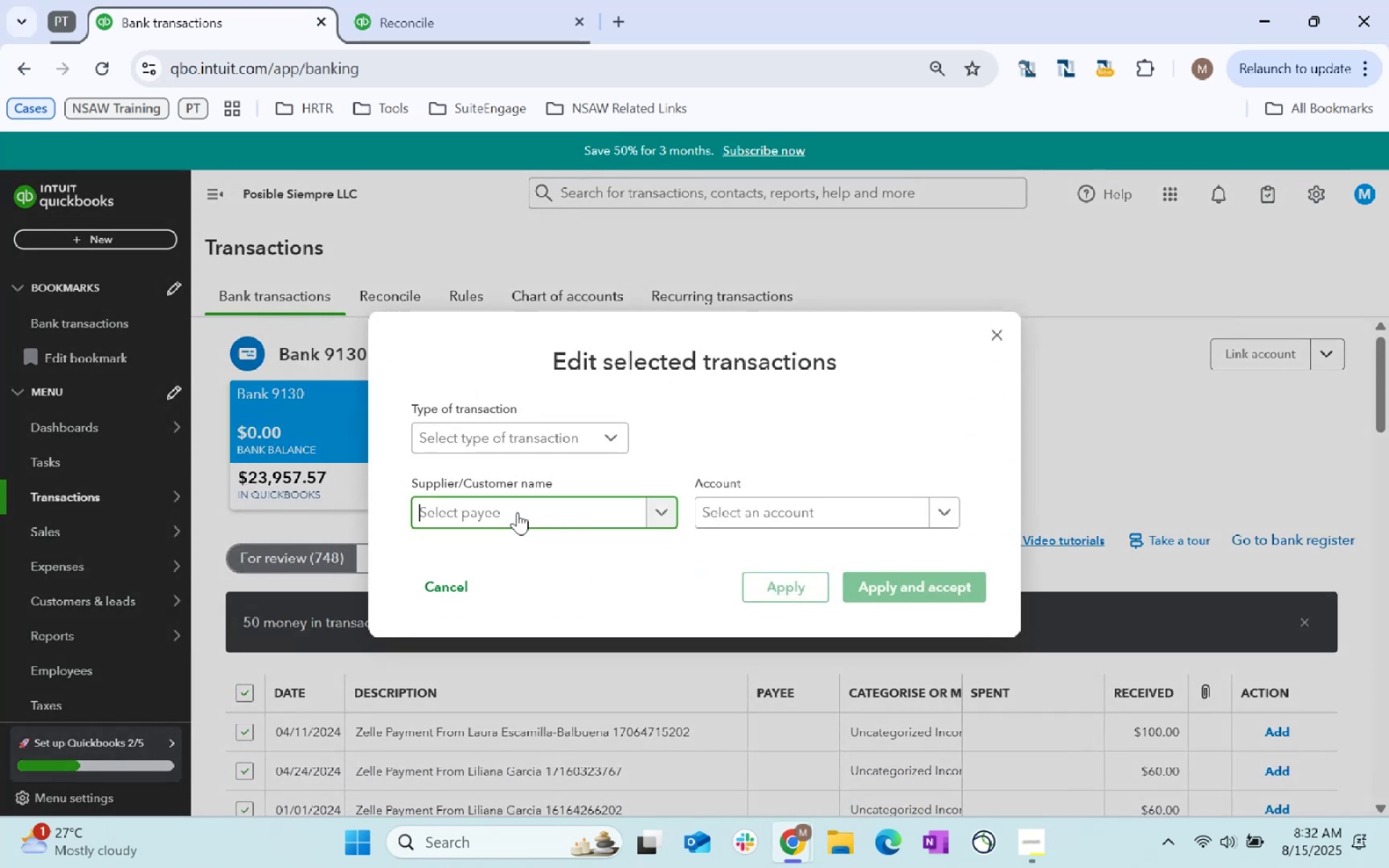 
type(S)
key(Backspace)
type(Zelle)
 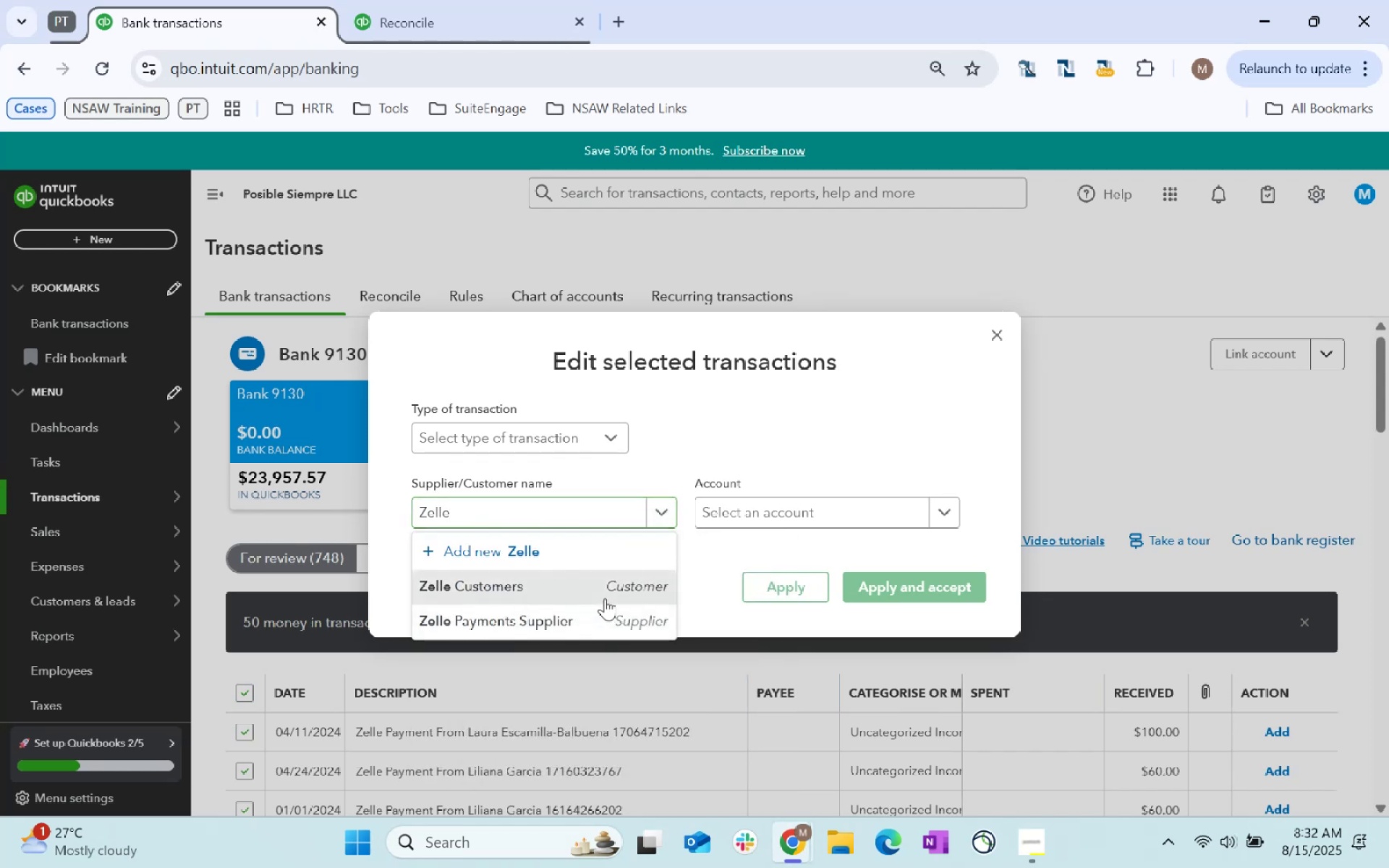 
left_click([824, 516])
 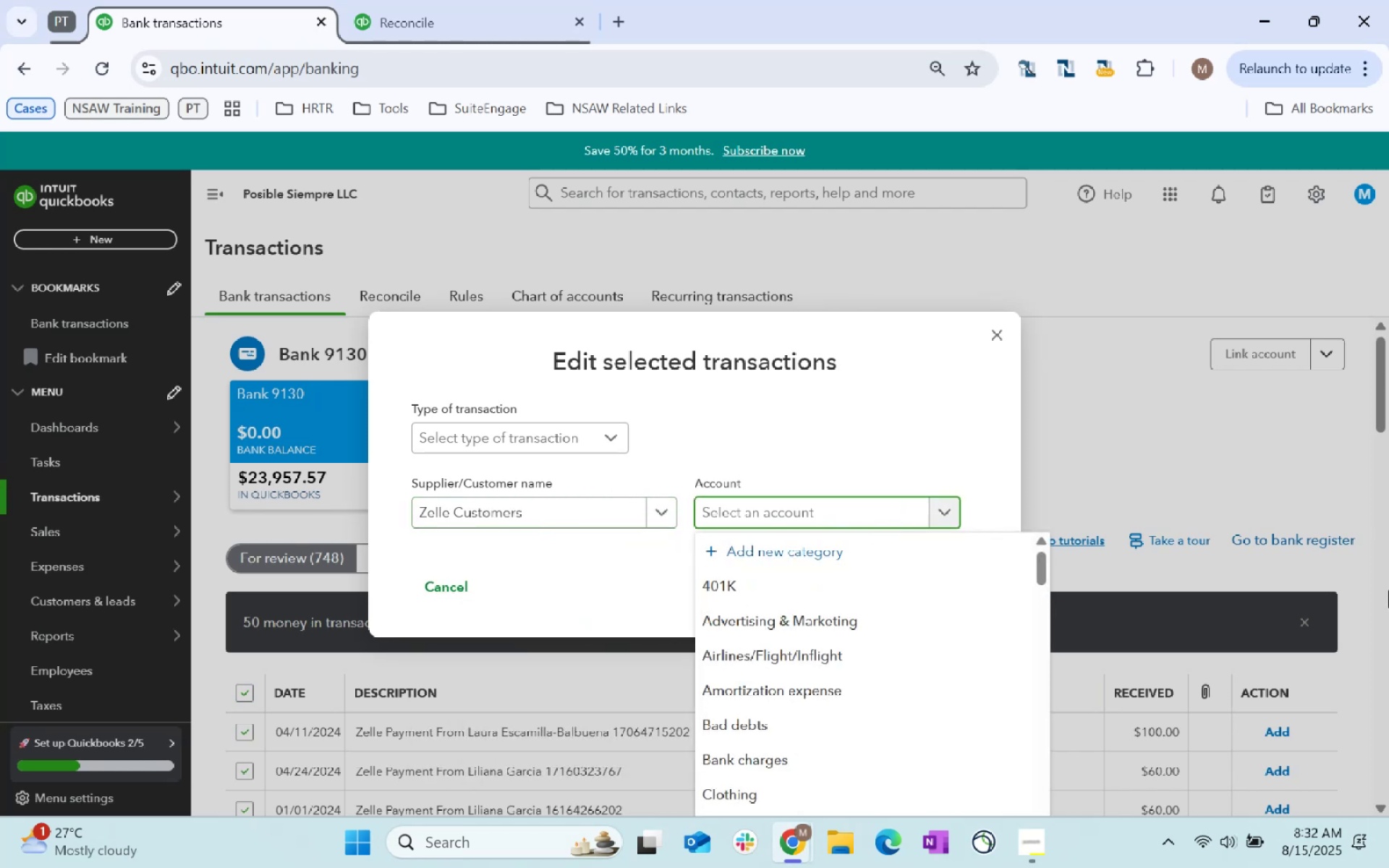 
type(revenue)
key(Tab)
 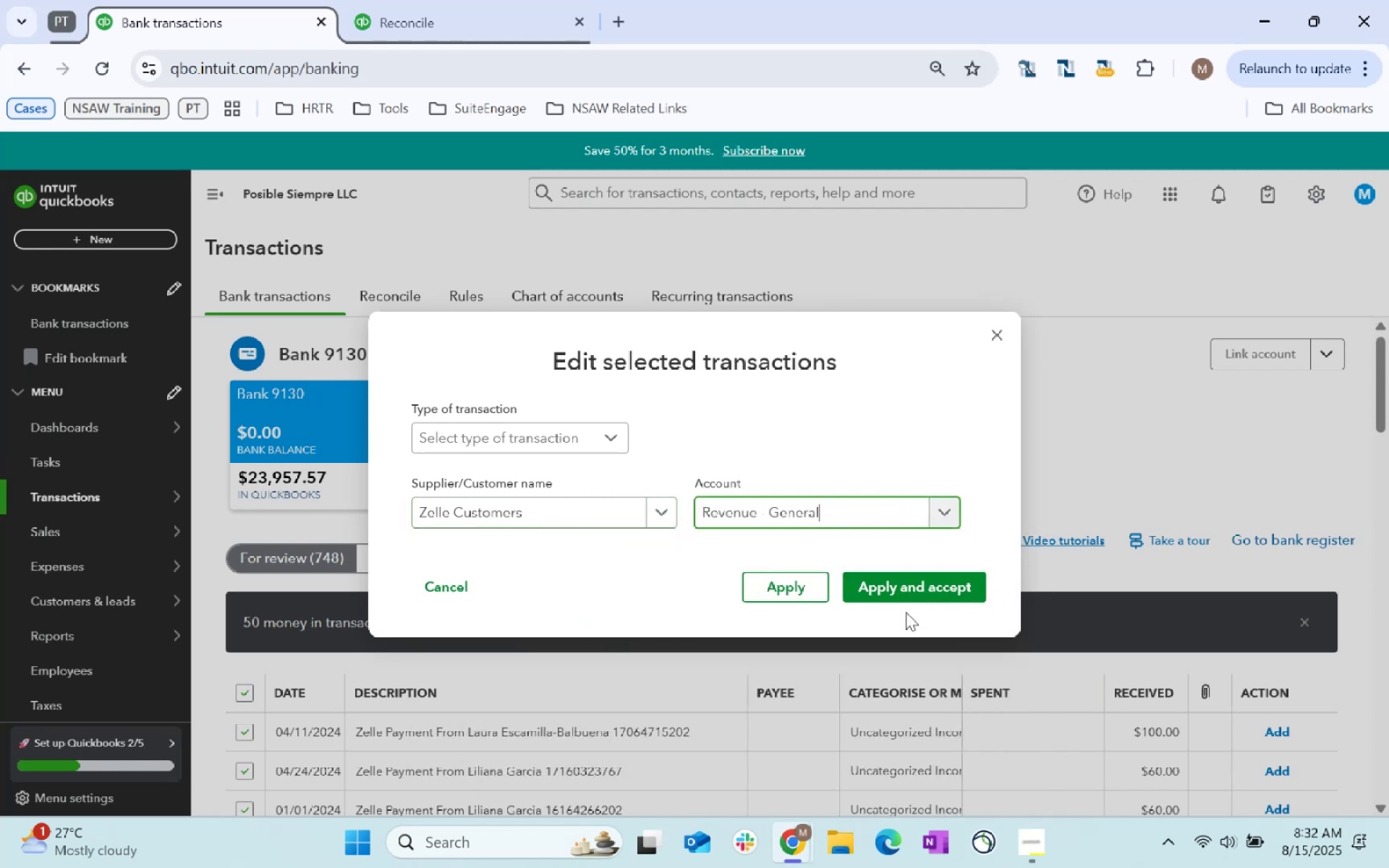 
left_click([915, 597])
 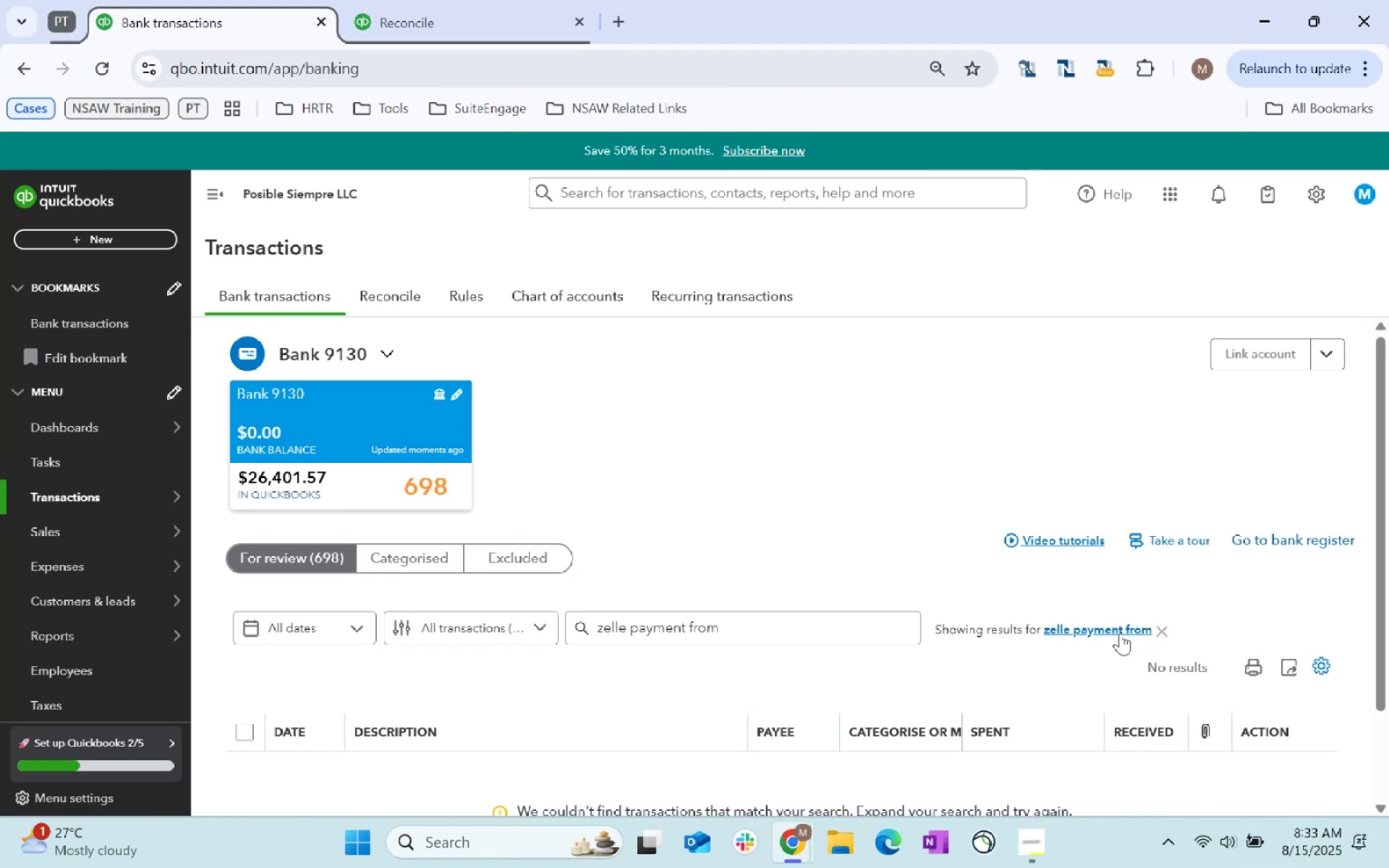 
wait(52.61)
 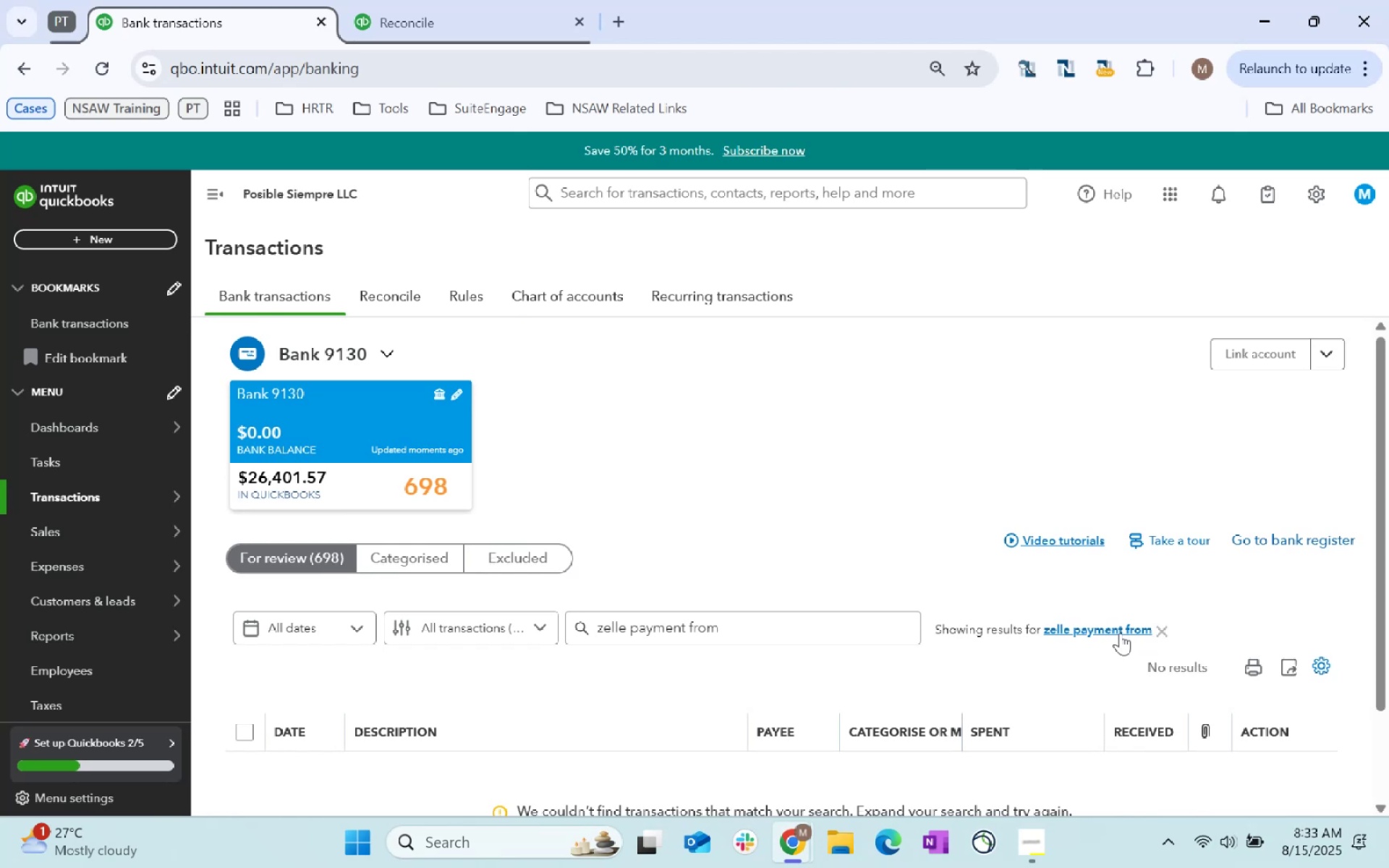 
scroll: coordinate [719, 398], scroll_direction: down, amount: 1.0
 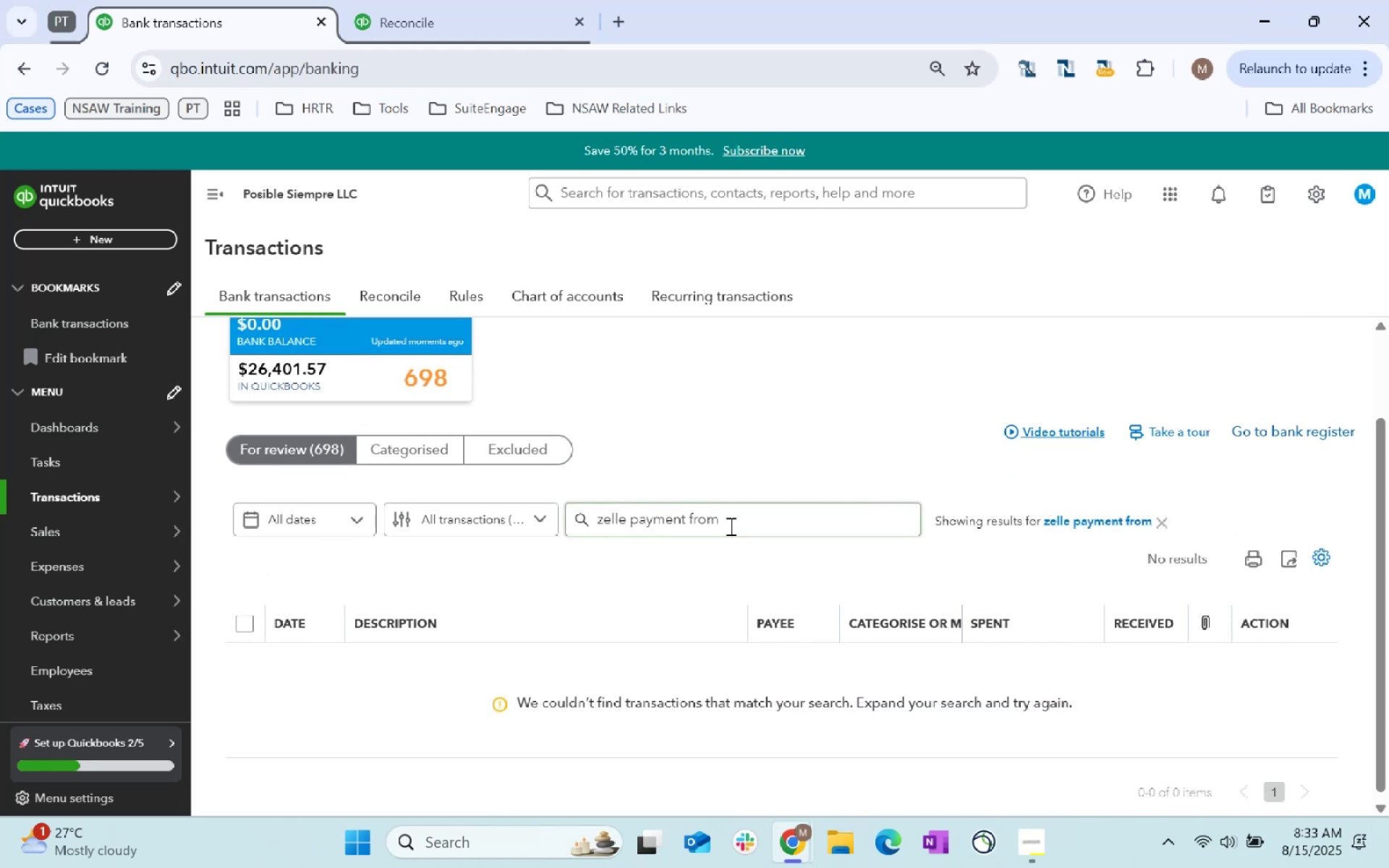 
left_click_drag(start_coordinate=[736, 522], to_coordinate=[553, 519])
 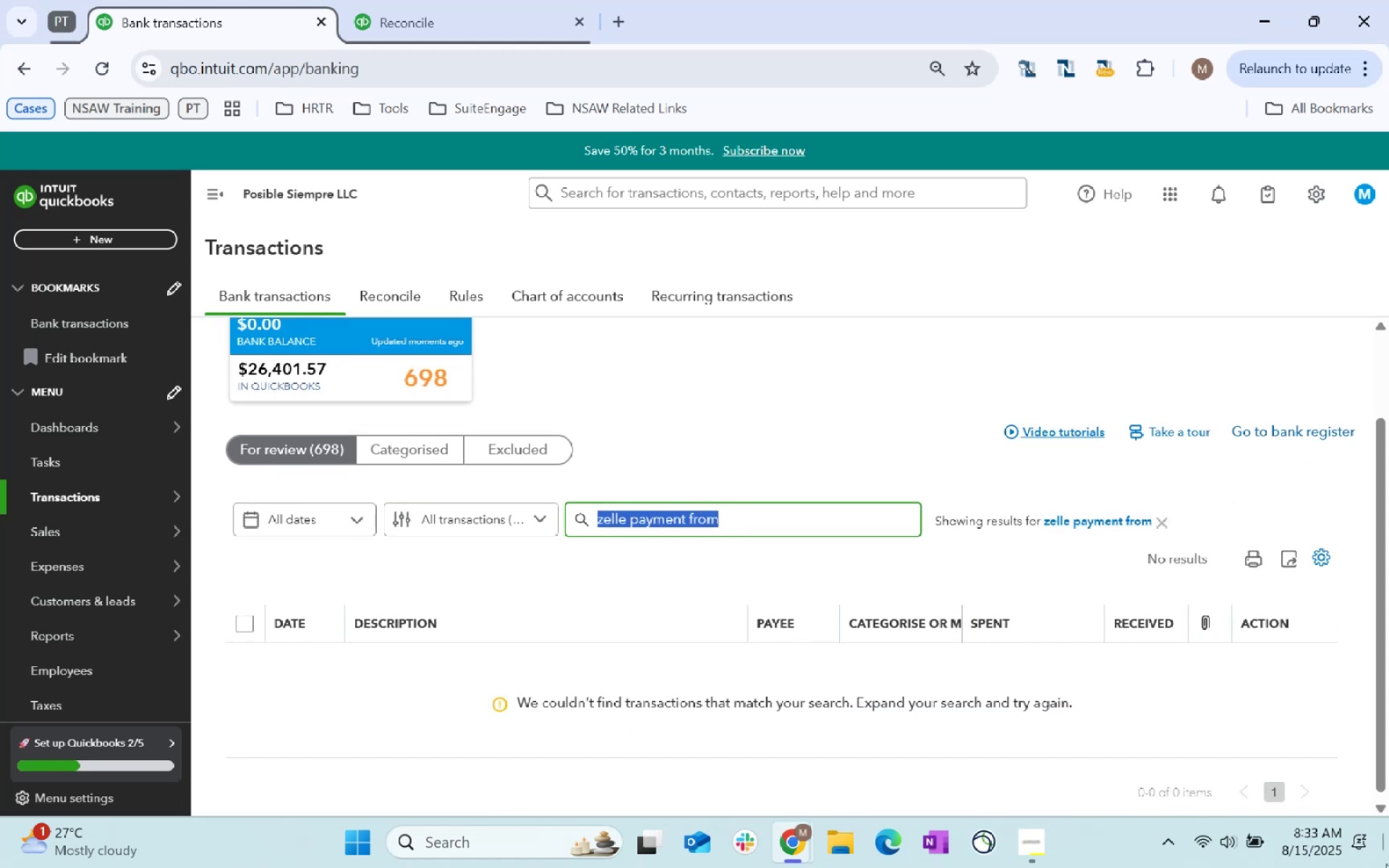 
key(Backspace)
 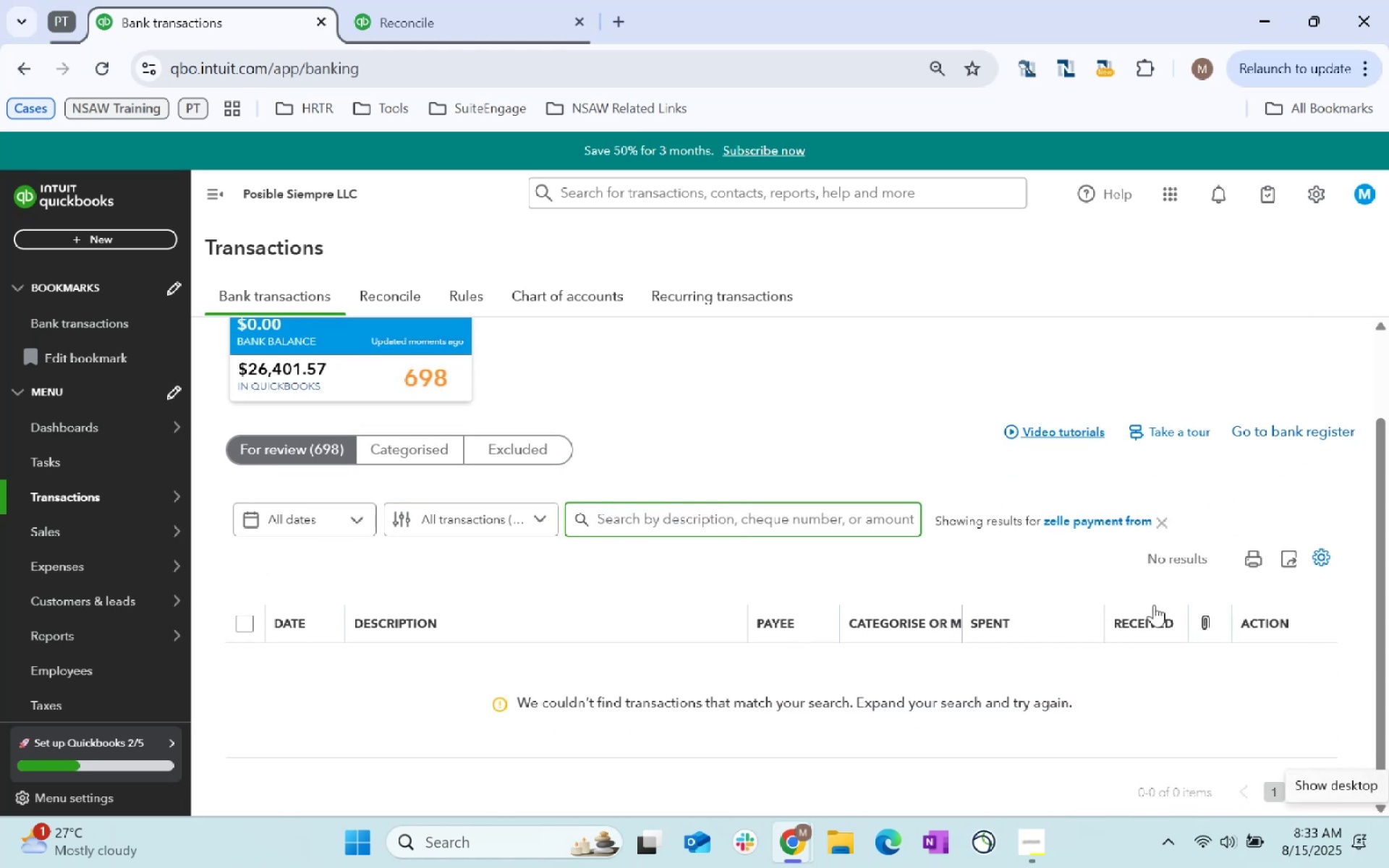 
left_click([1171, 522])
 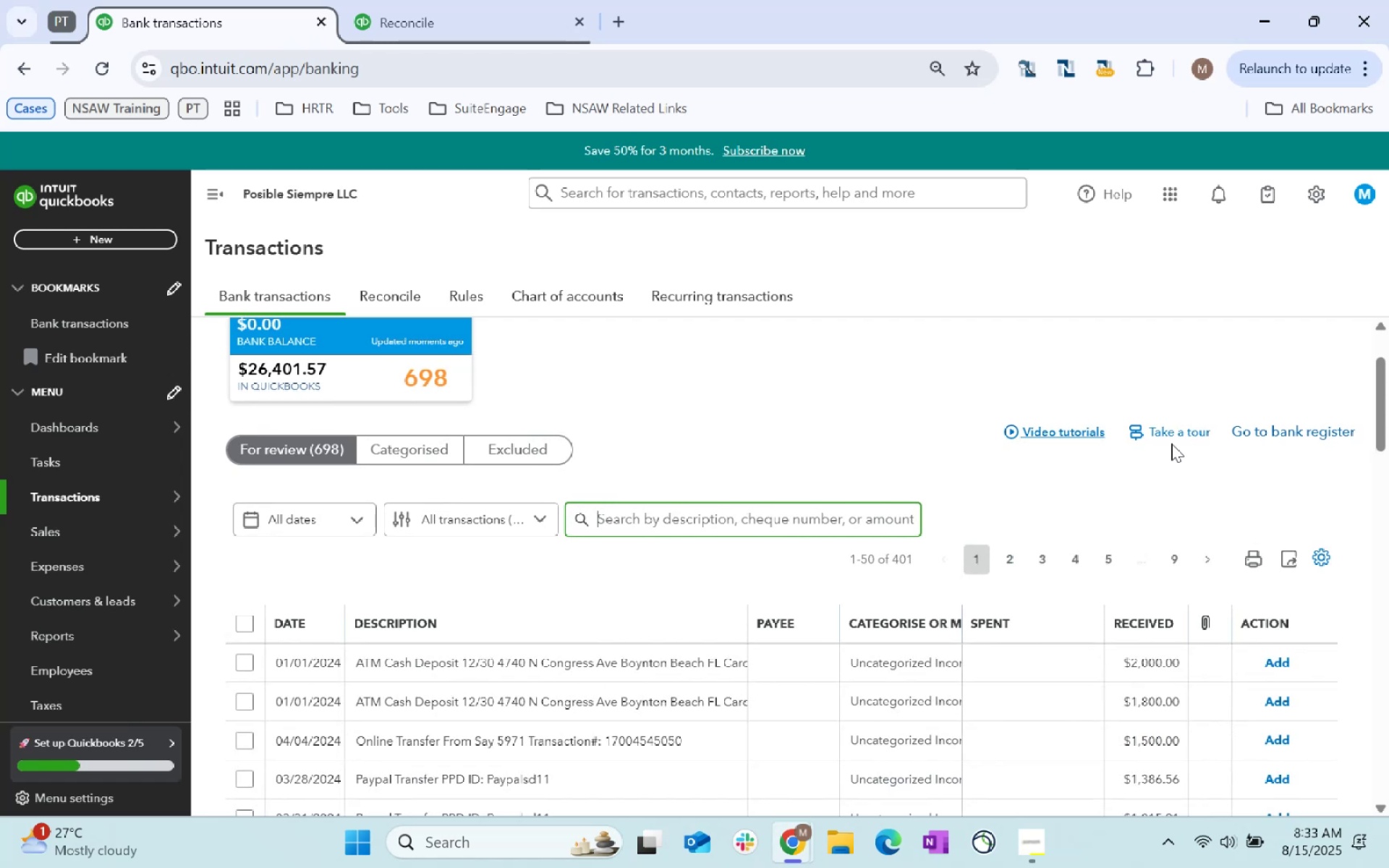 
wait(15.94)
 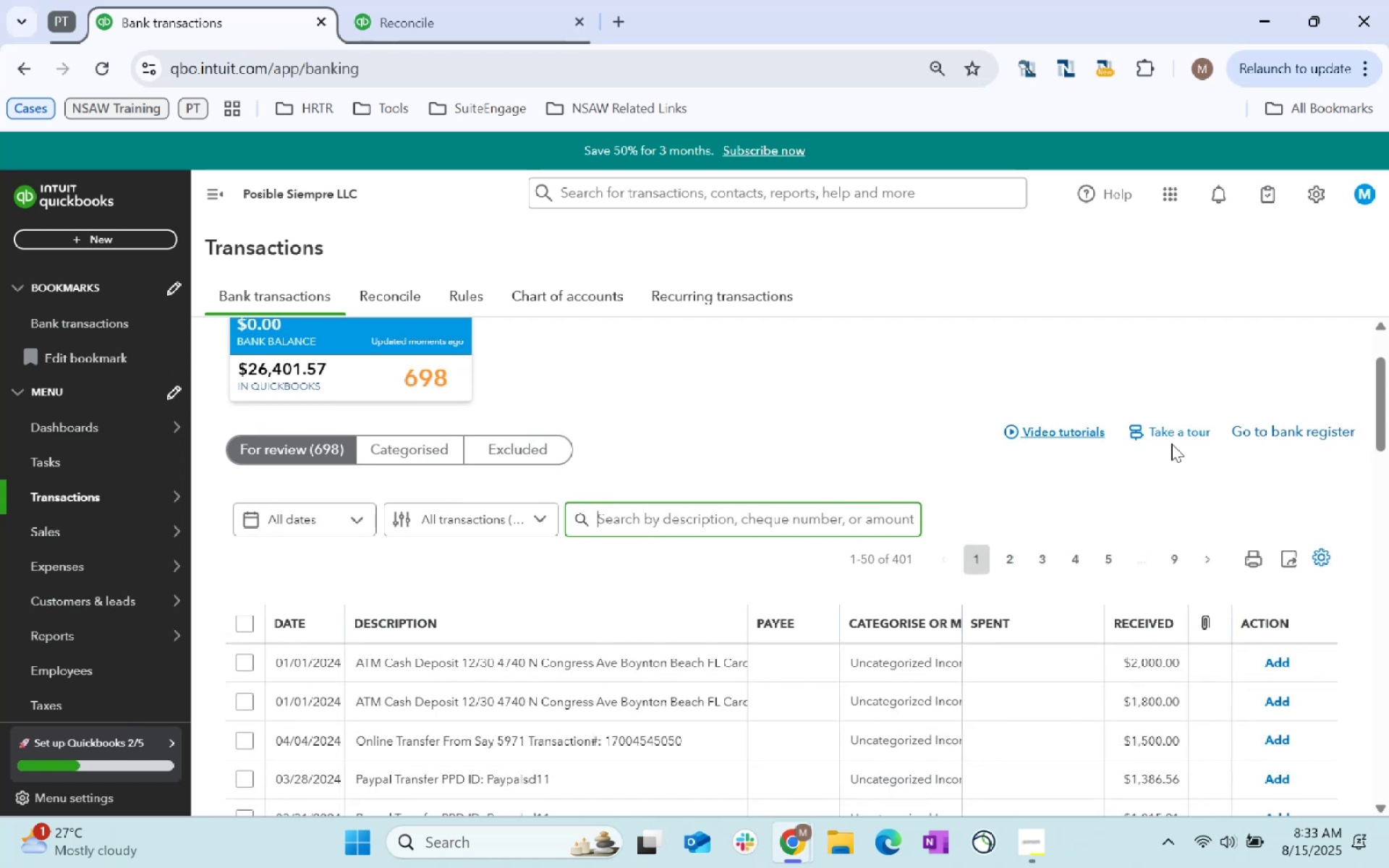 
scroll: coordinate [1045, 566], scroll_direction: down, amount: 1.0
 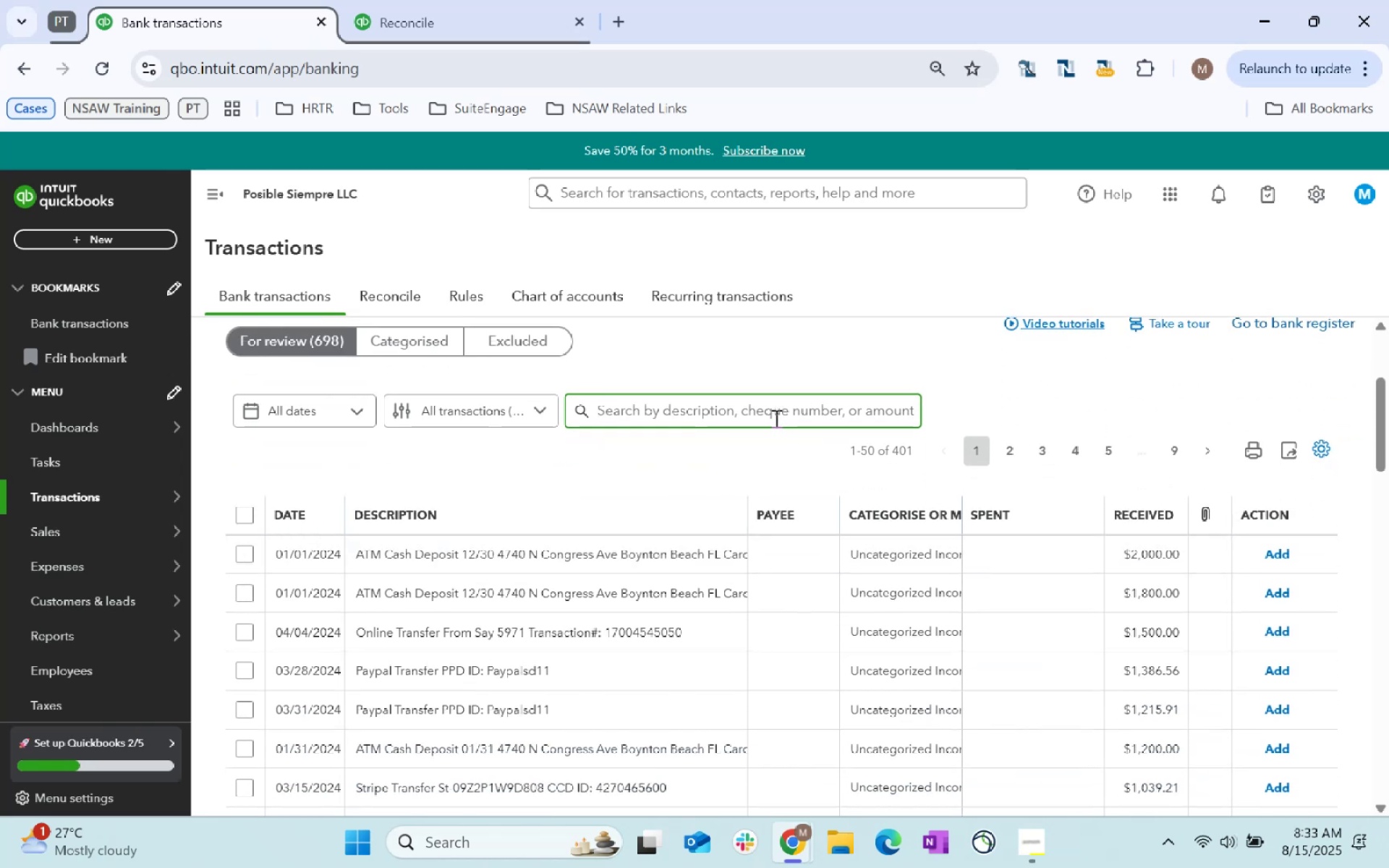 
type(cash deposit)
 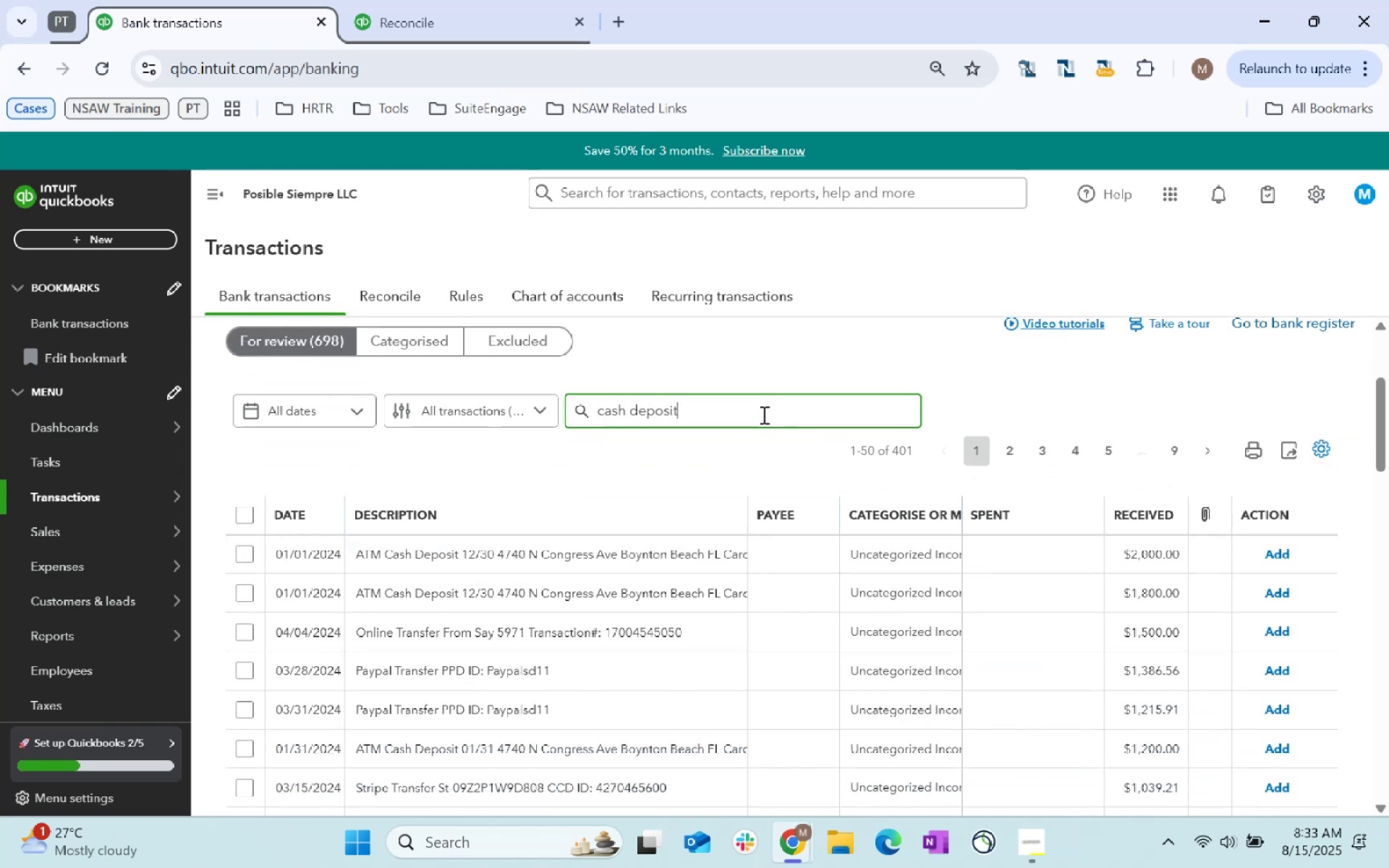 
key(Enter)
 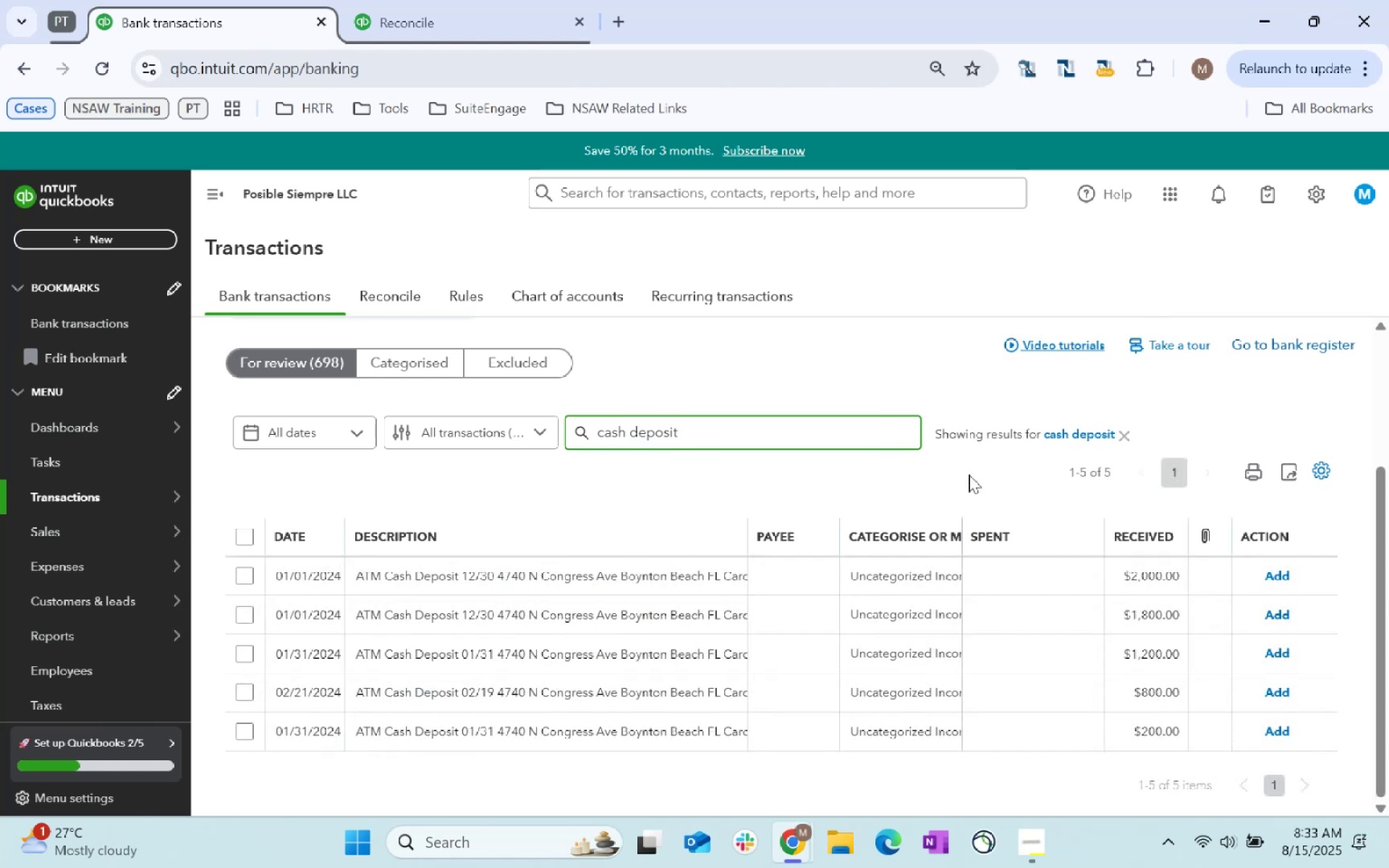 
wait(9.7)
 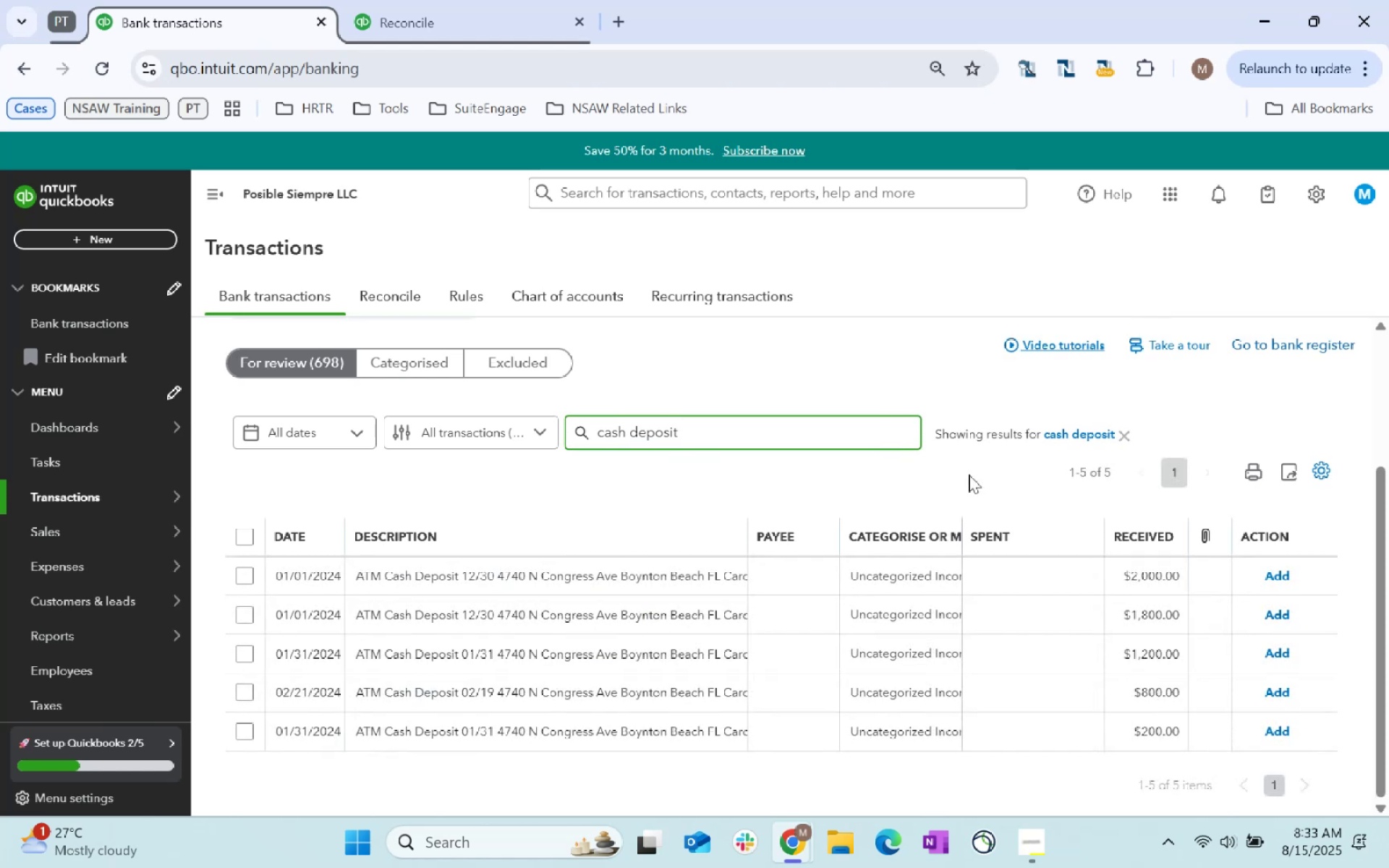 
left_click([238, 536])
 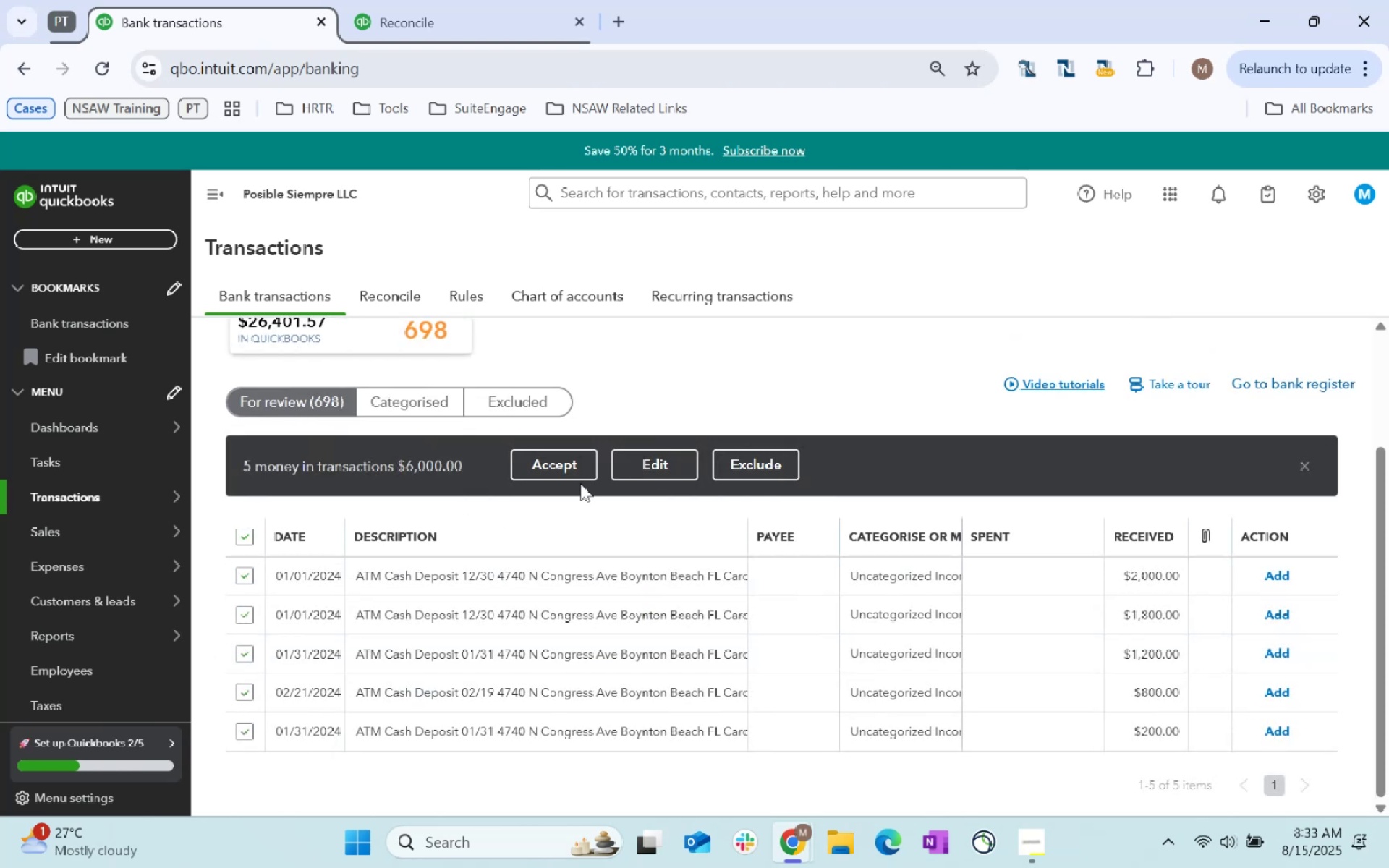 
left_click([655, 477])
 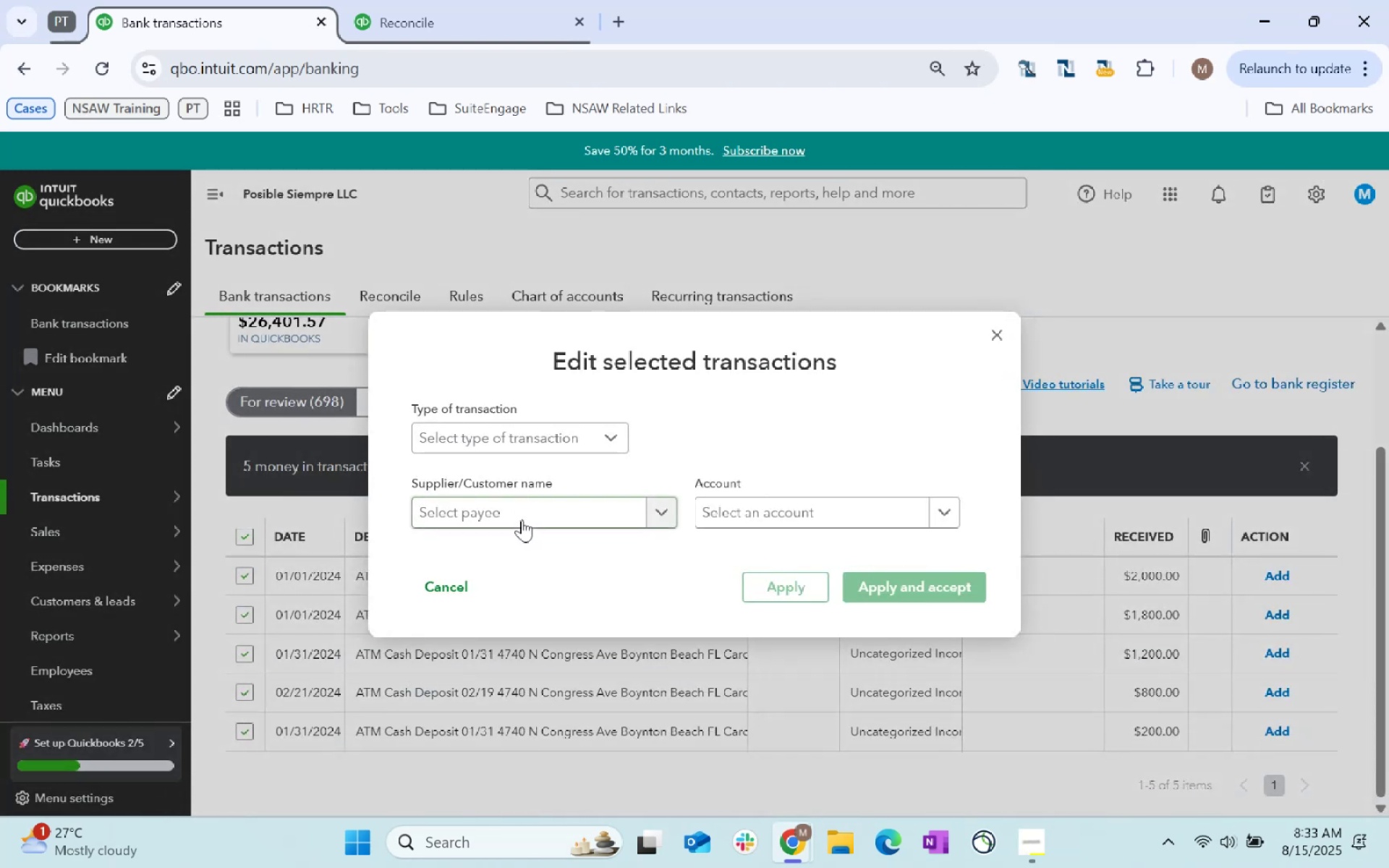 
left_click([522, 519])
 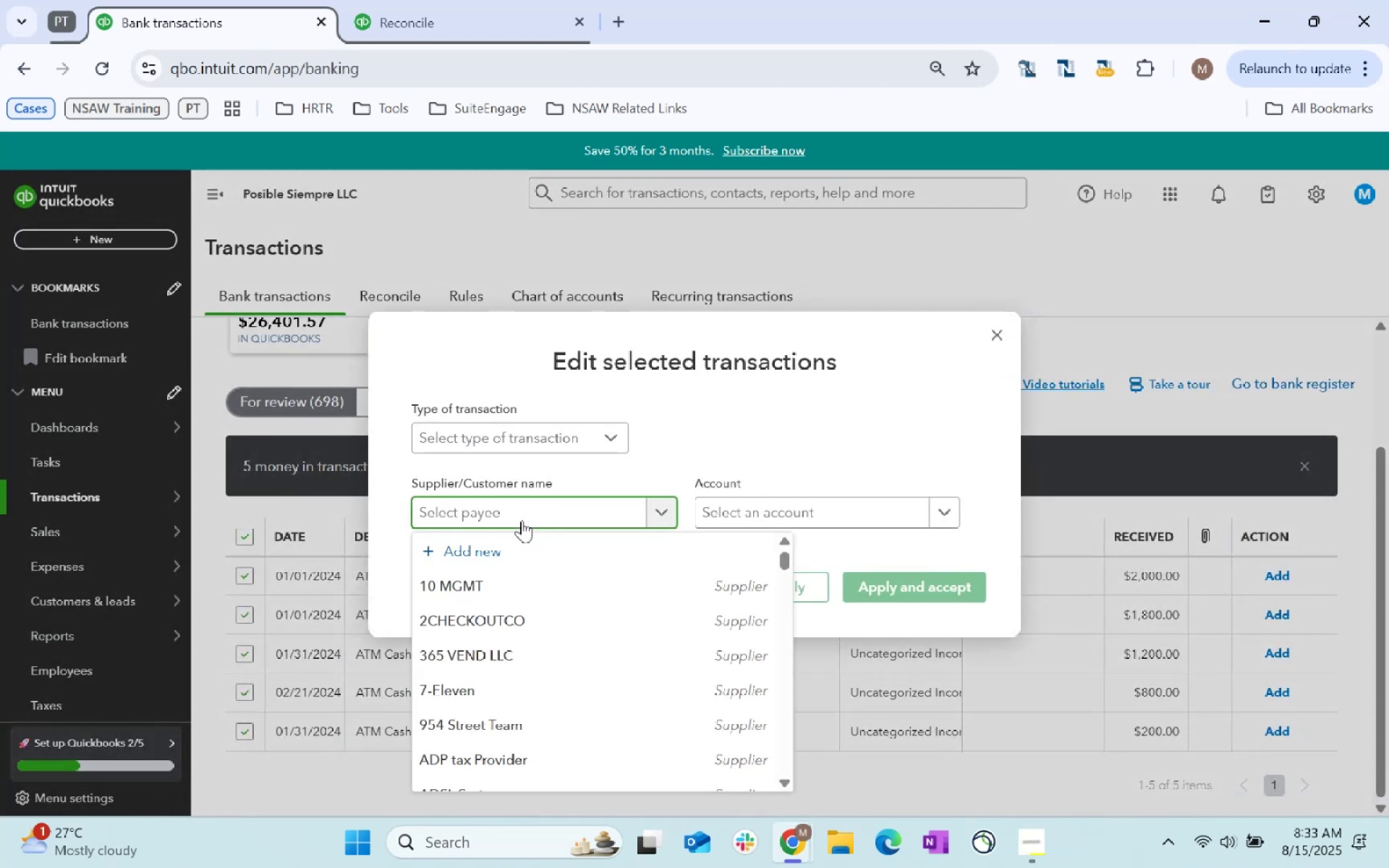 
type(Store Customer)
key(Tab)
 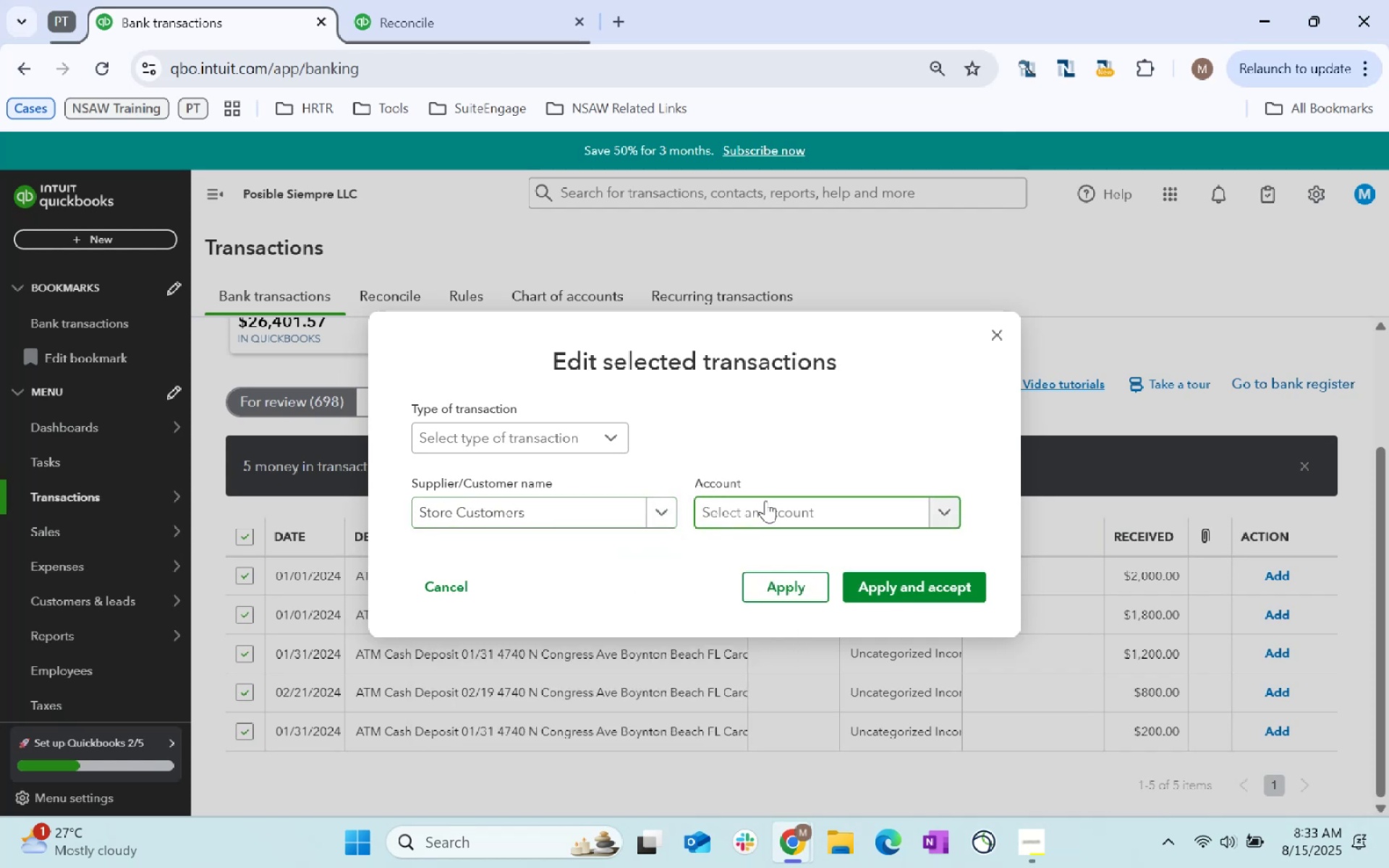 
left_click([765, 501])
 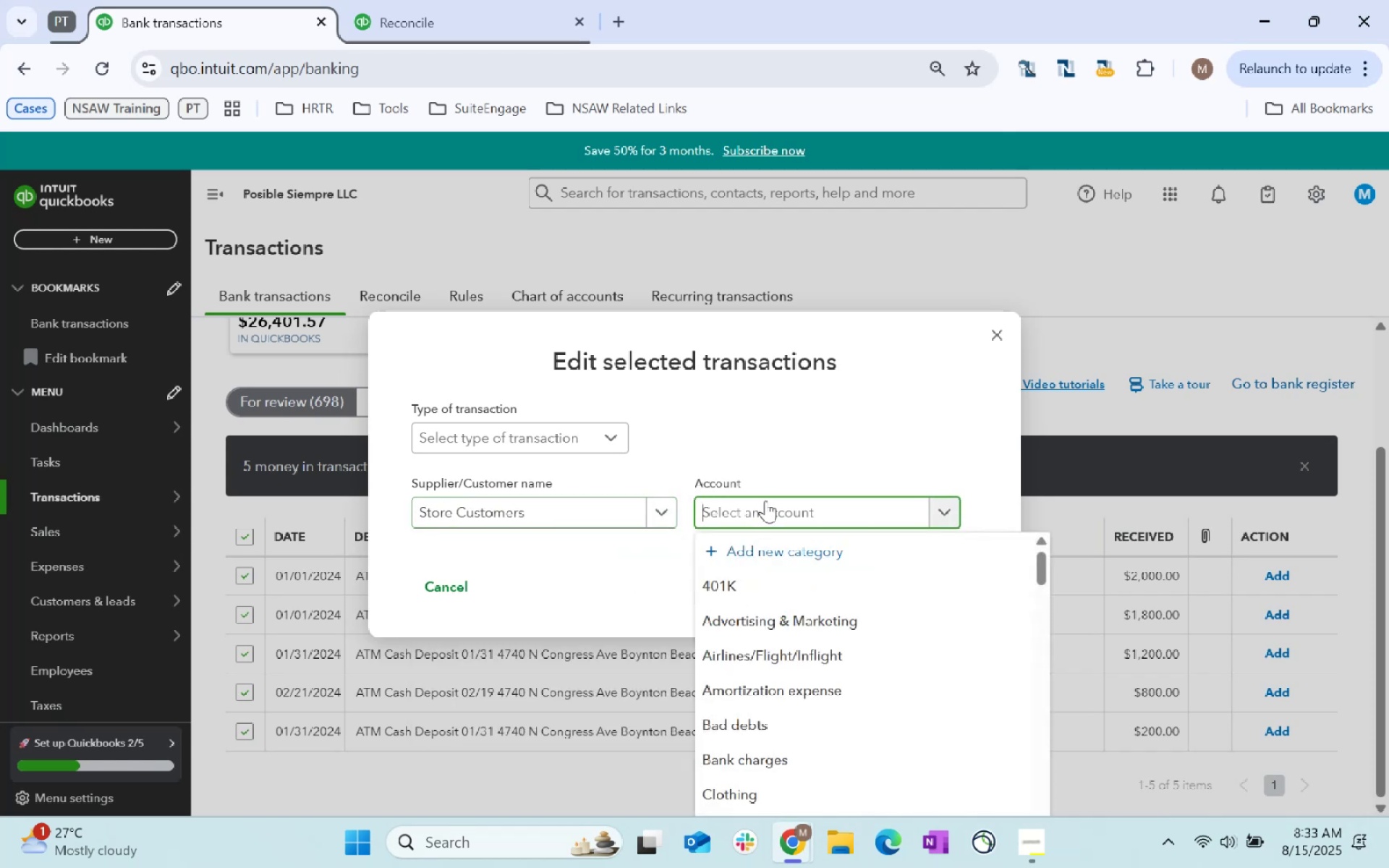 
type(revenue)
 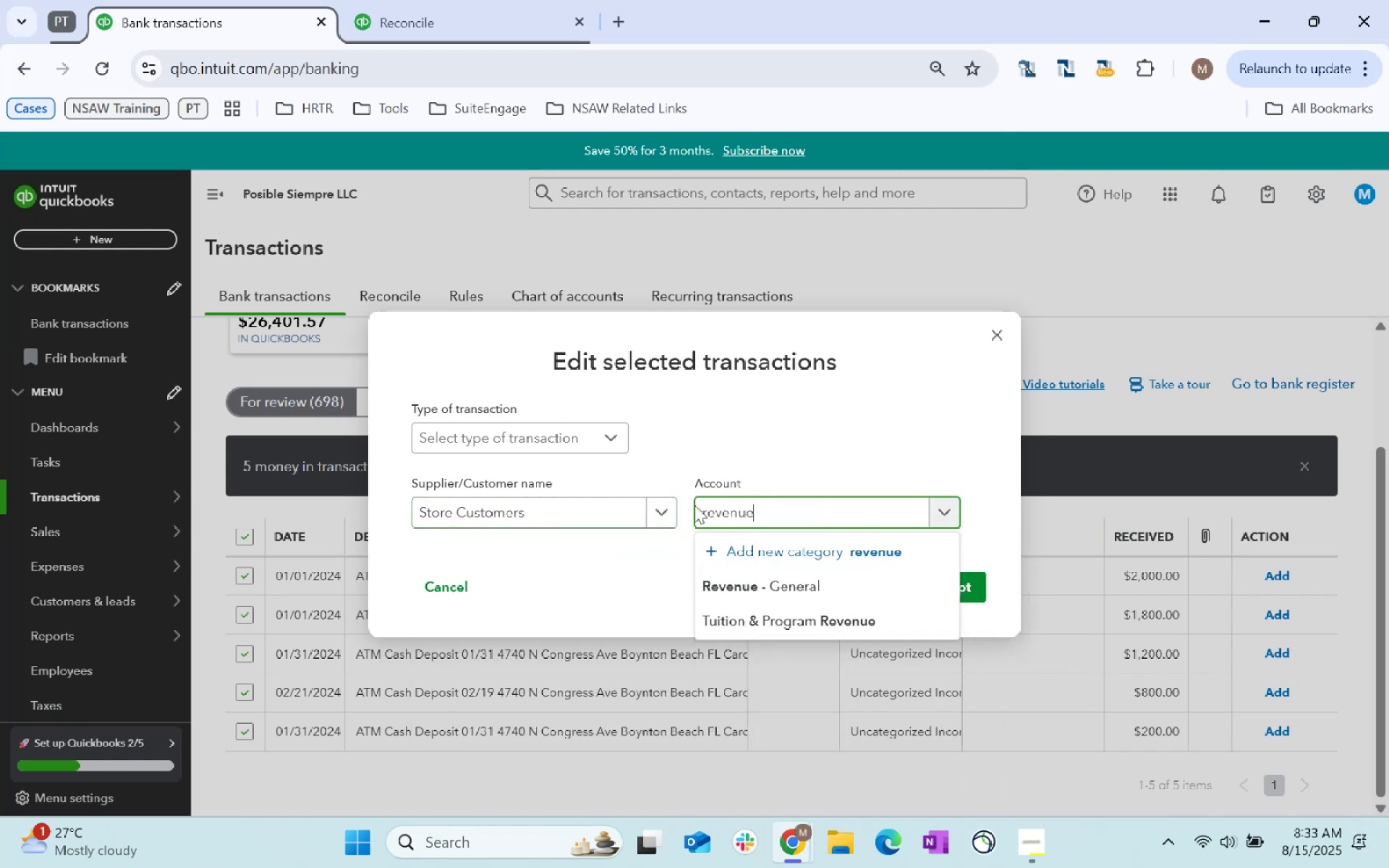 
left_click([781, 575])
 